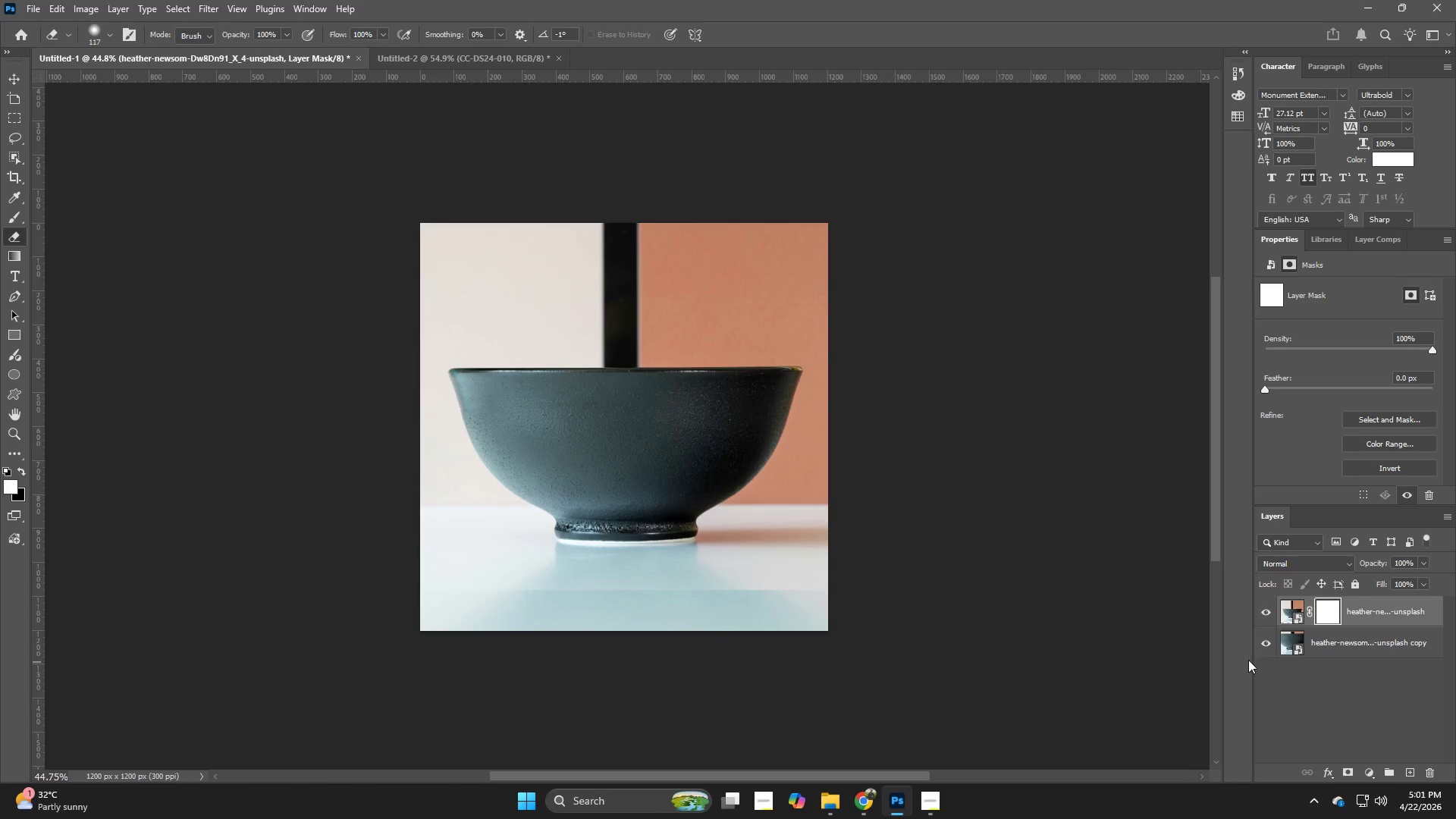 
left_click([1324, 645])
 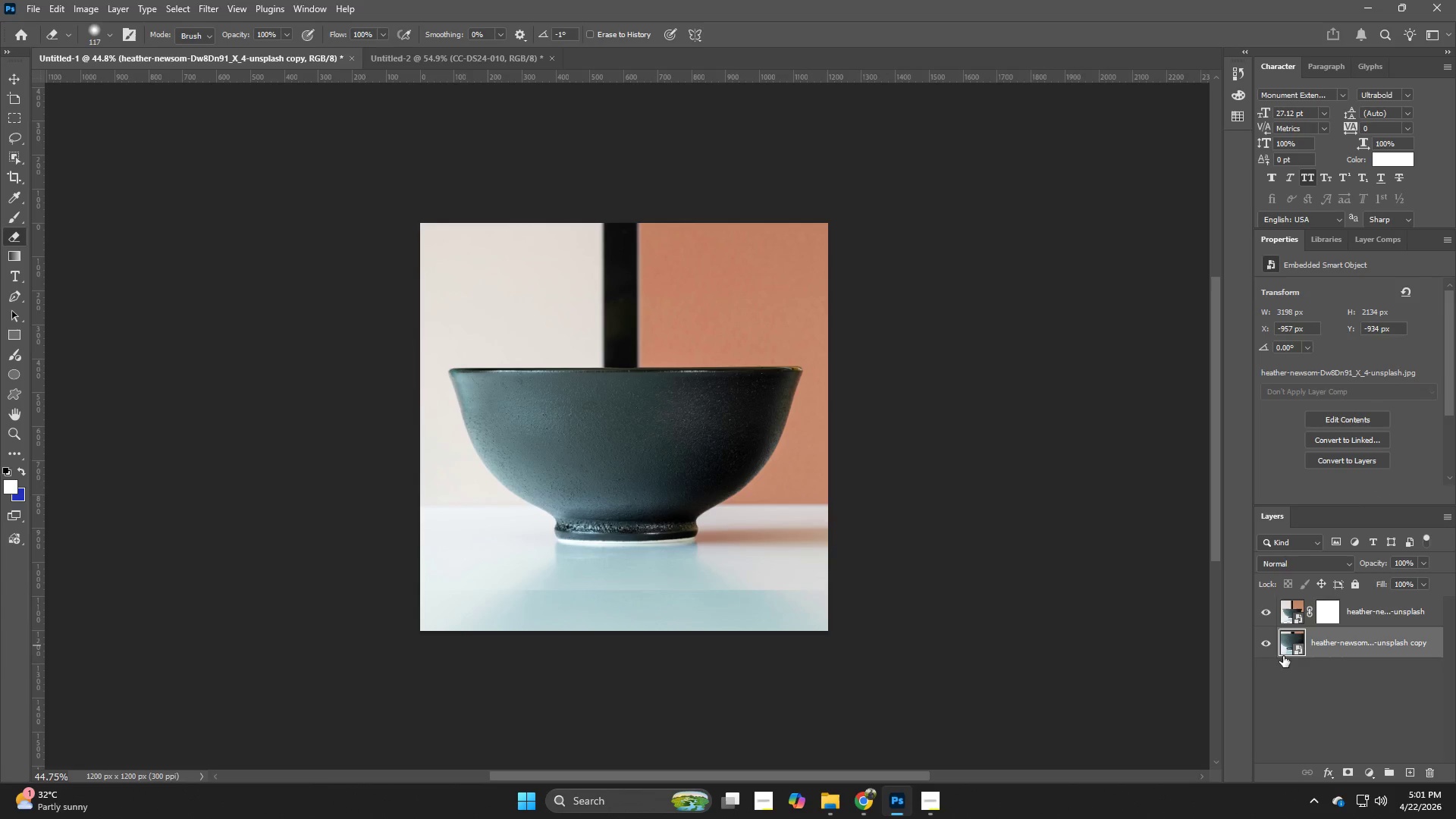 
key(Control+T)
 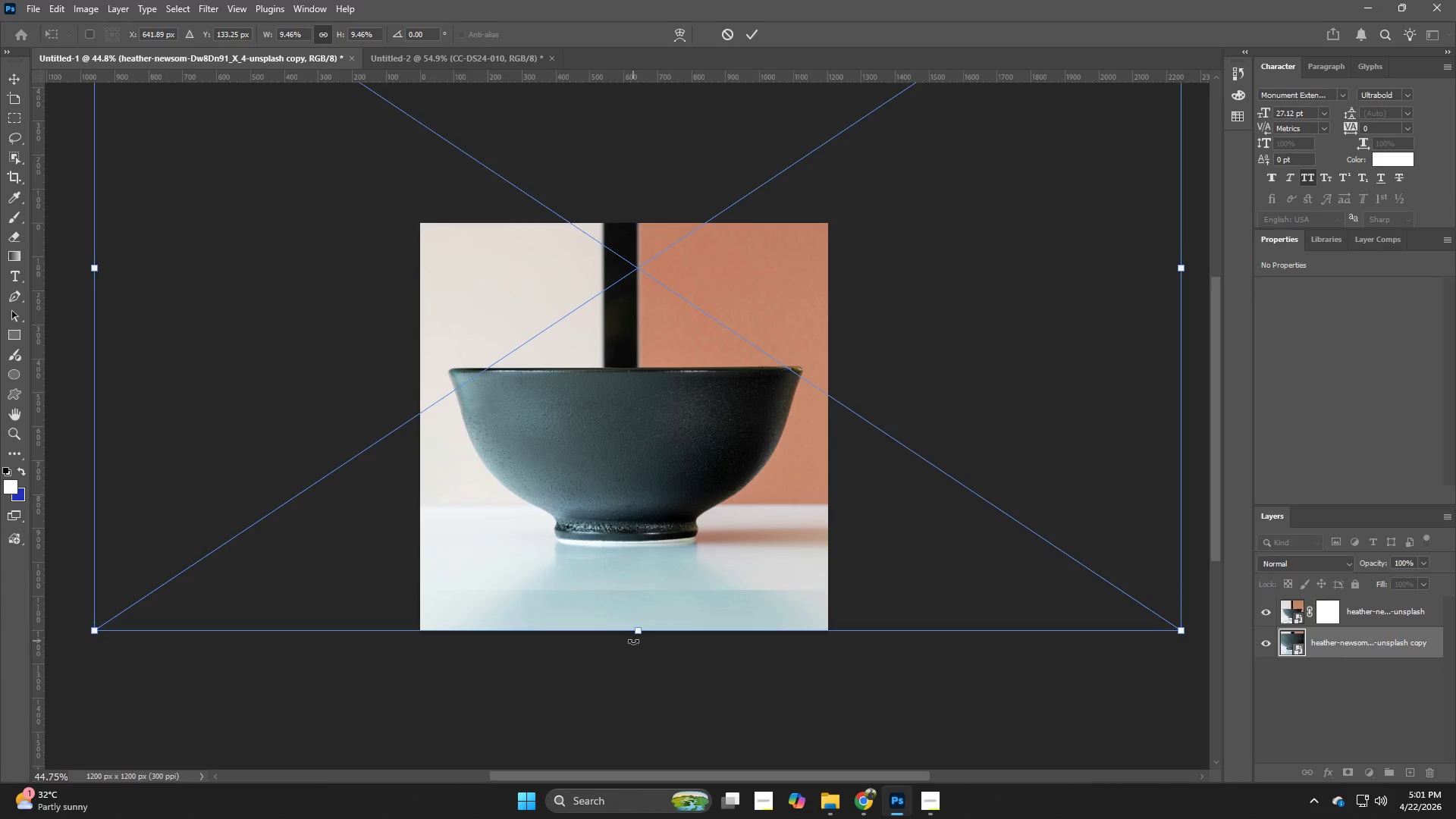 
left_click_drag(start_coordinate=[644, 636], to_coordinate=[660, 692])
 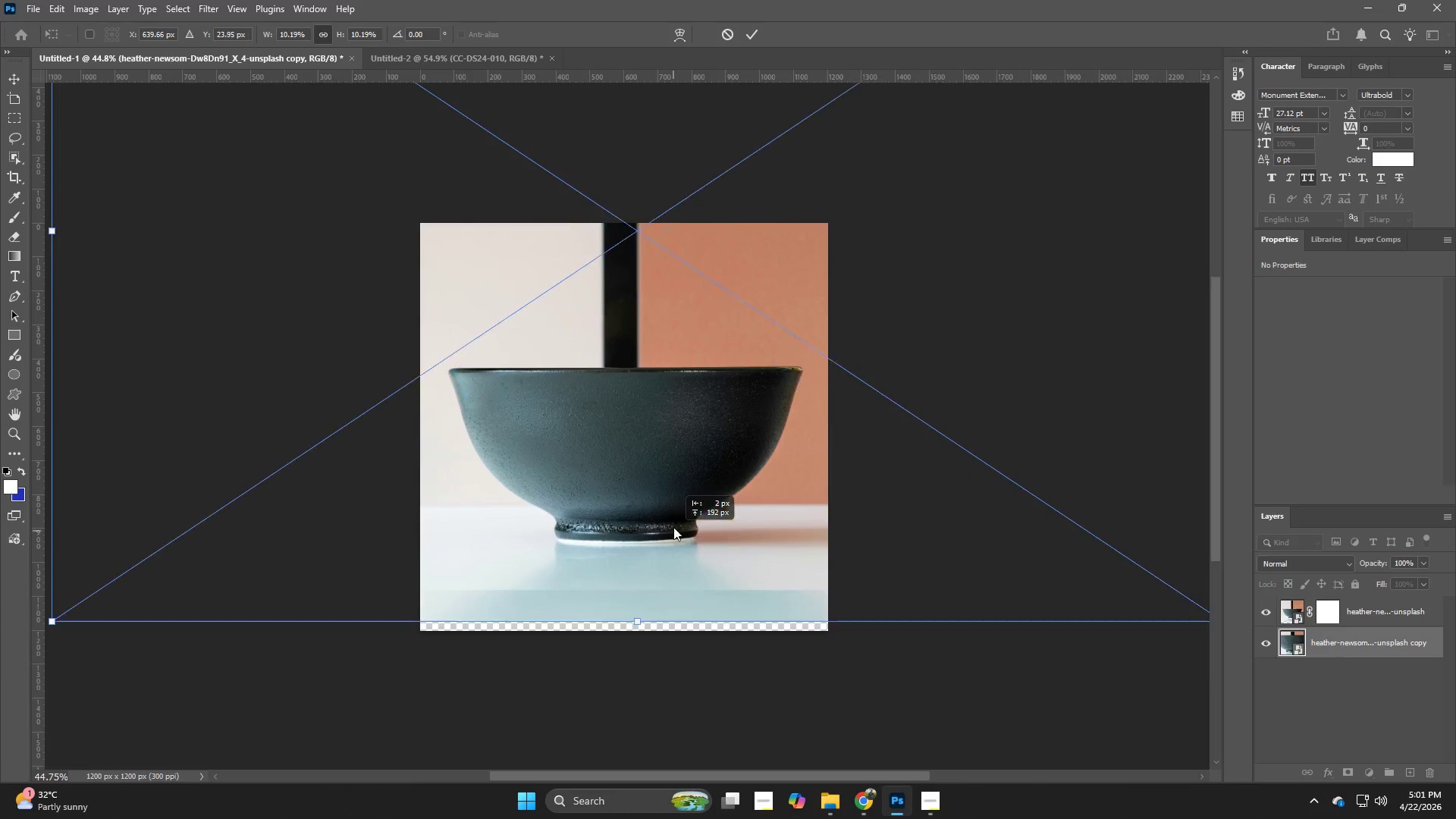 
hold_key(key=AltLeft, duration=1.03)
 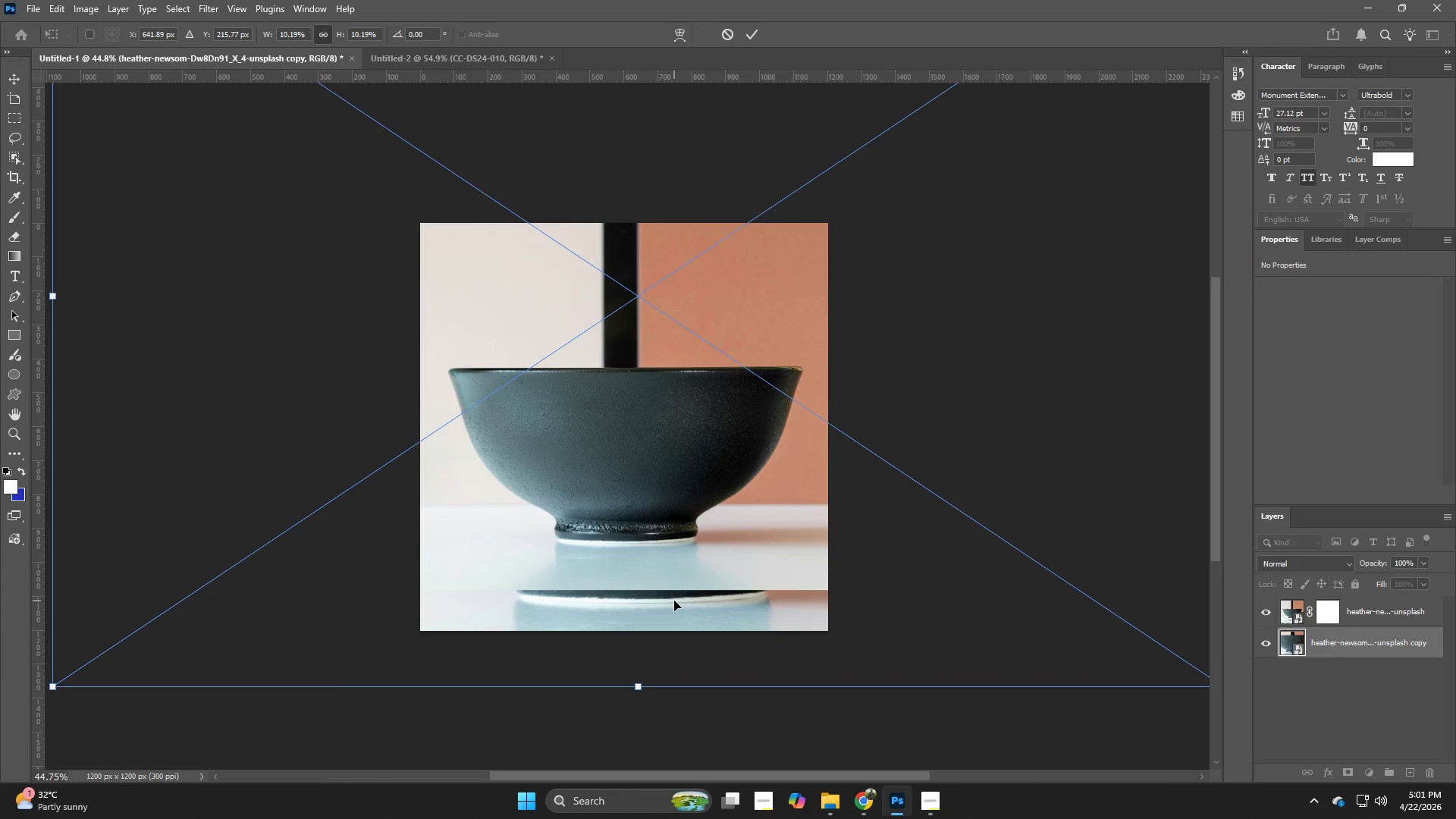 
left_click_drag(start_coordinate=[674, 601], to_coordinate=[677, 545])
 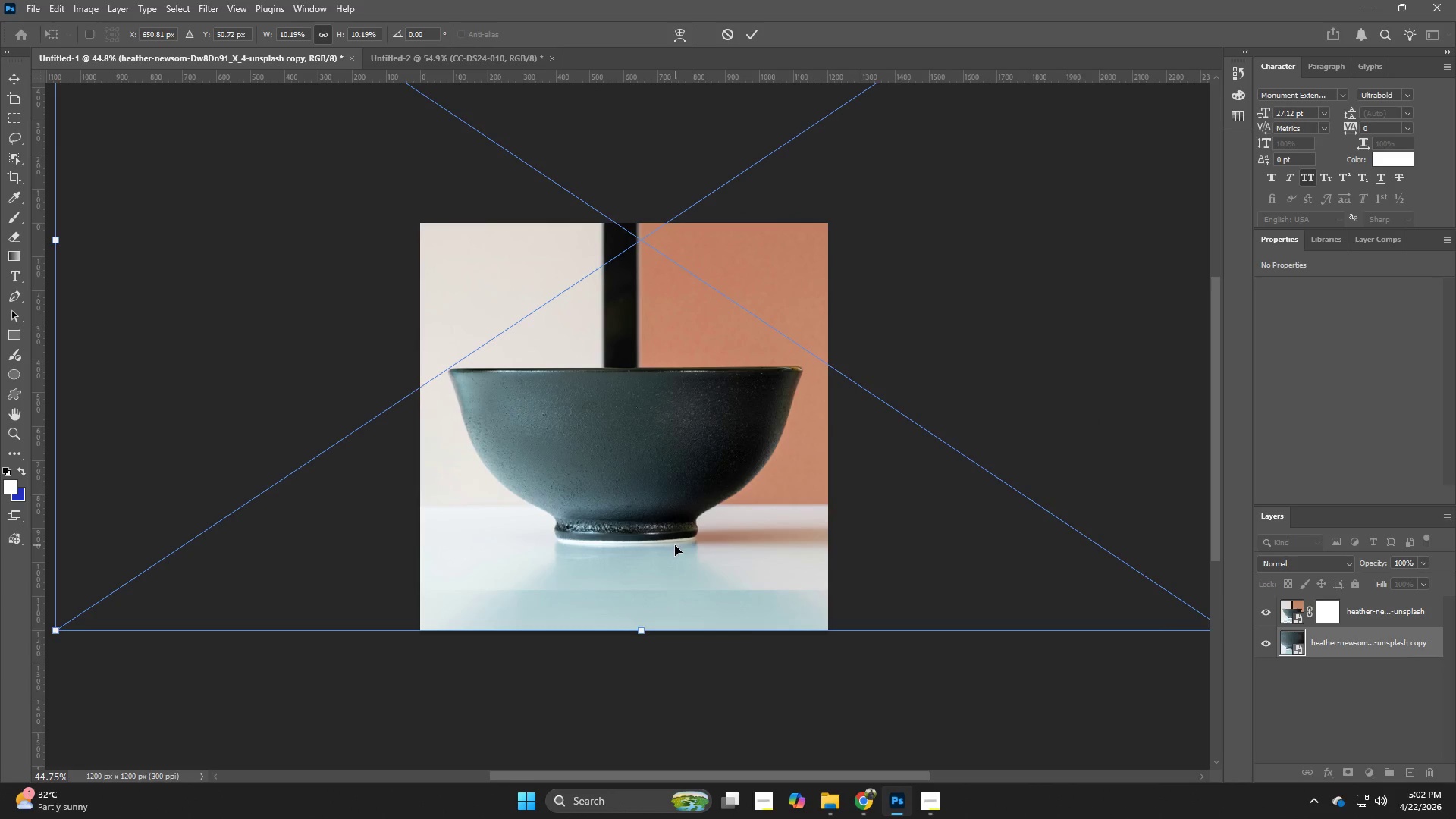 
left_click_drag(start_coordinate=[673, 545], to_coordinate=[632, 543])
 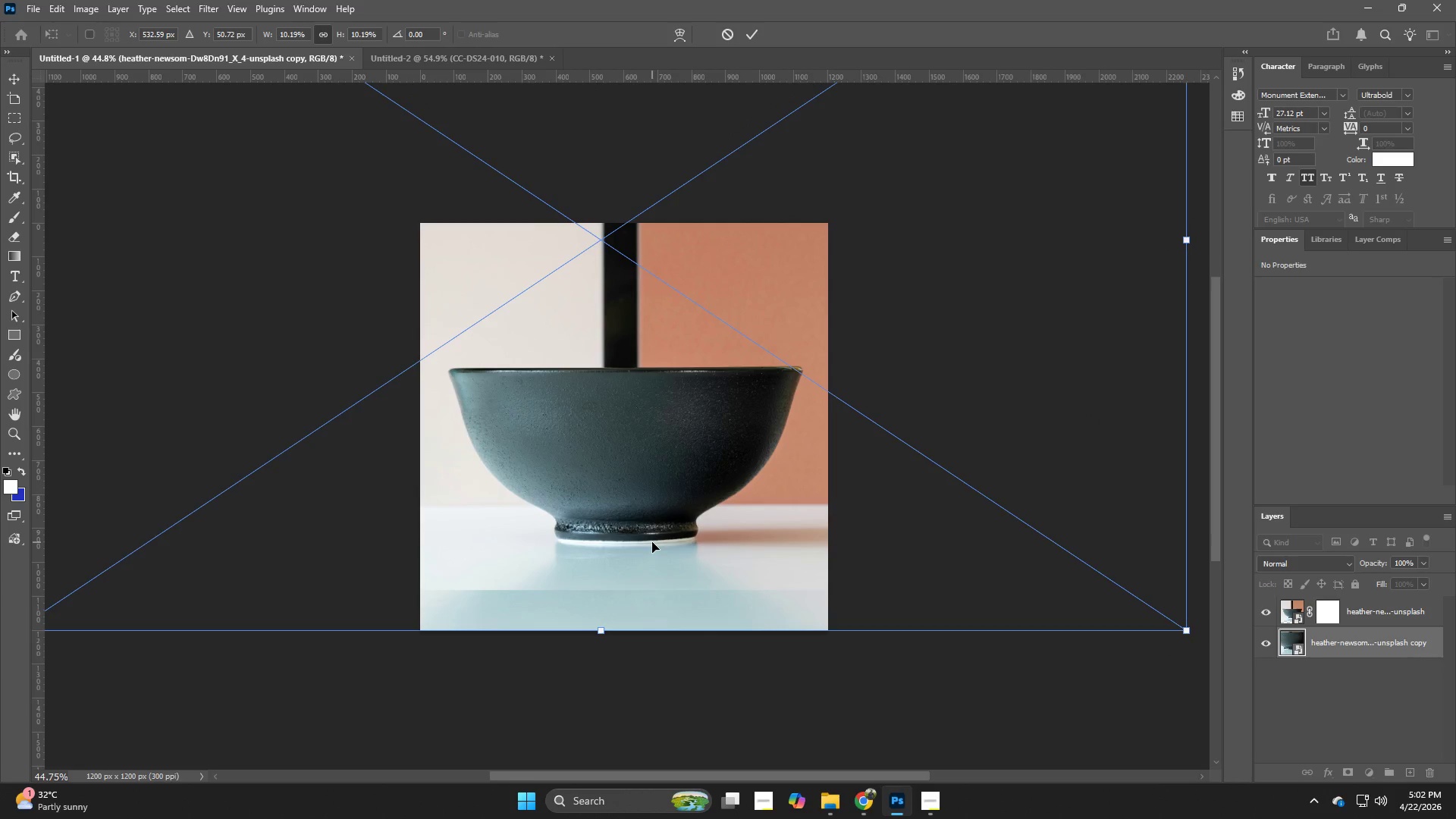 
key(NumpadEnter)
 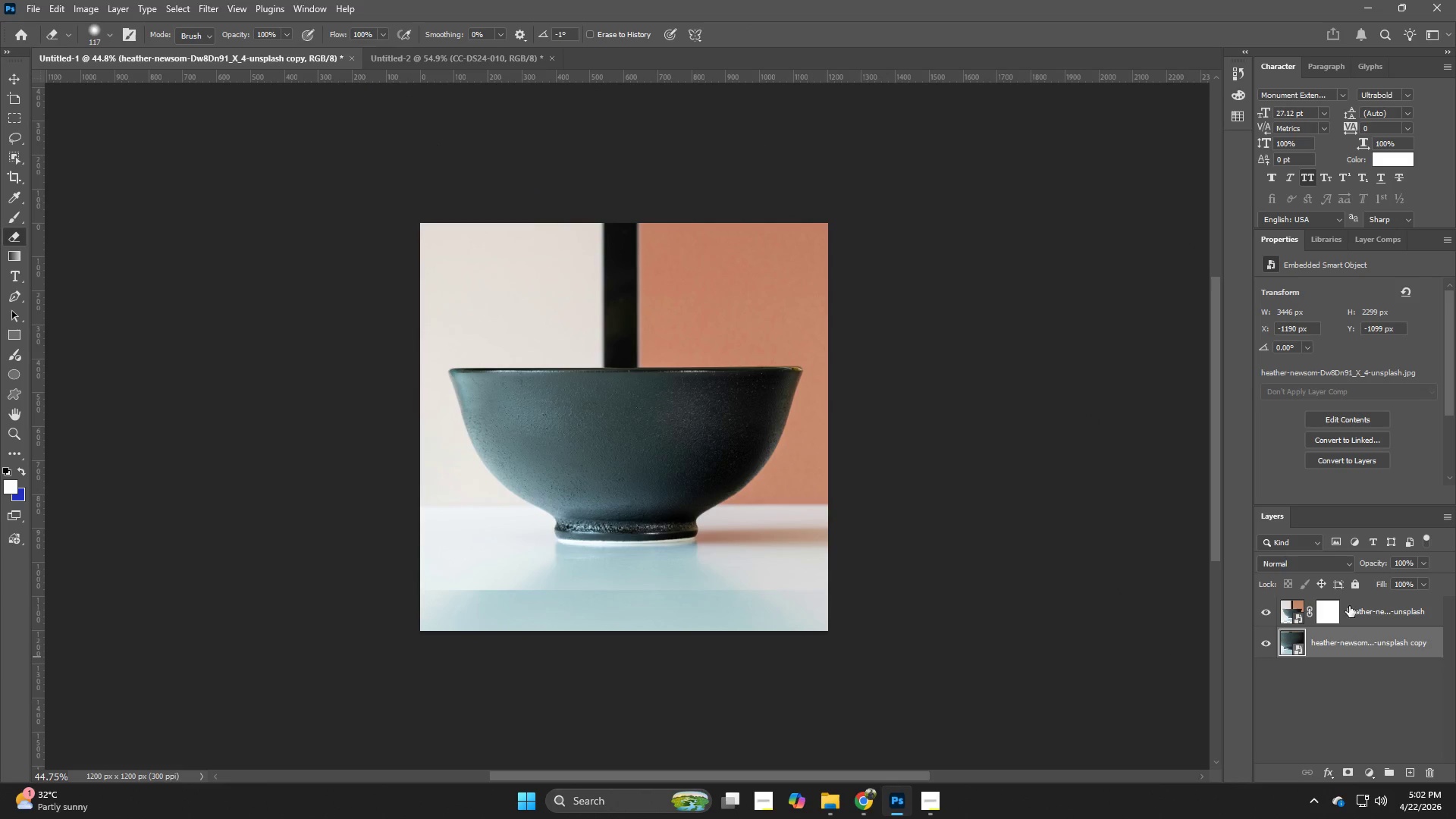 
left_click([1325, 605])
 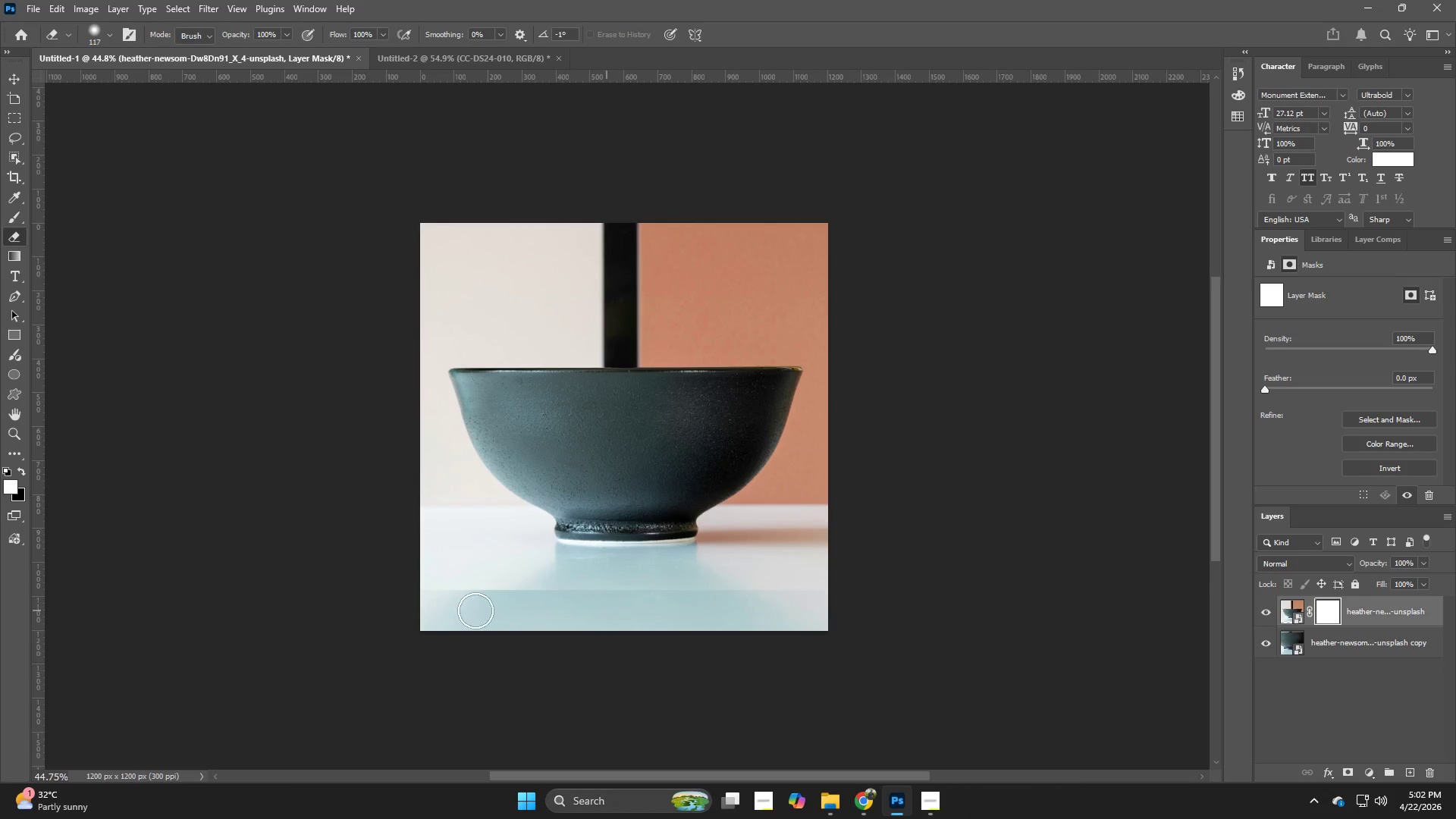 
left_click_drag(start_coordinate=[336, 588], to_coordinate=[540, 578])
 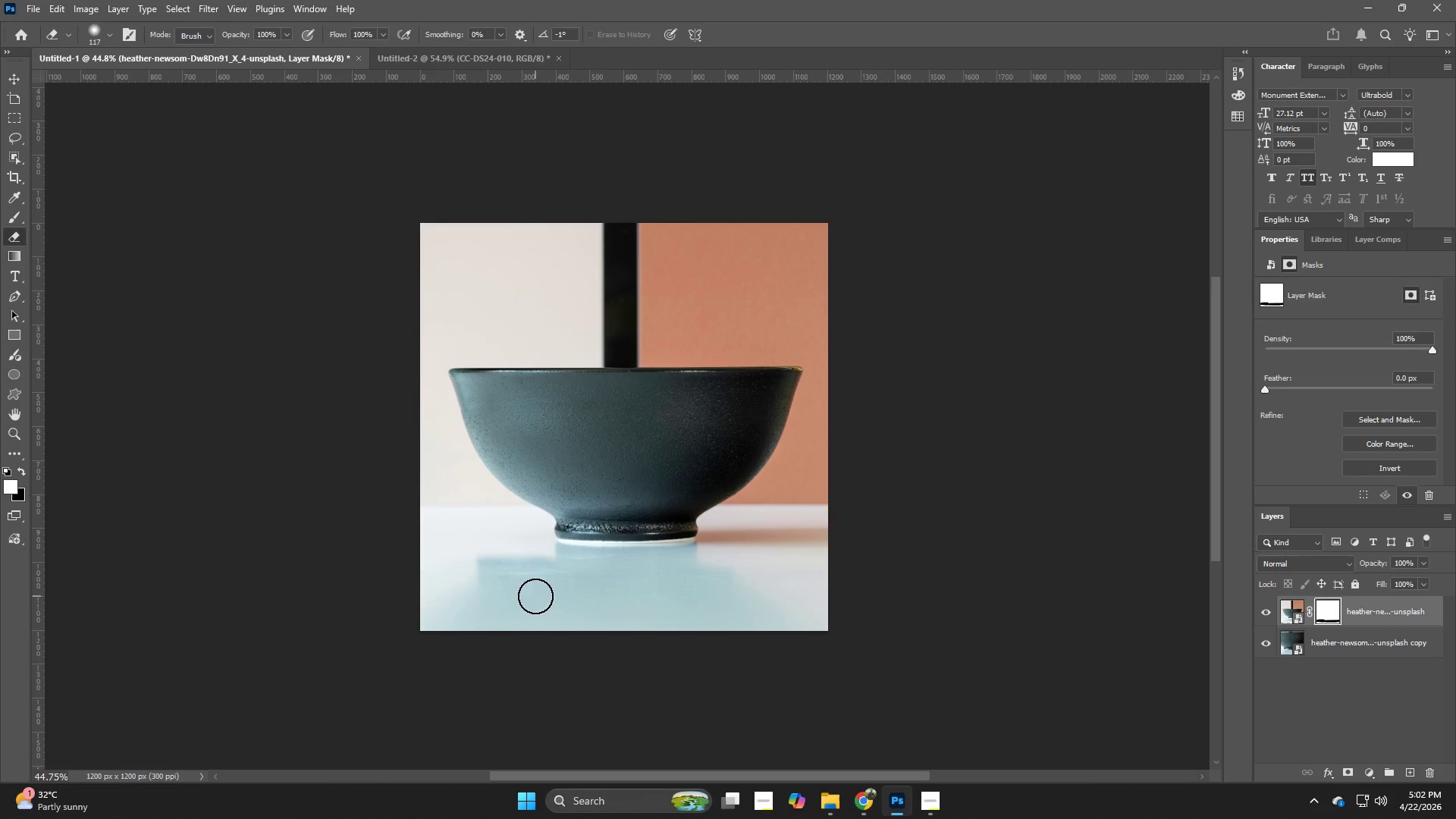 
key(Control+ControlLeft)
 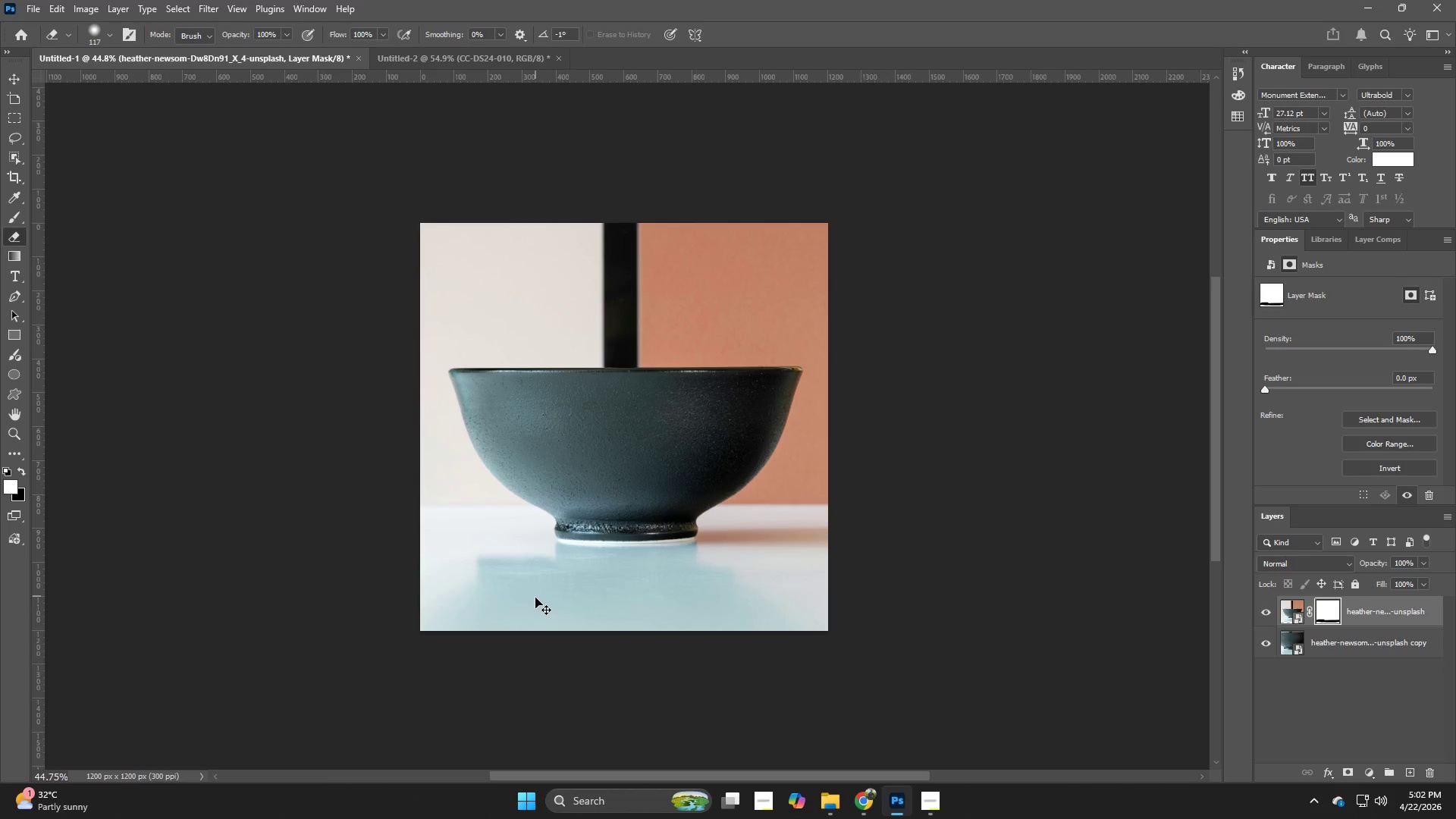 
key(Control+Z)
 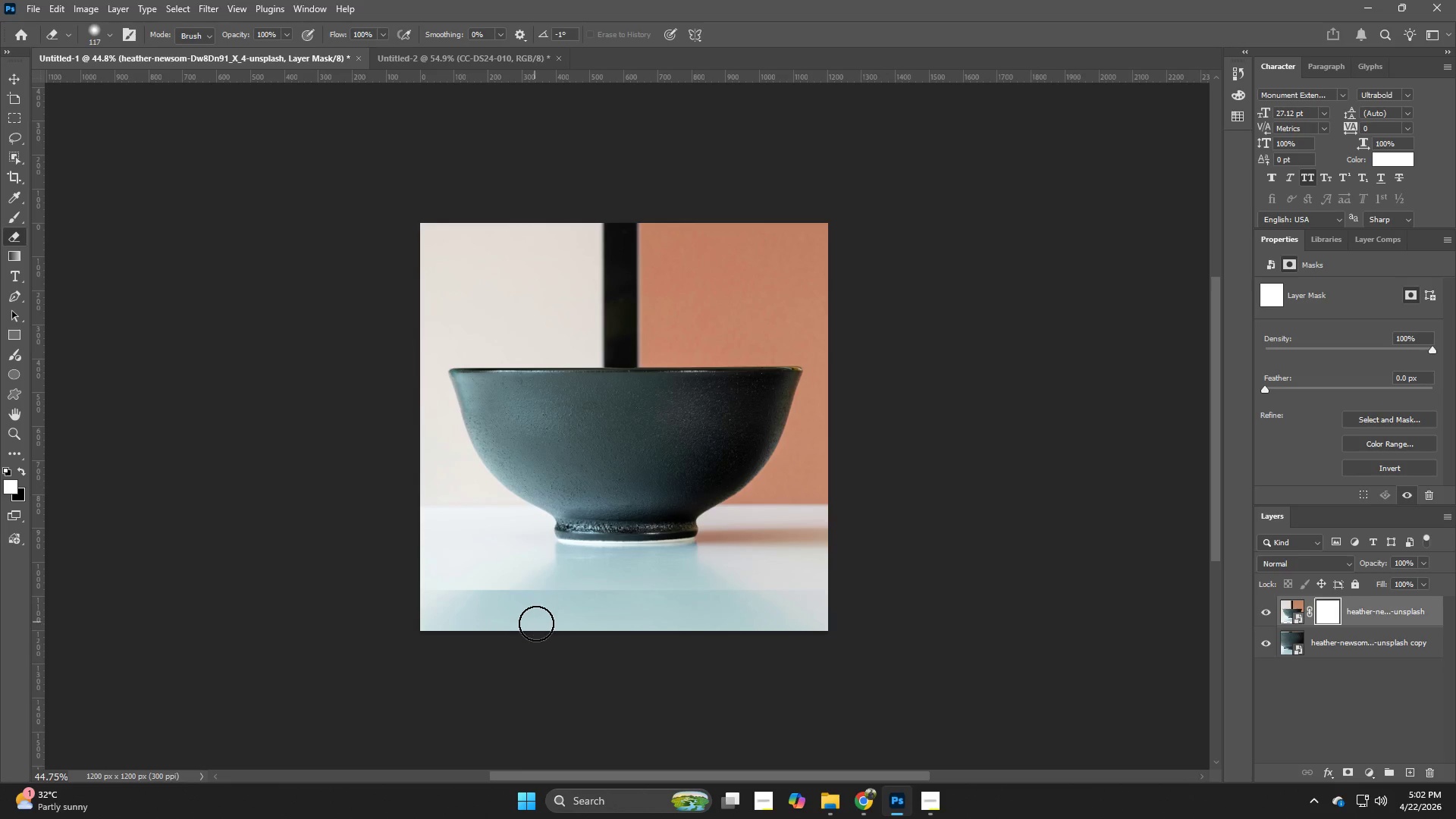 
key(Control+ControlLeft)
 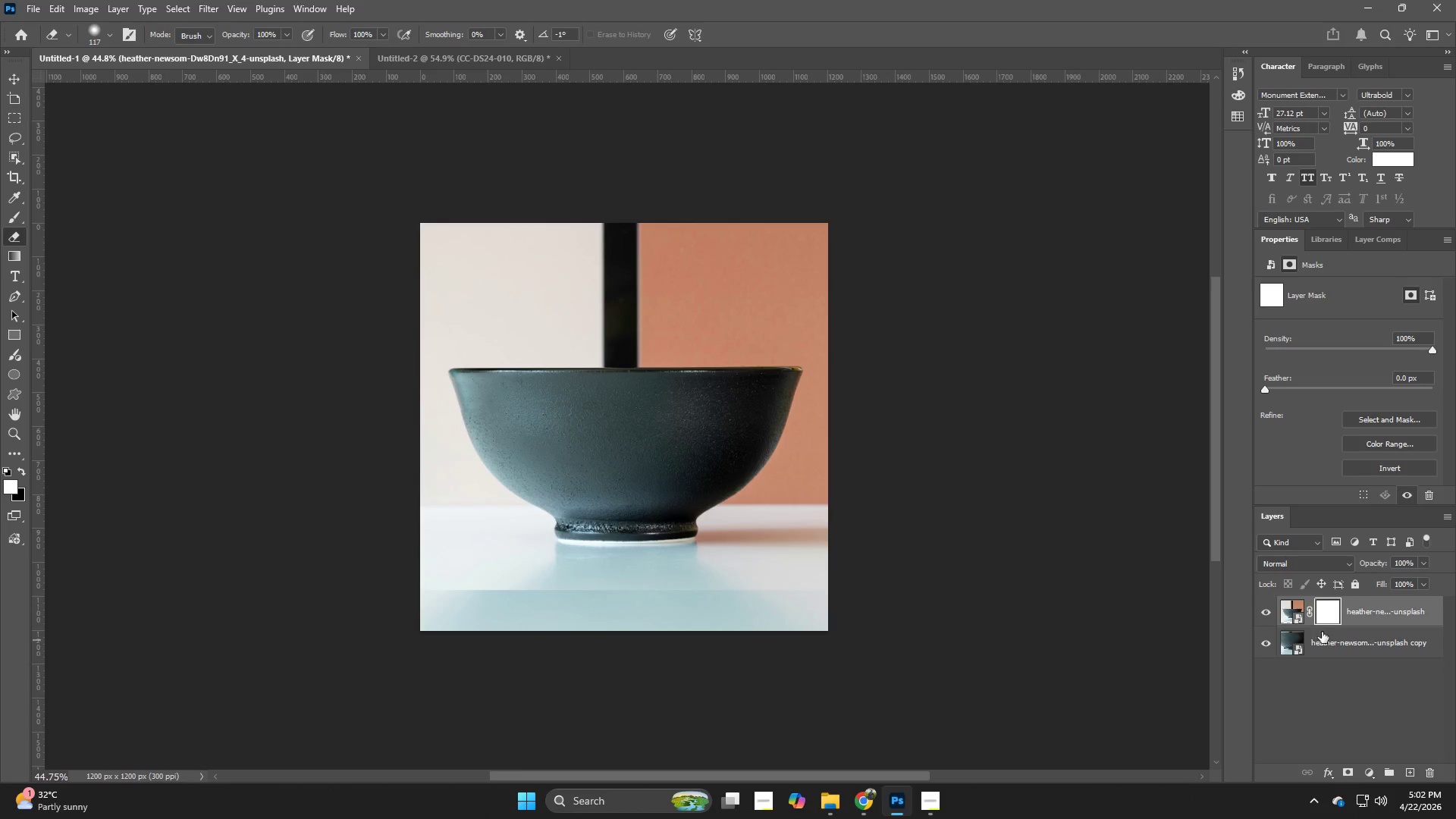 
left_click([1325, 639])
 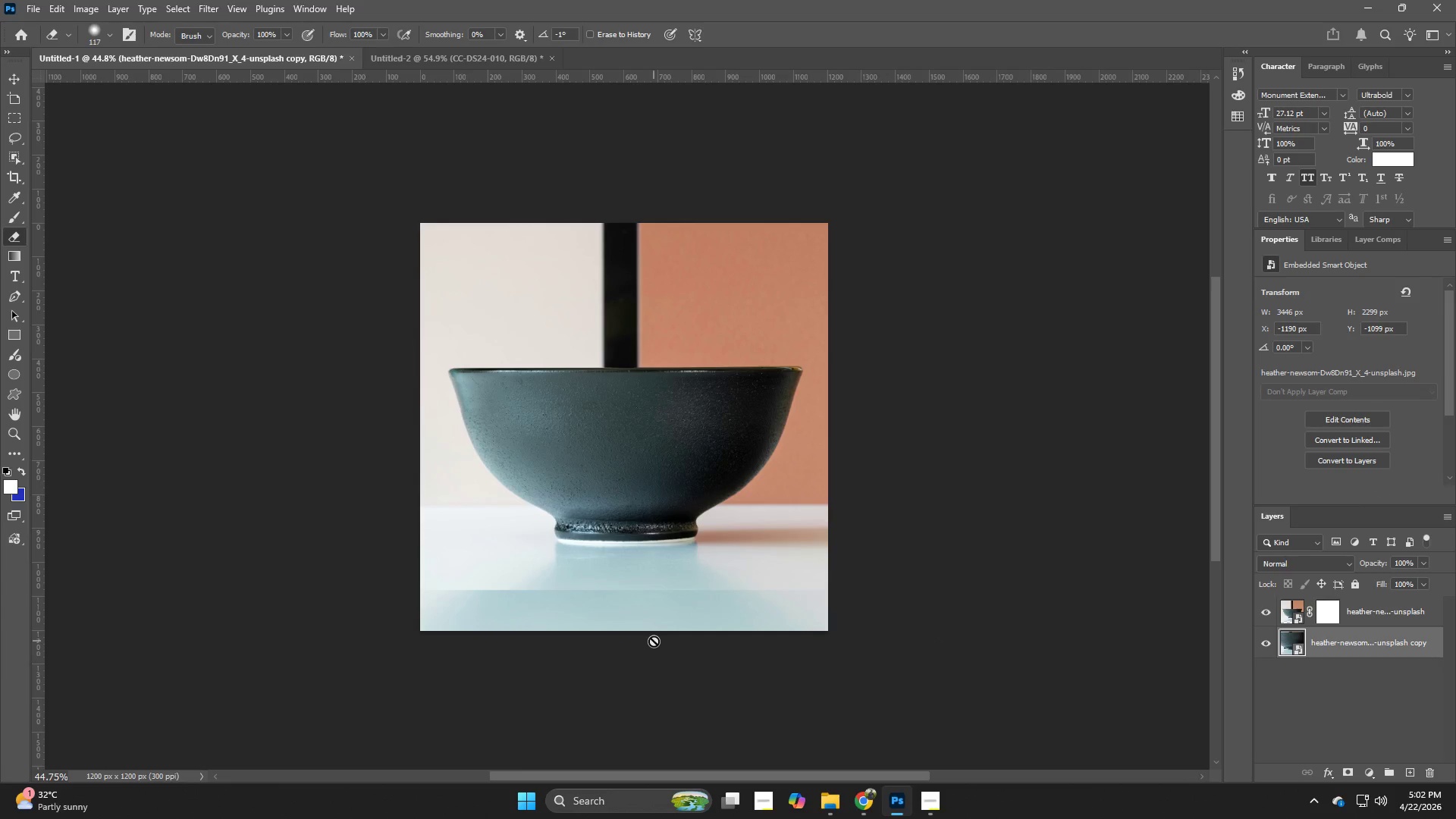 
key(Control+T)
 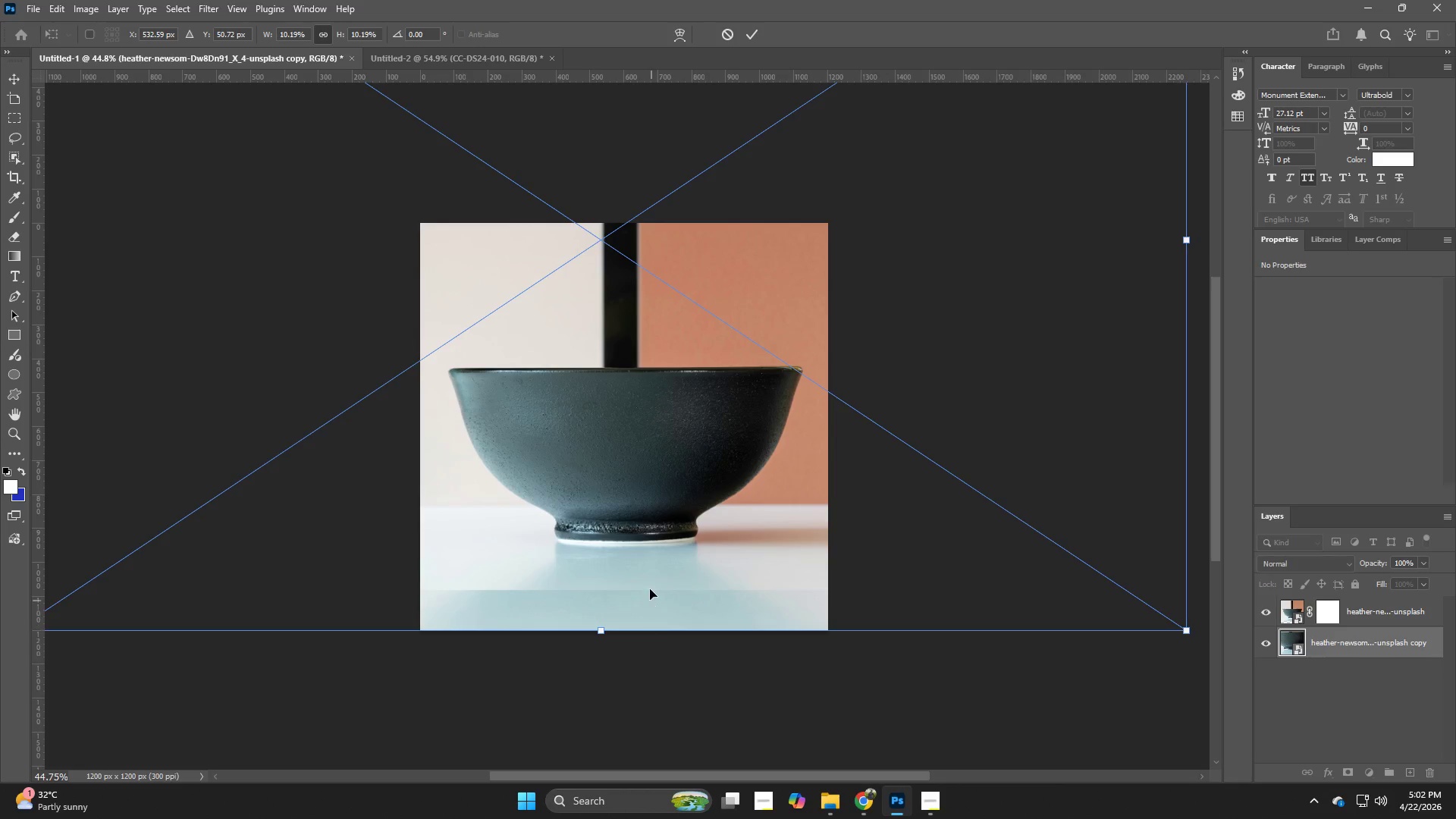 
left_click_drag(start_coordinate=[650, 585], to_coordinate=[1035, 594])
 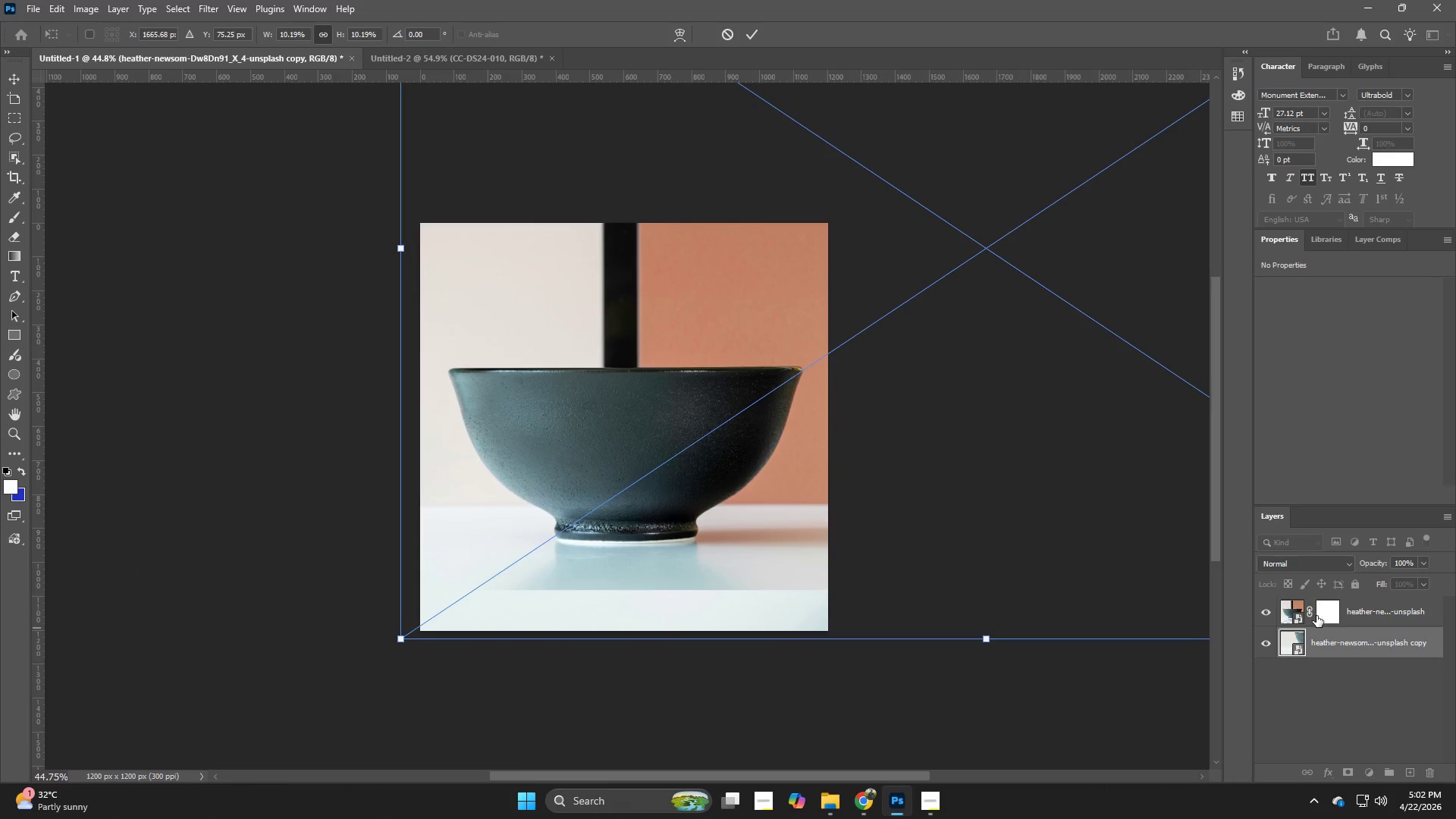 
left_click([1331, 612])
 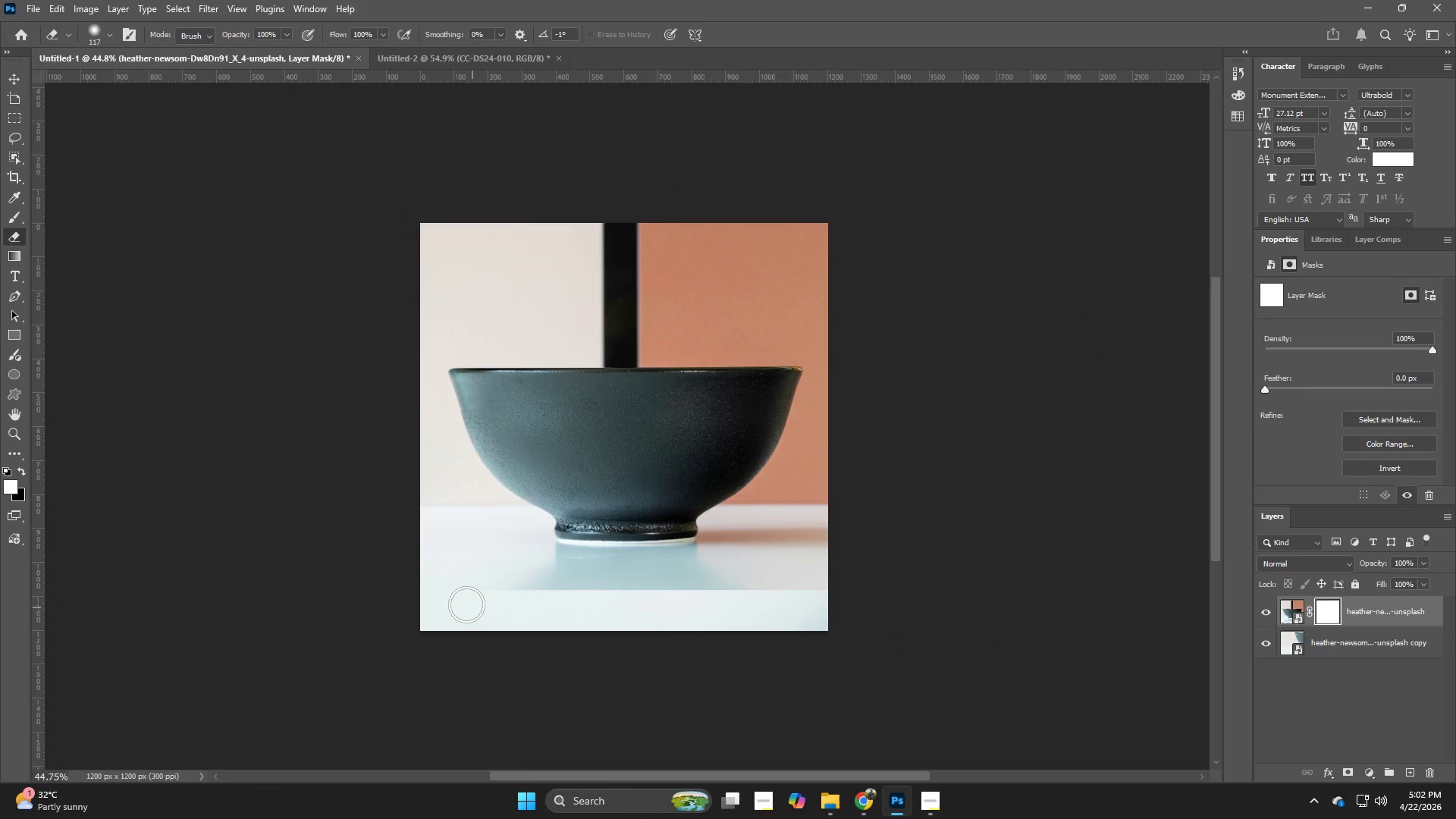 
left_click_drag(start_coordinate=[406, 594], to_coordinate=[820, 529])
 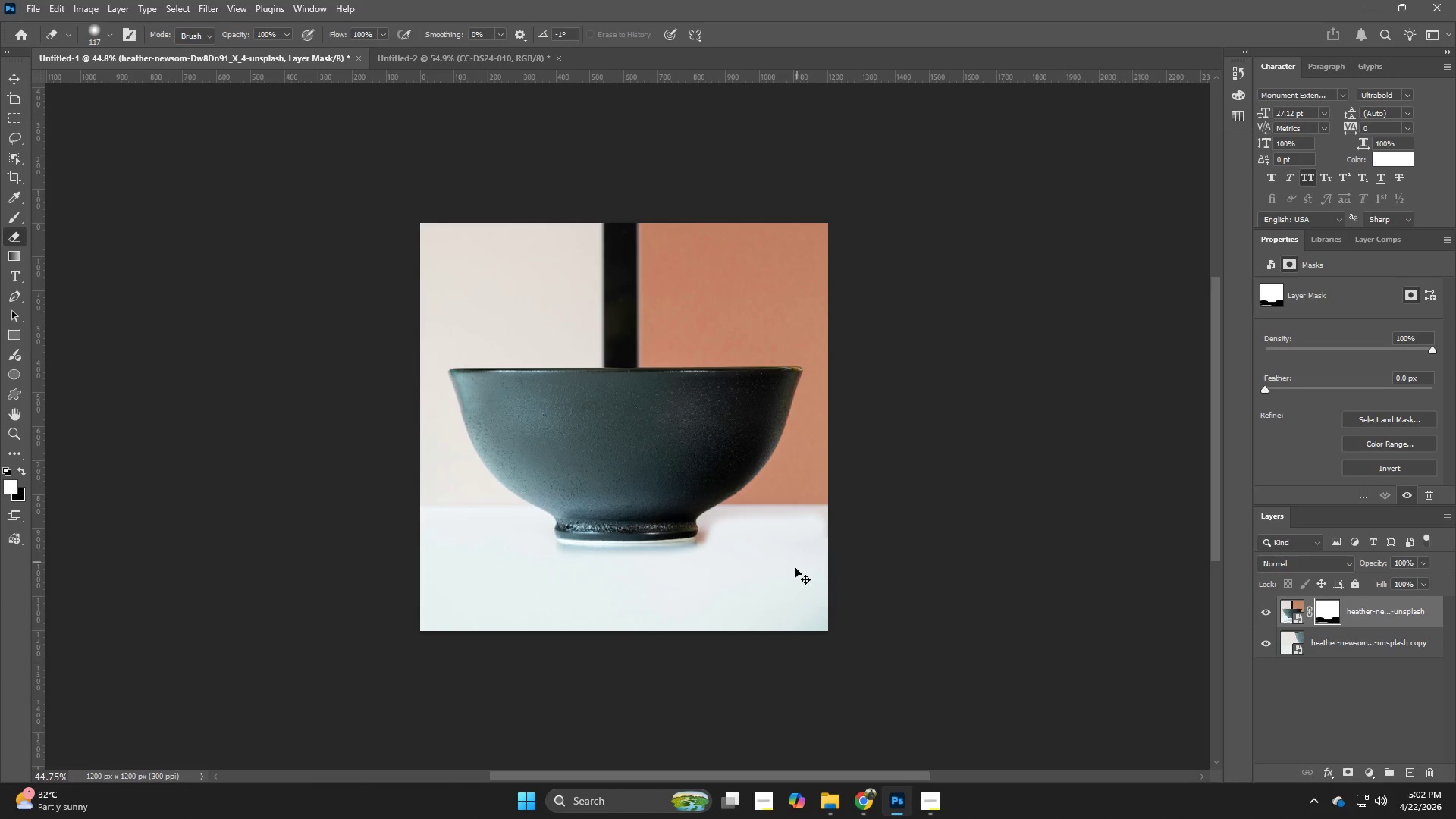 
key(Control+Z)
 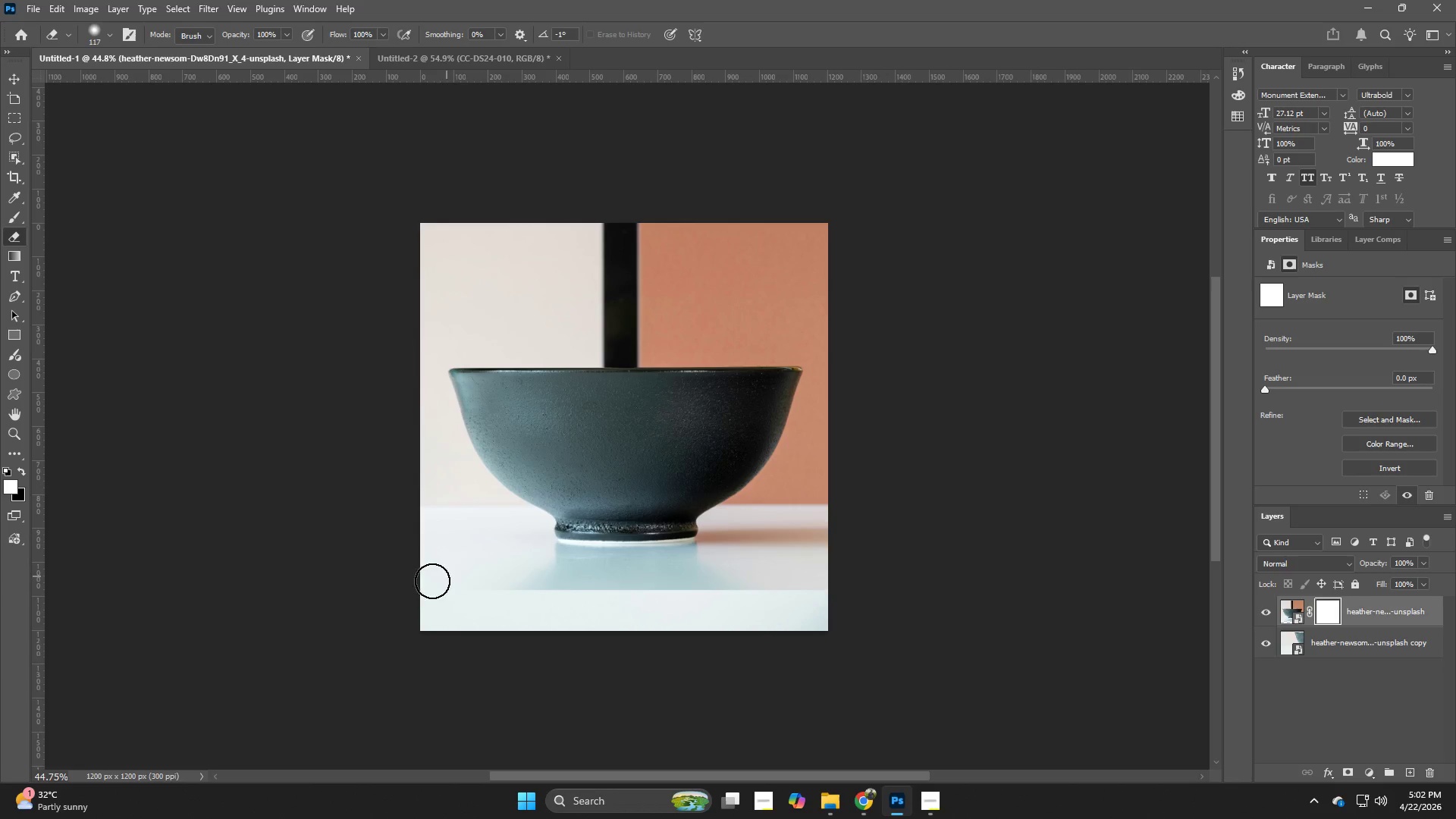 
left_click_drag(start_coordinate=[419, 582], to_coordinate=[786, 580])
 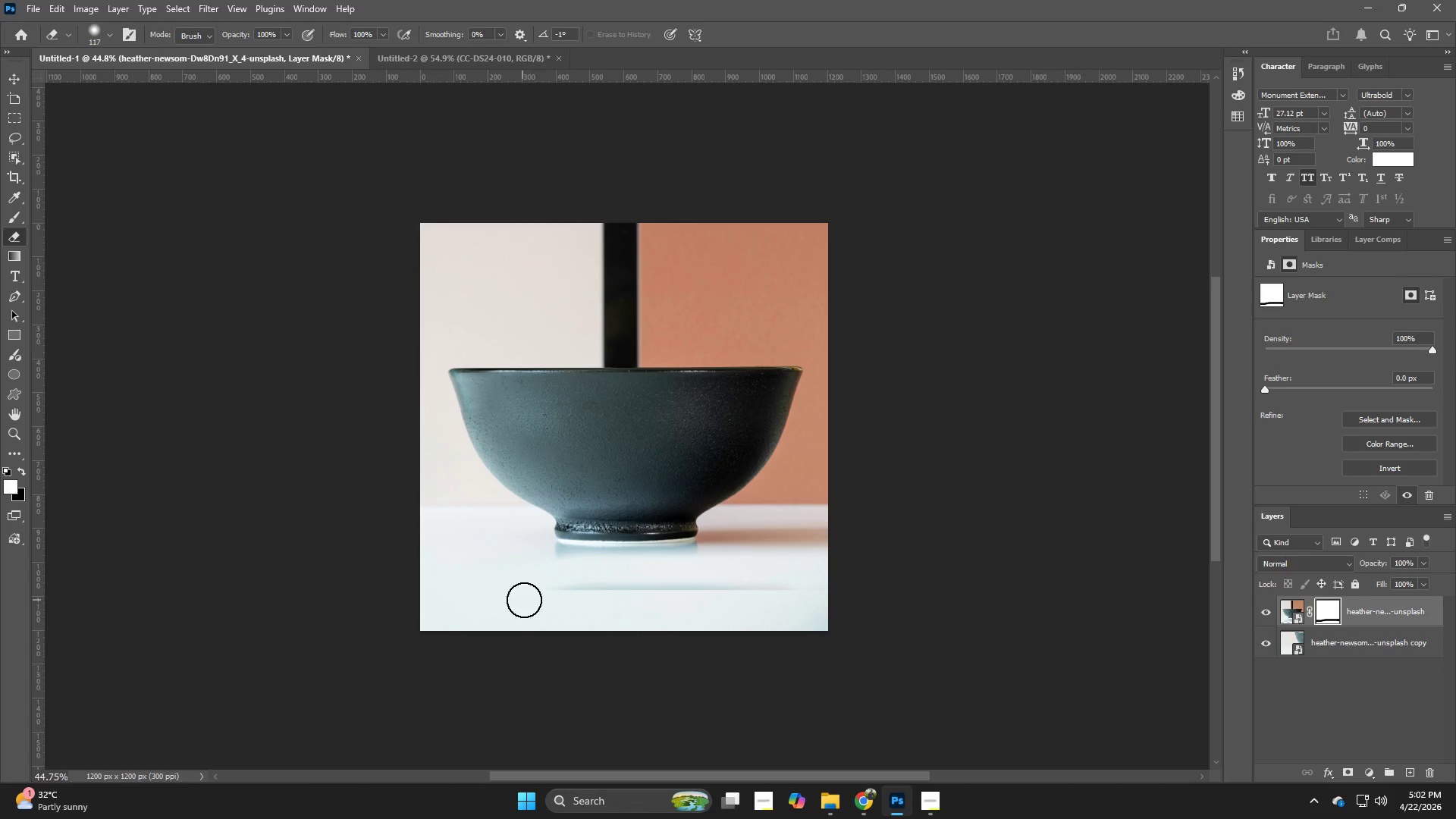 
left_click_drag(start_coordinate=[530, 600], to_coordinate=[781, 606])
 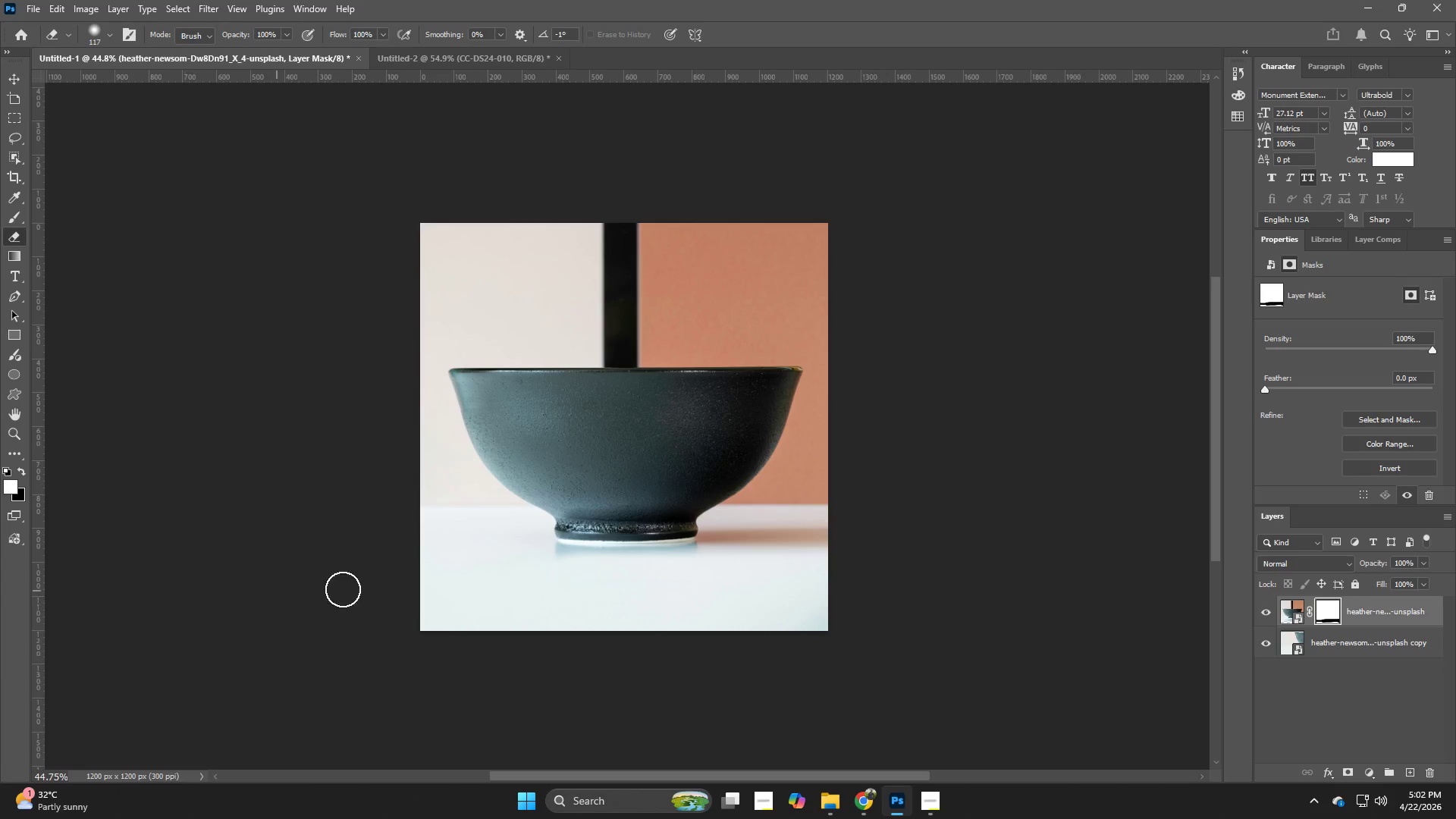 
left_click_drag(start_coordinate=[349, 589], to_coordinate=[618, 613])
 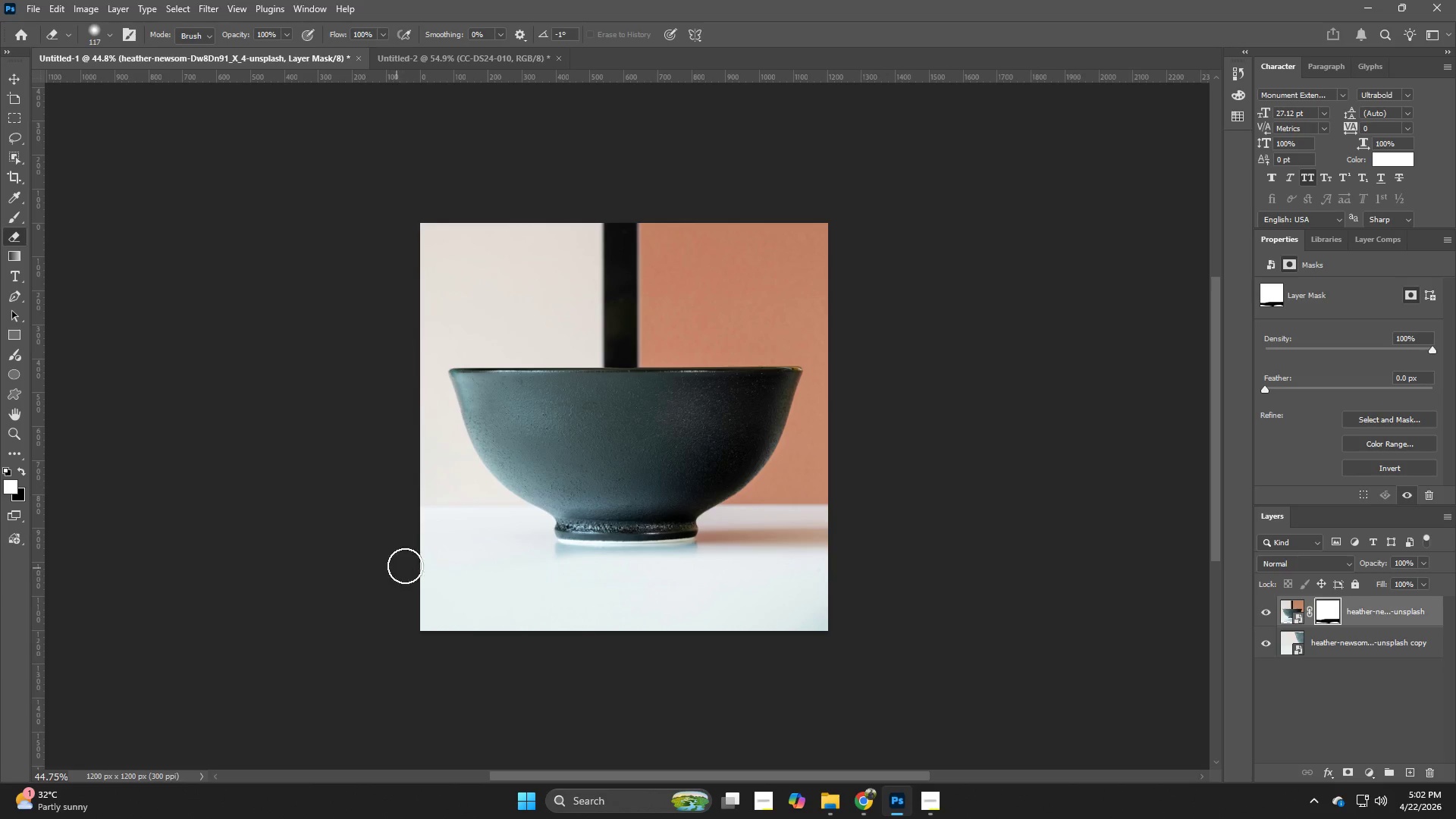 
left_click_drag(start_coordinate=[428, 563], to_coordinate=[460, 560])
 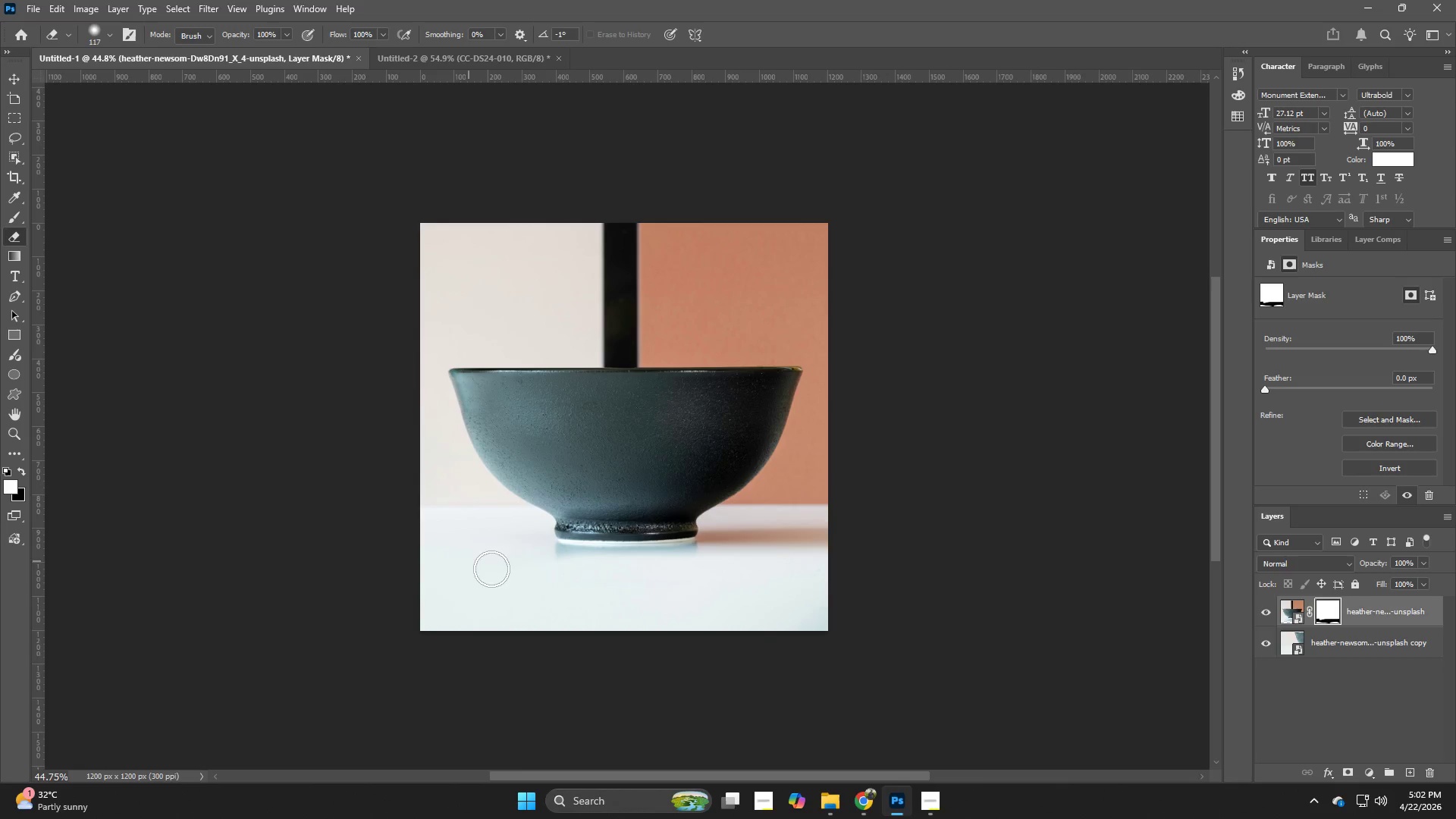 
left_click_drag(start_coordinate=[469, 561], to_coordinate=[535, 571])
 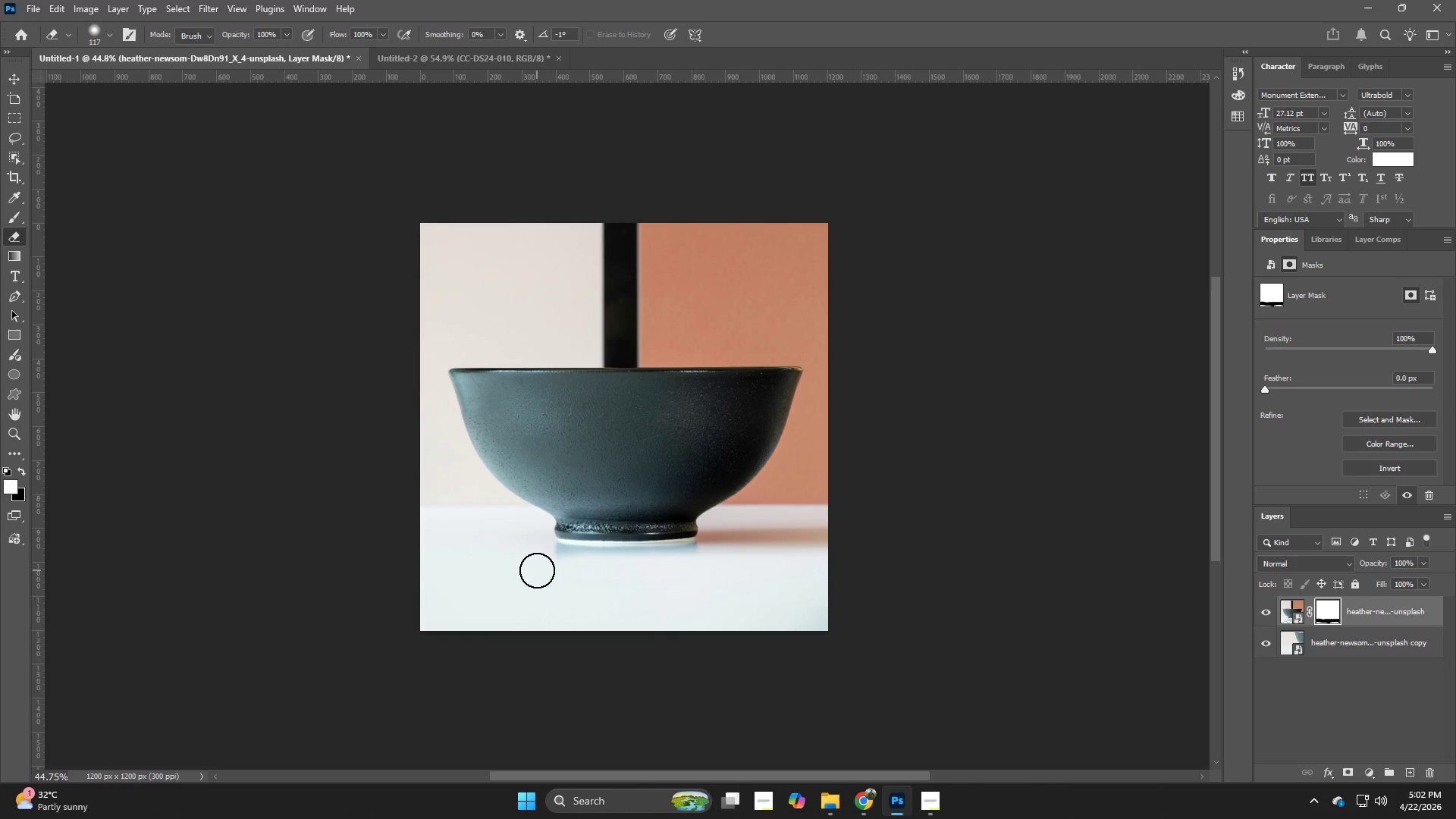 
left_click_drag(start_coordinate=[537, 570], to_coordinate=[544, 568])
 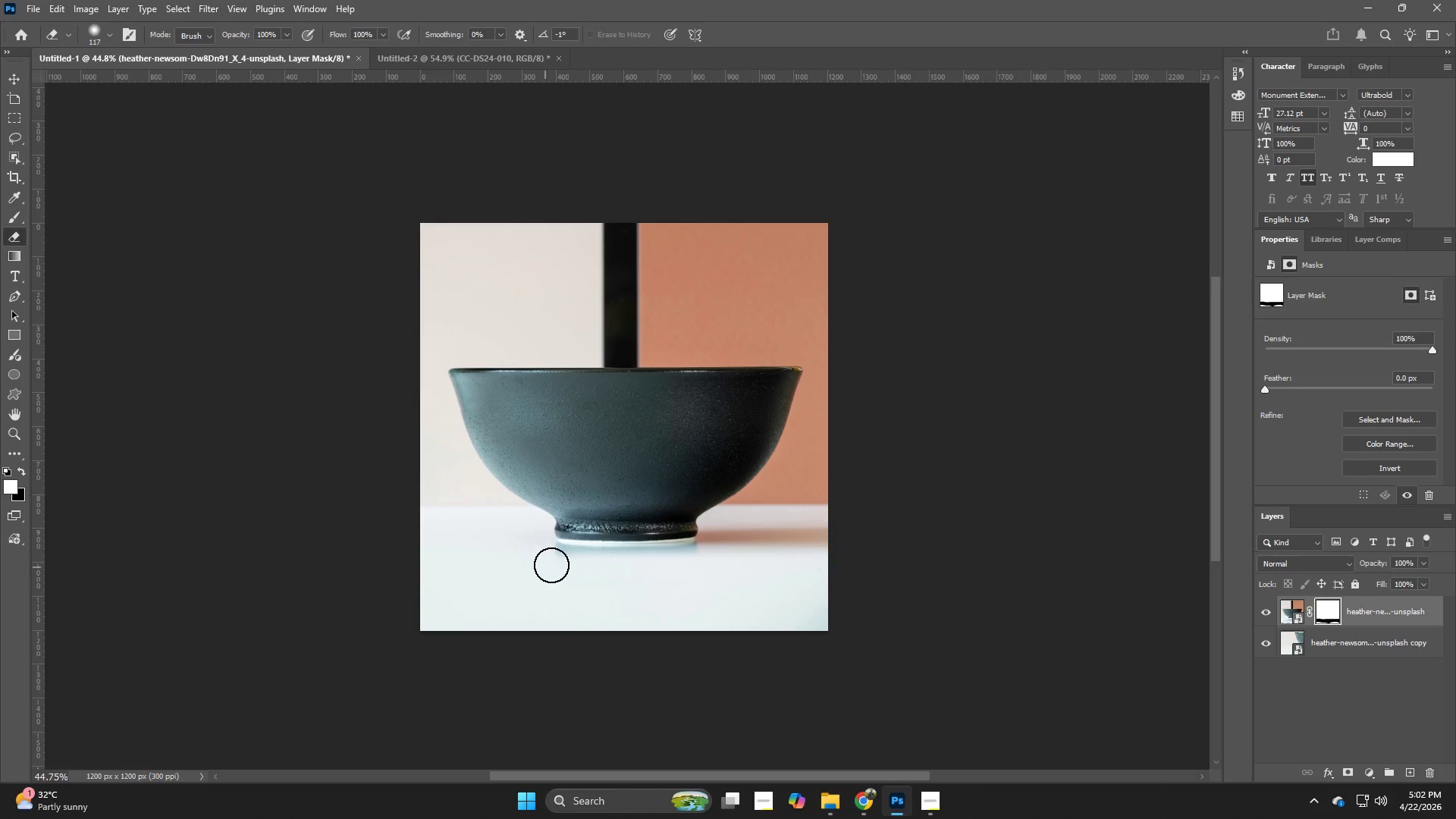 
triple_click([552, 565])
 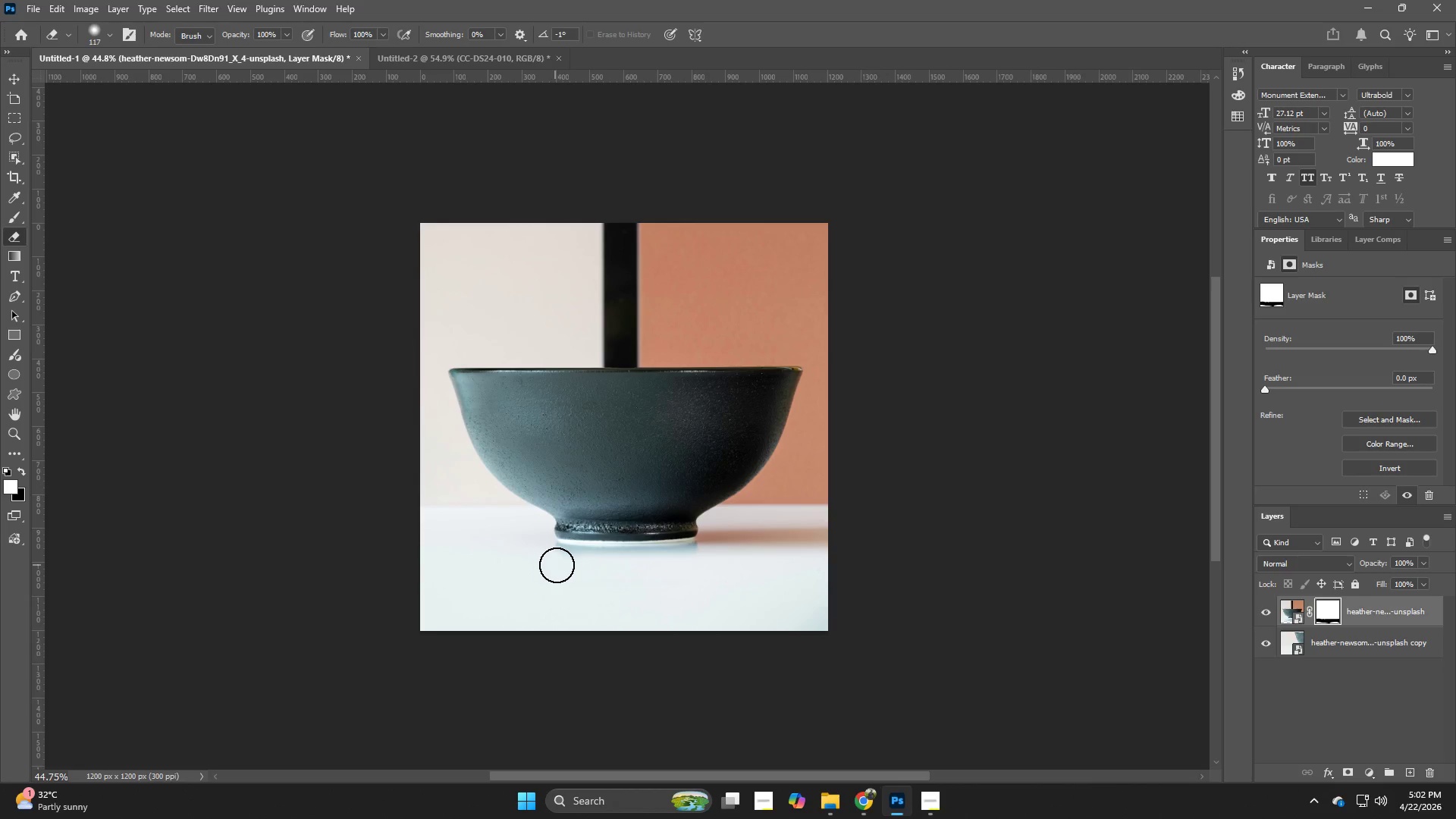 
triple_click([557, 565])
 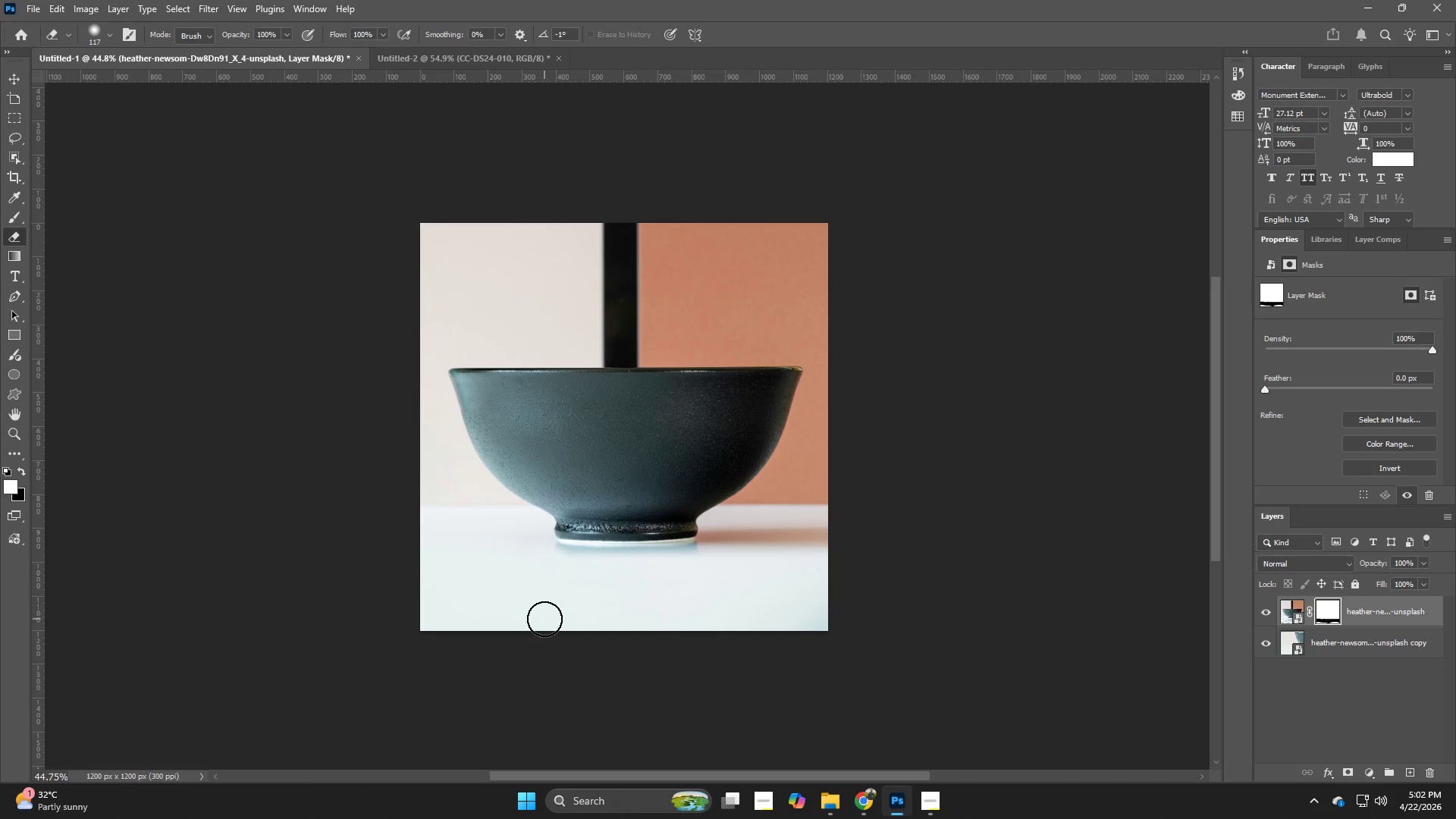 
left_click_drag(start_coordinate=[544, 619], to_coordinate=[573, 615])
 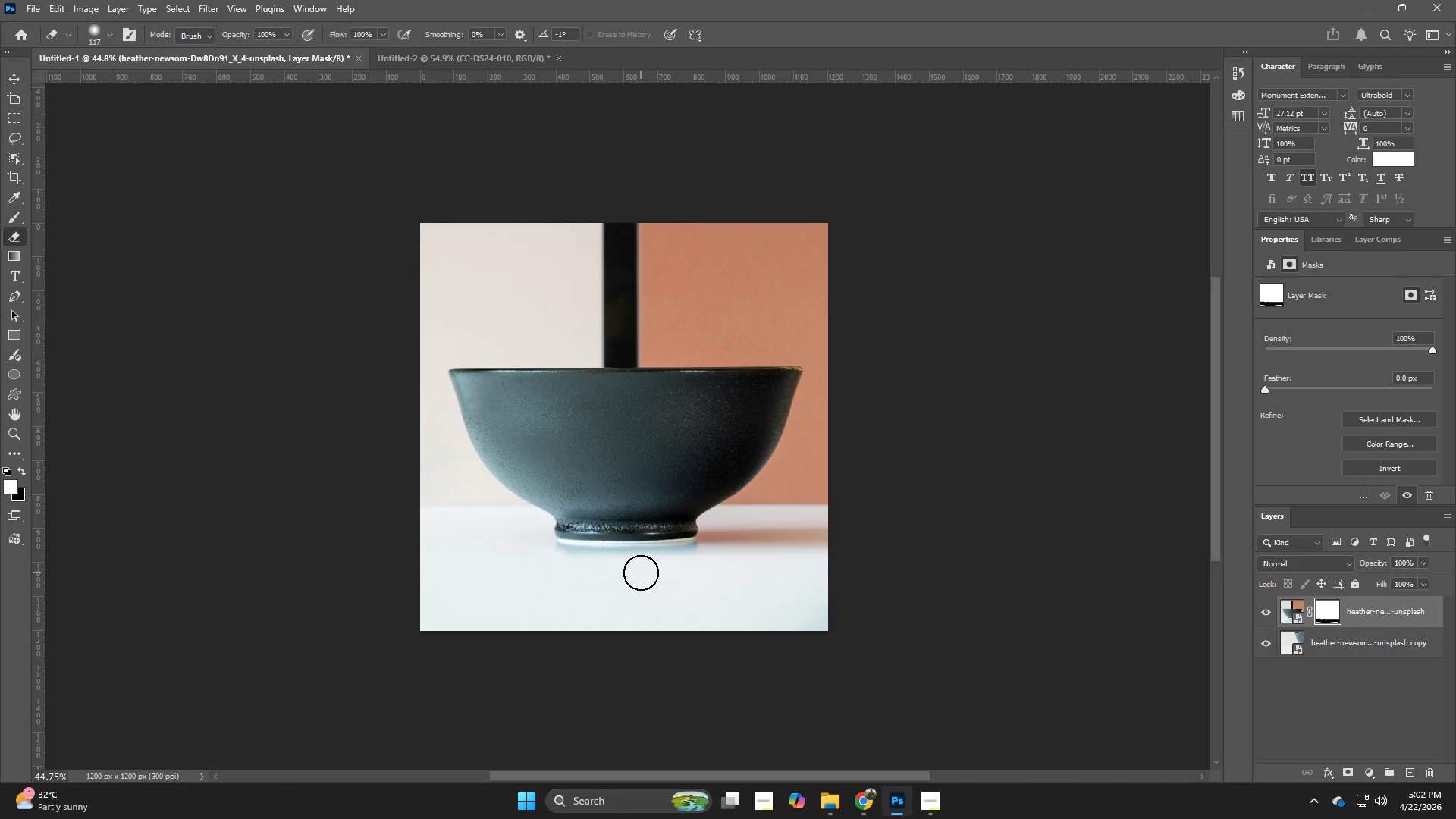 
hold_key(key=Z, duration=0.41)
 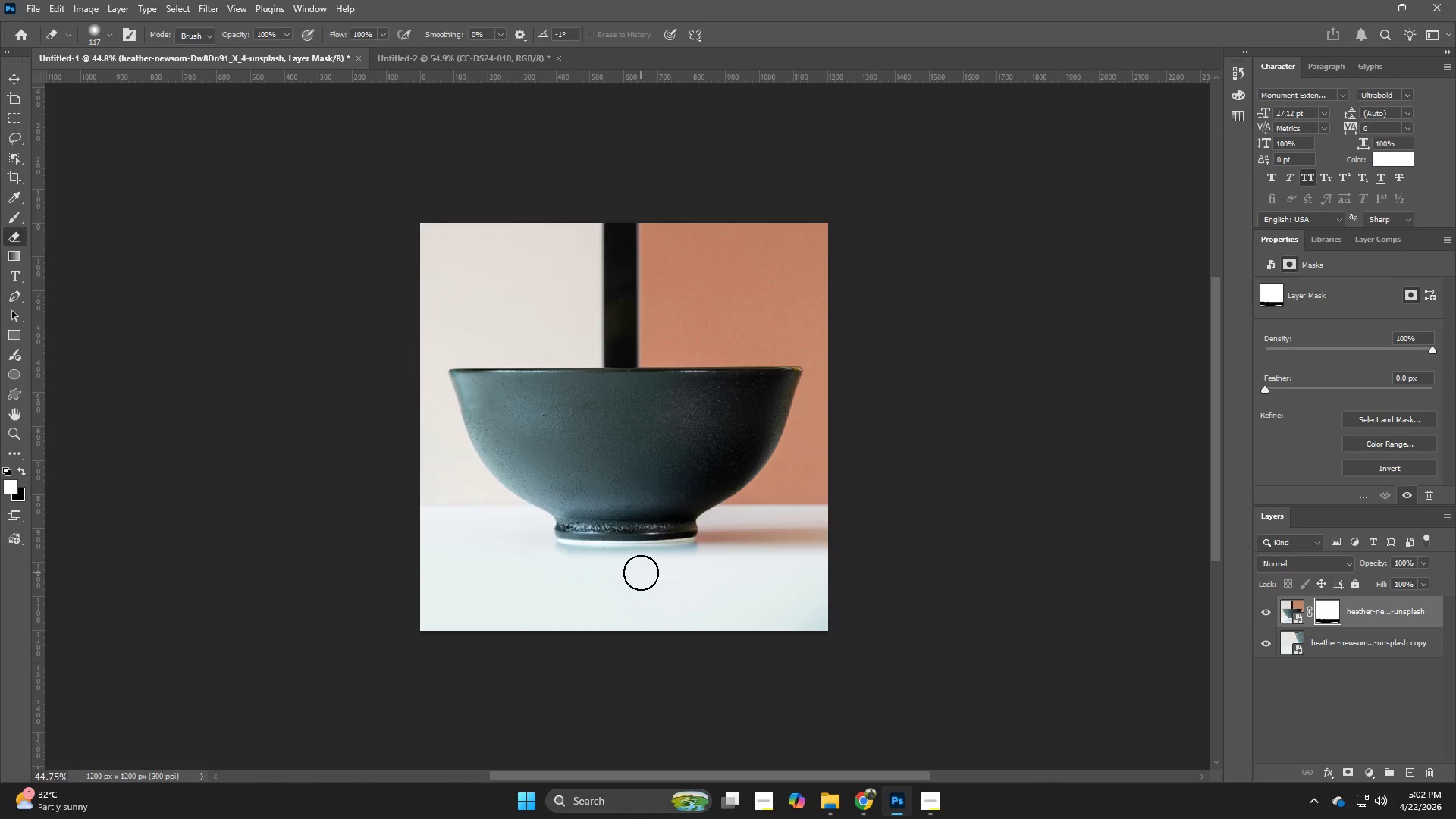 
hold_key(key=Z, duration=0.33)
 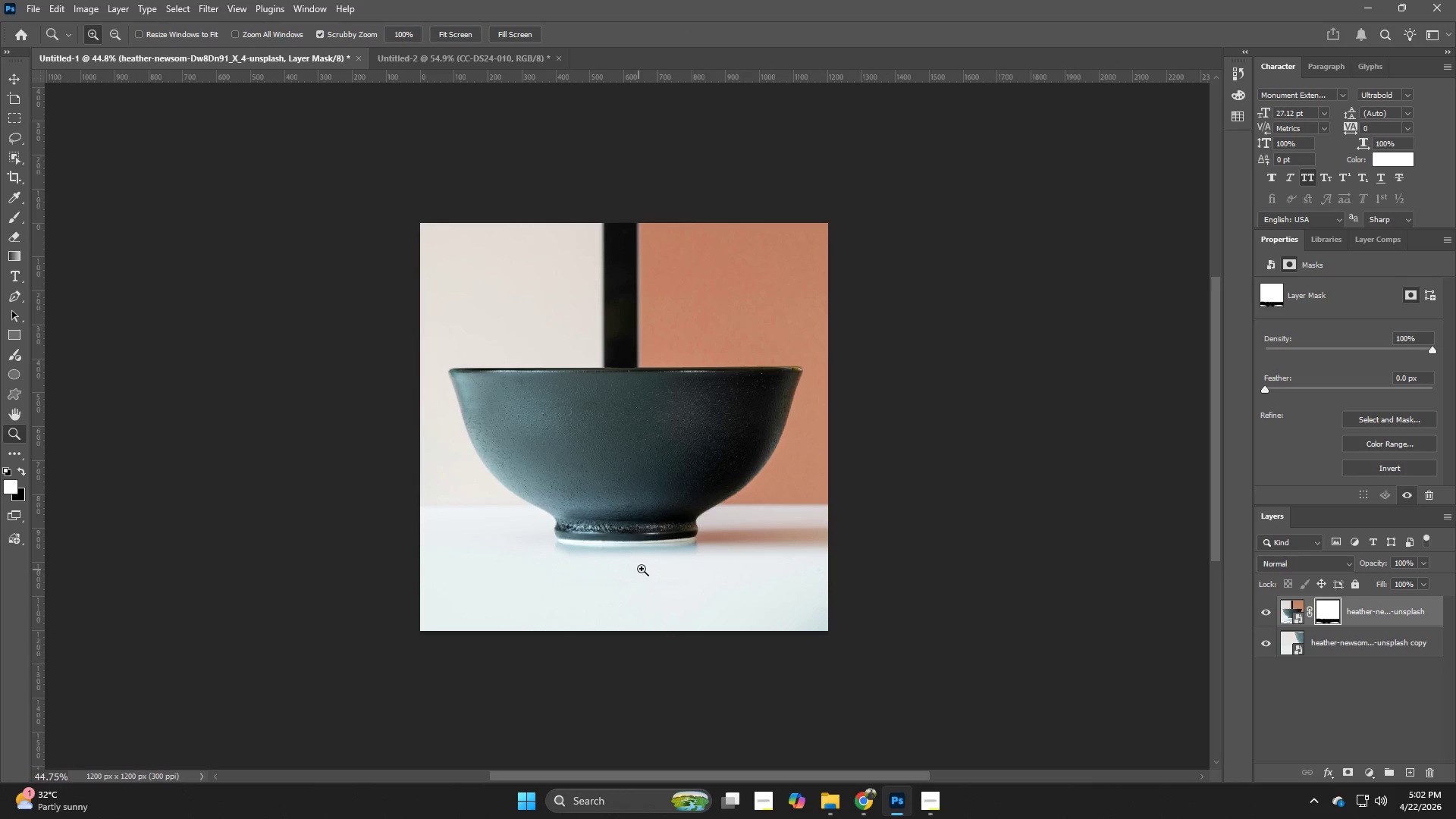 
left_click([641, 573])
 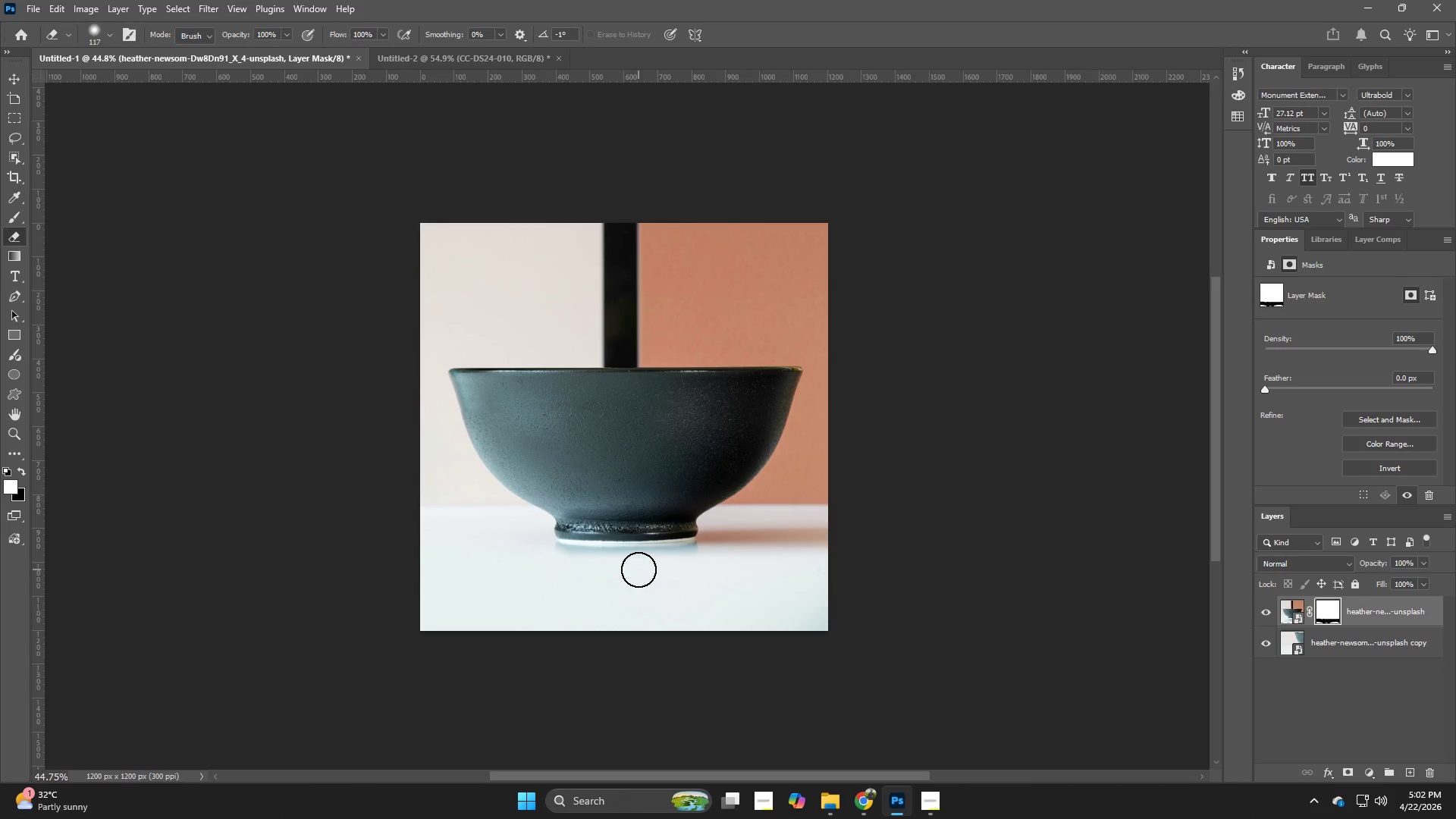 
hold_key(key=Z, duration=1.45)
 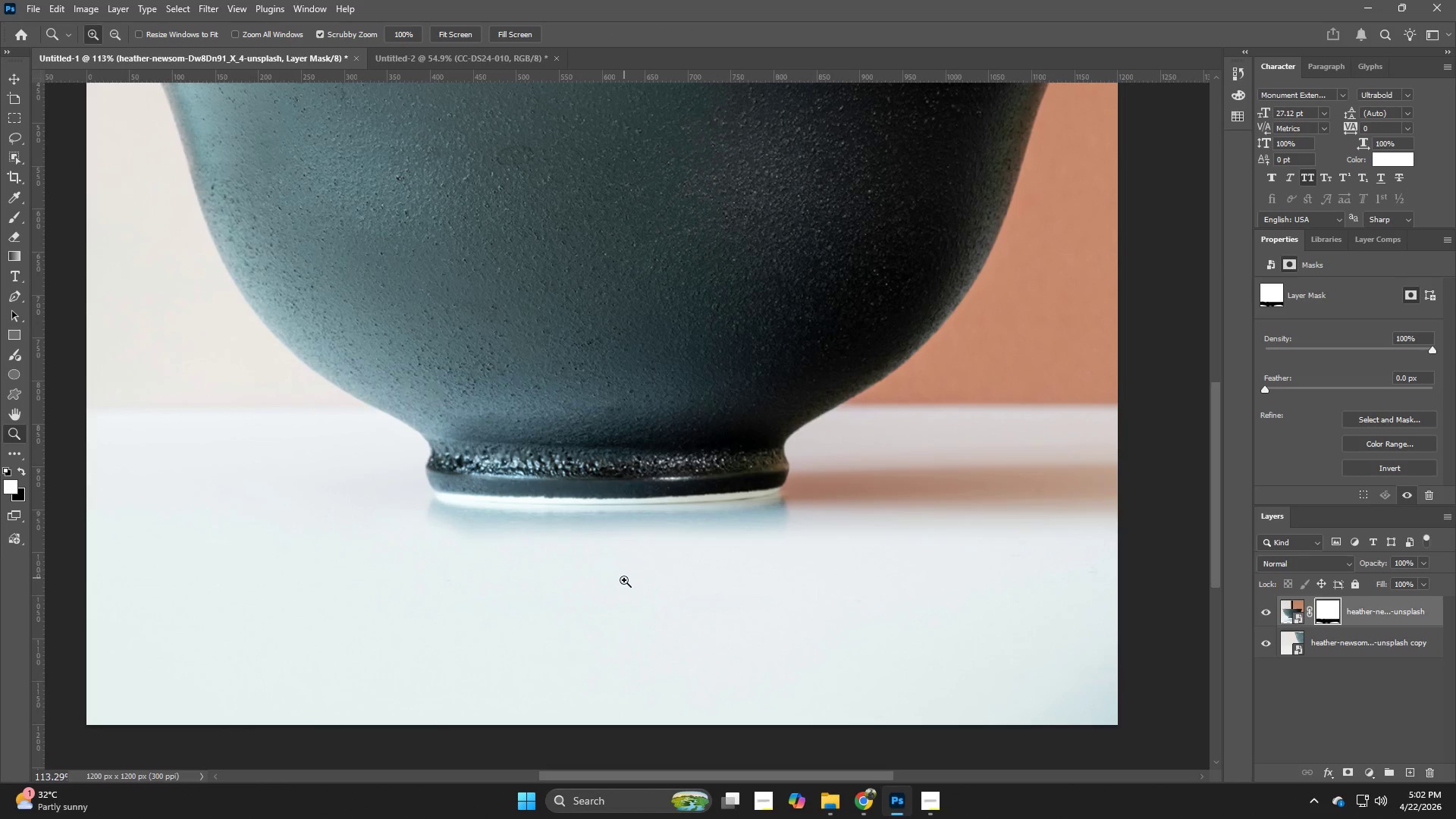 
left_click_drag(start_coordinate=[639, 570], to_coordinate=[701, 569])
 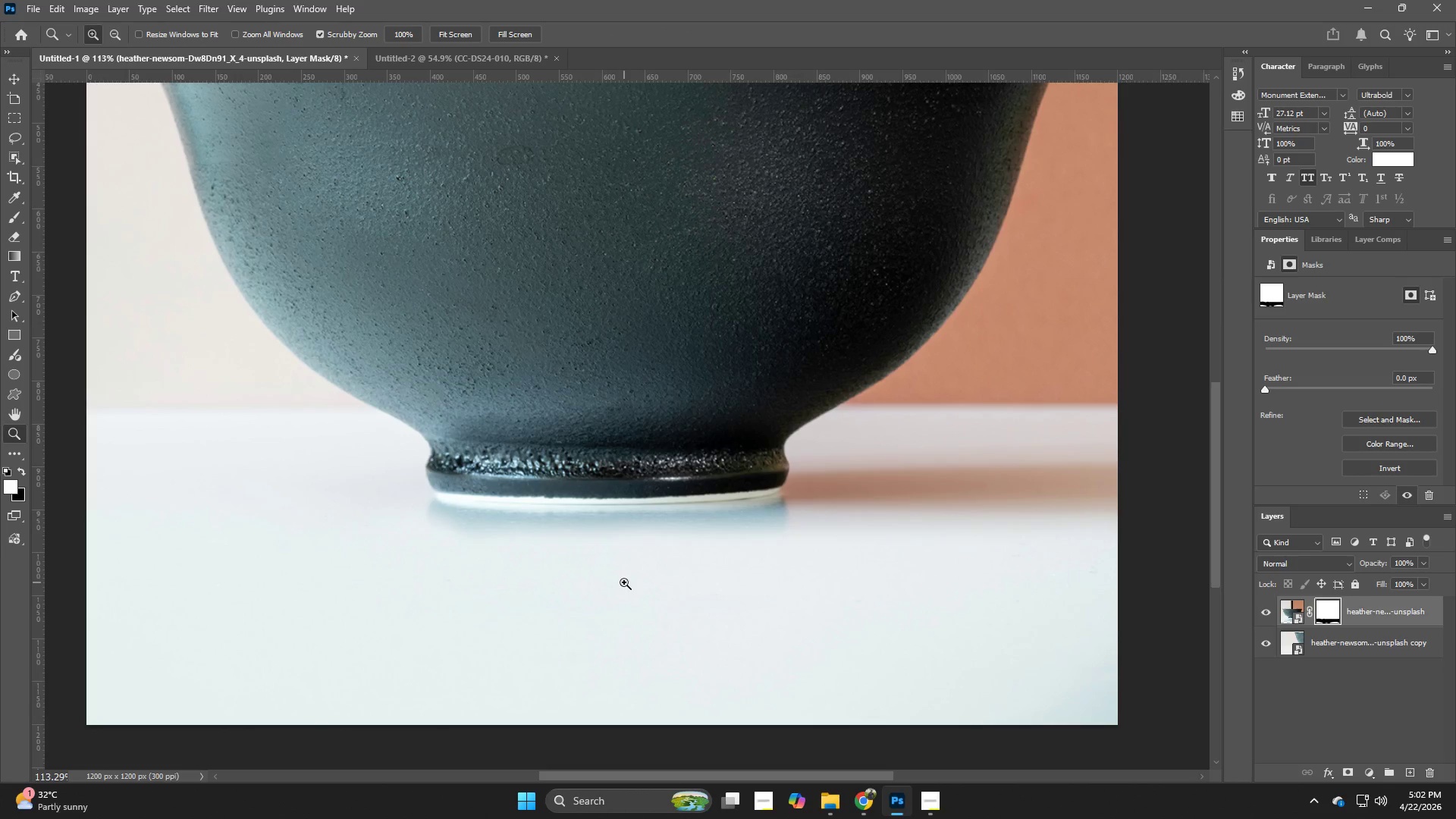 
key(Control+ControlLeft)
 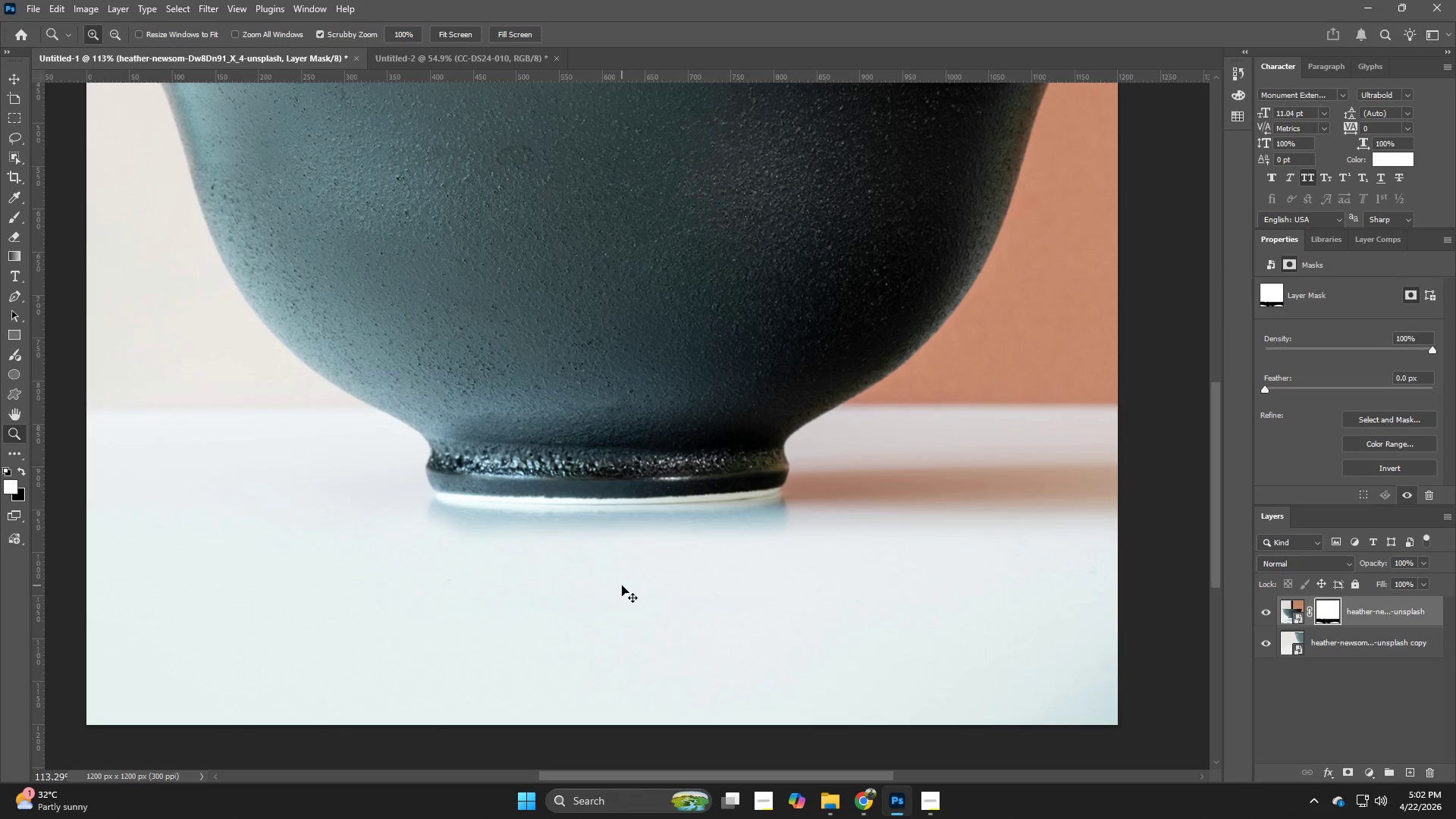 
key(Control+Z)
 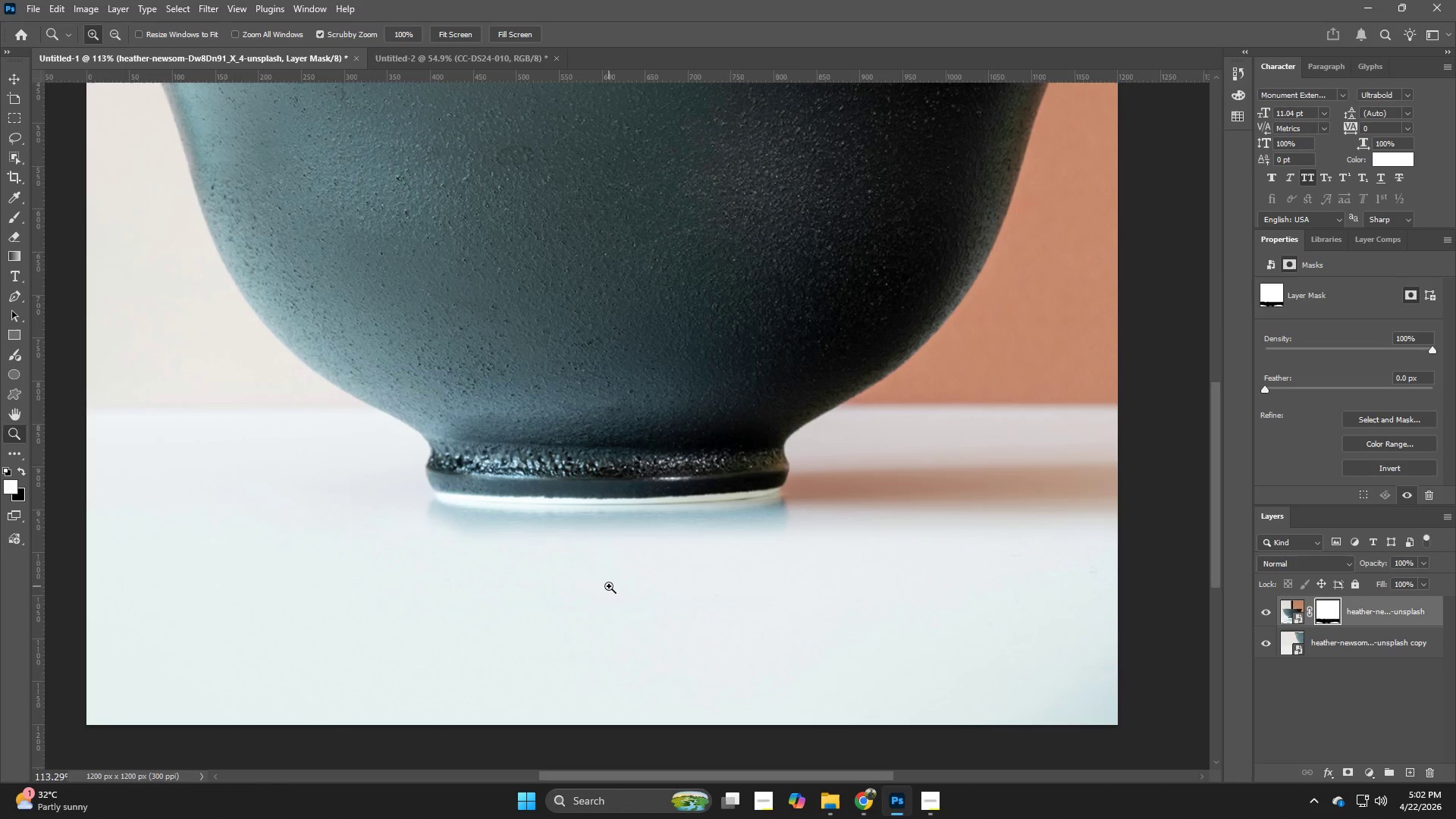 
key(Control+Z)
 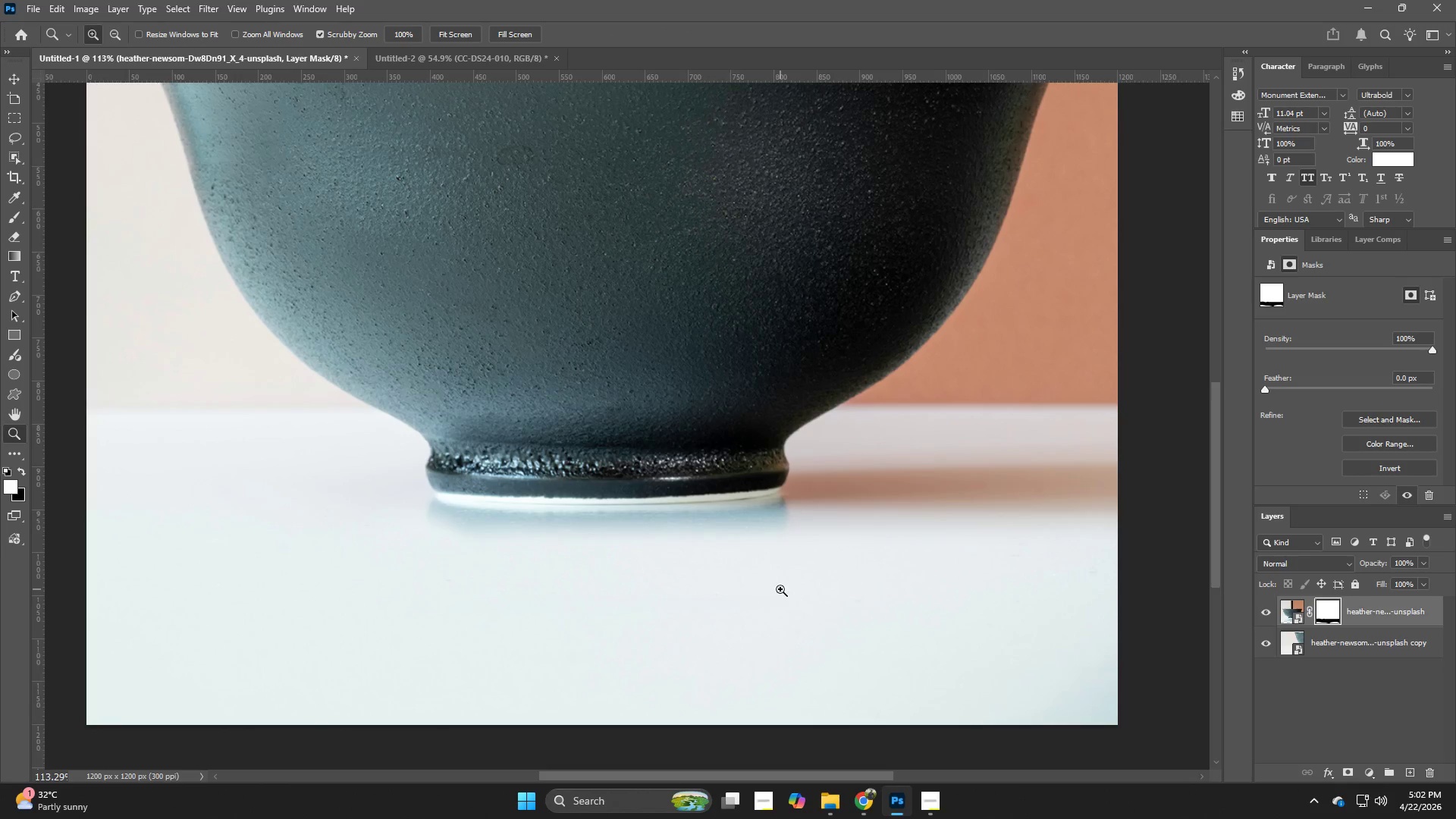 
key(E)
 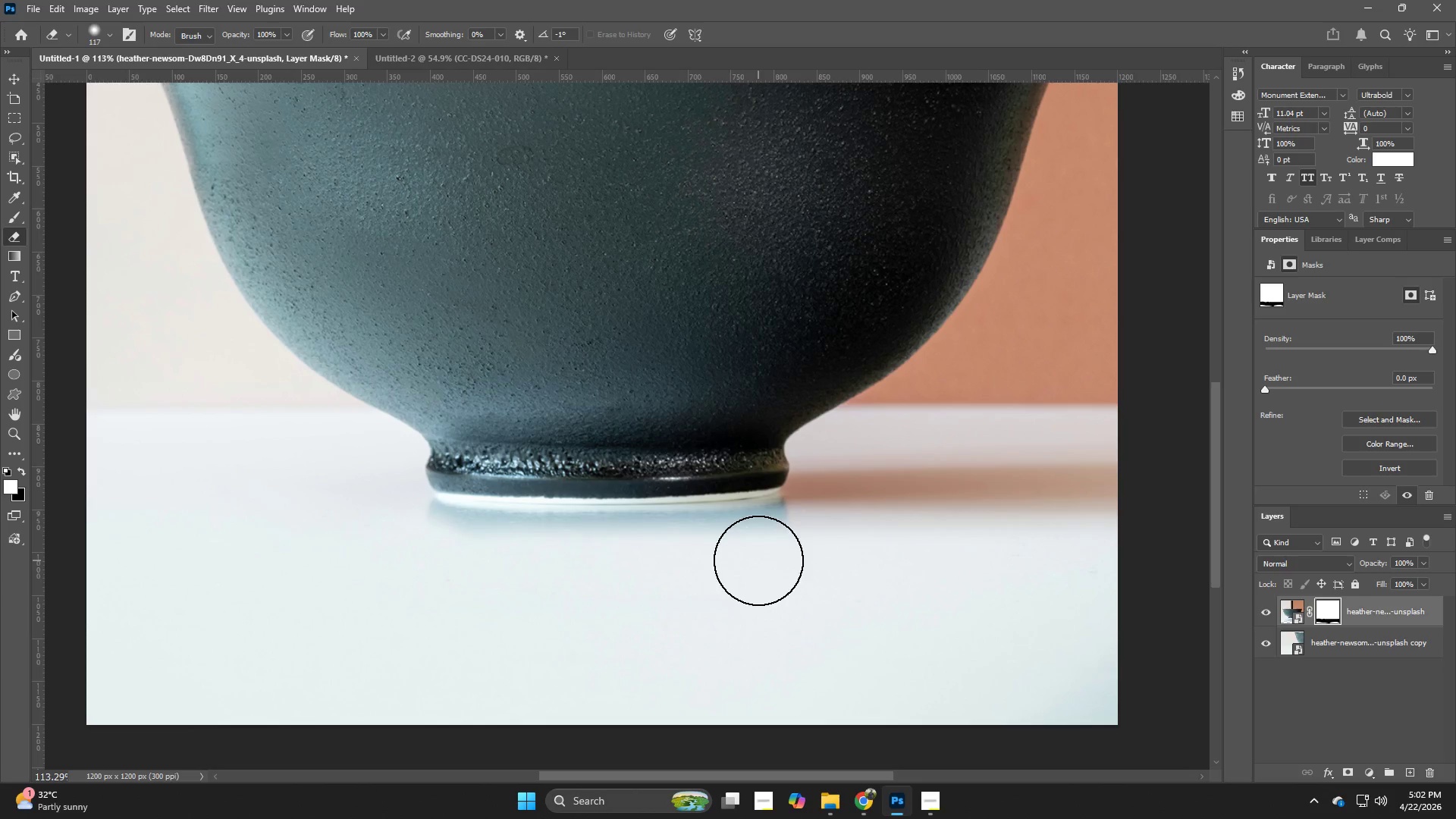 
key(Control+ControlLeft)
 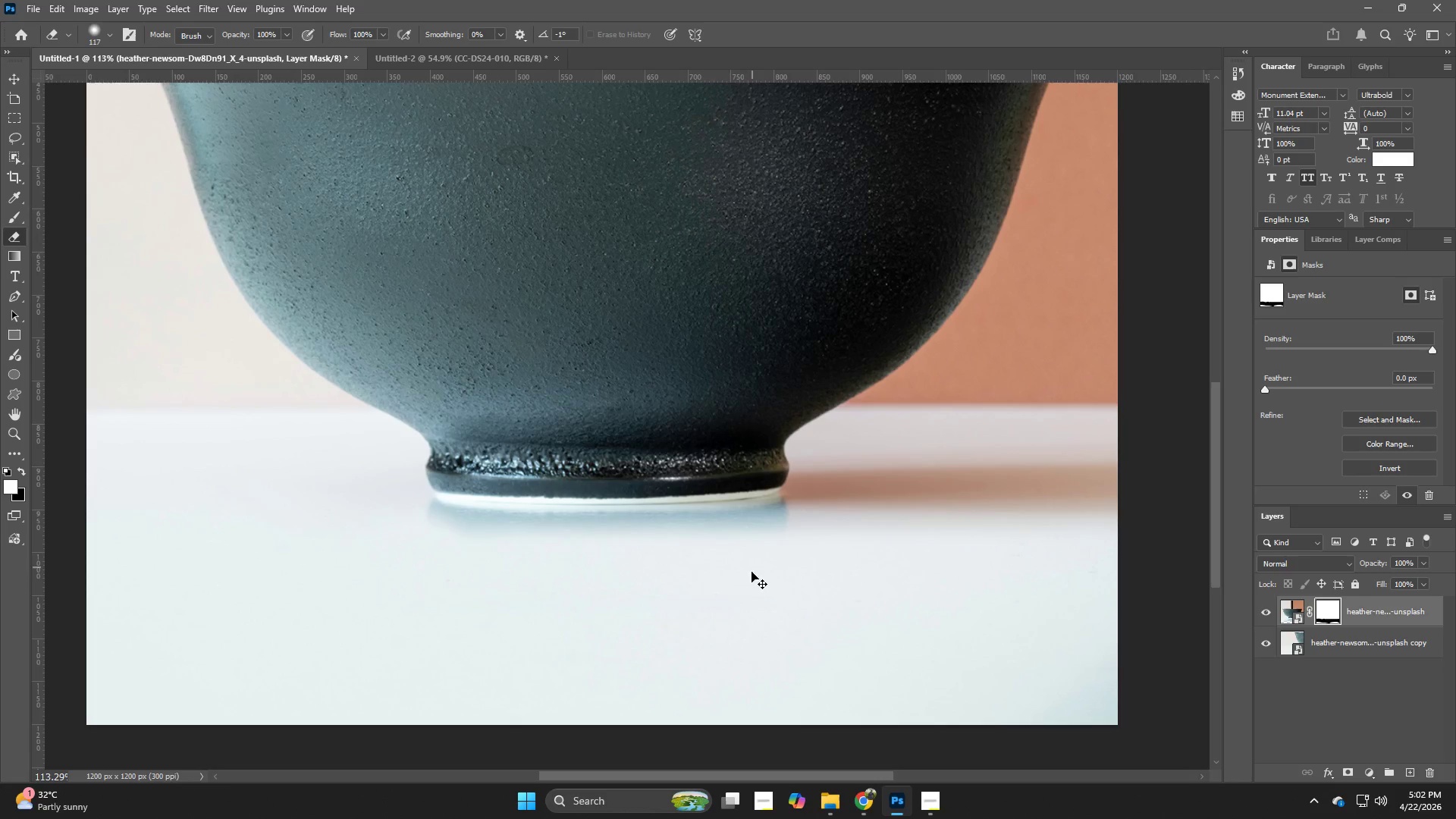 
key(Control+Z)
 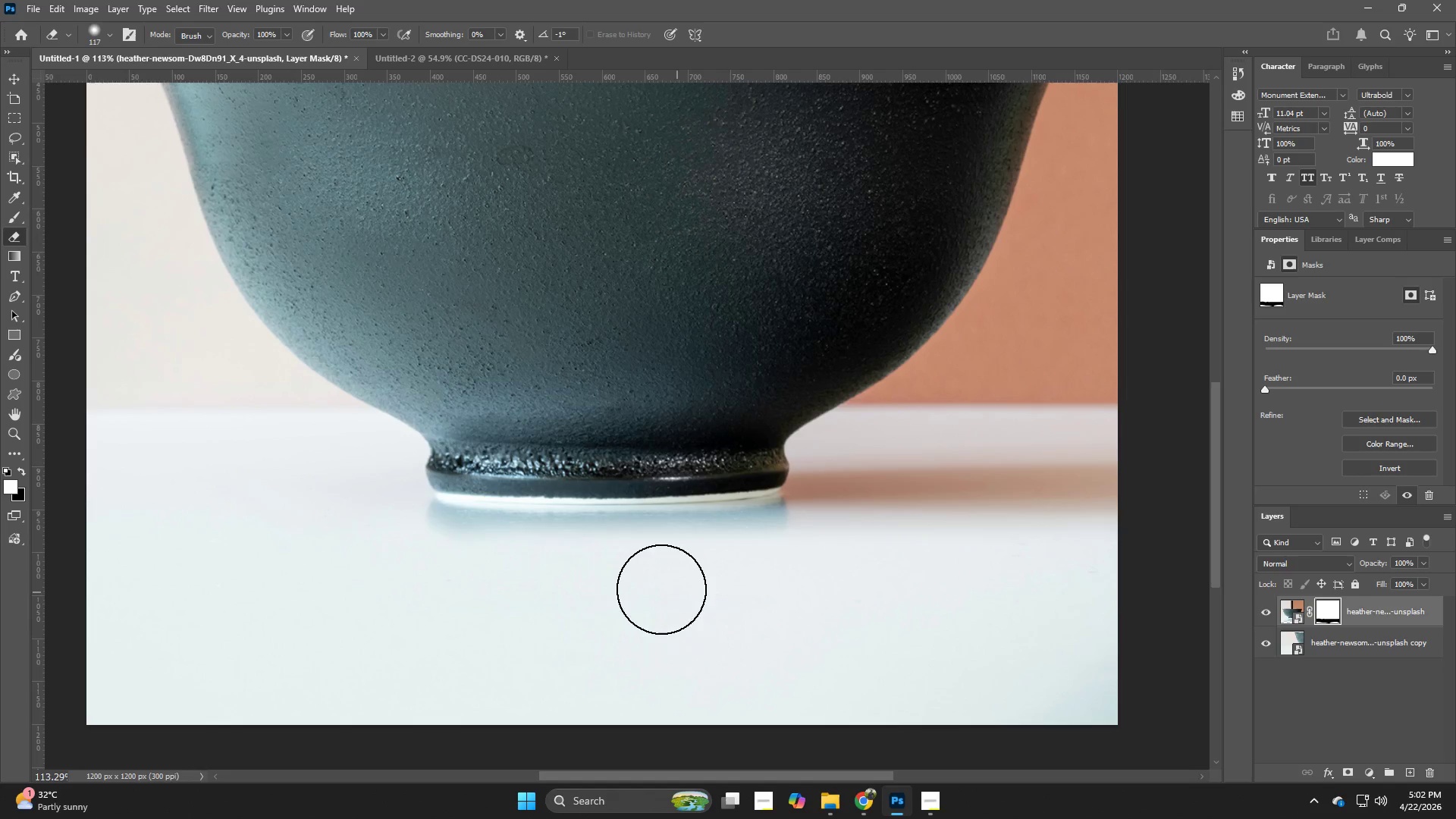 
key(Control+ControlLeft)
 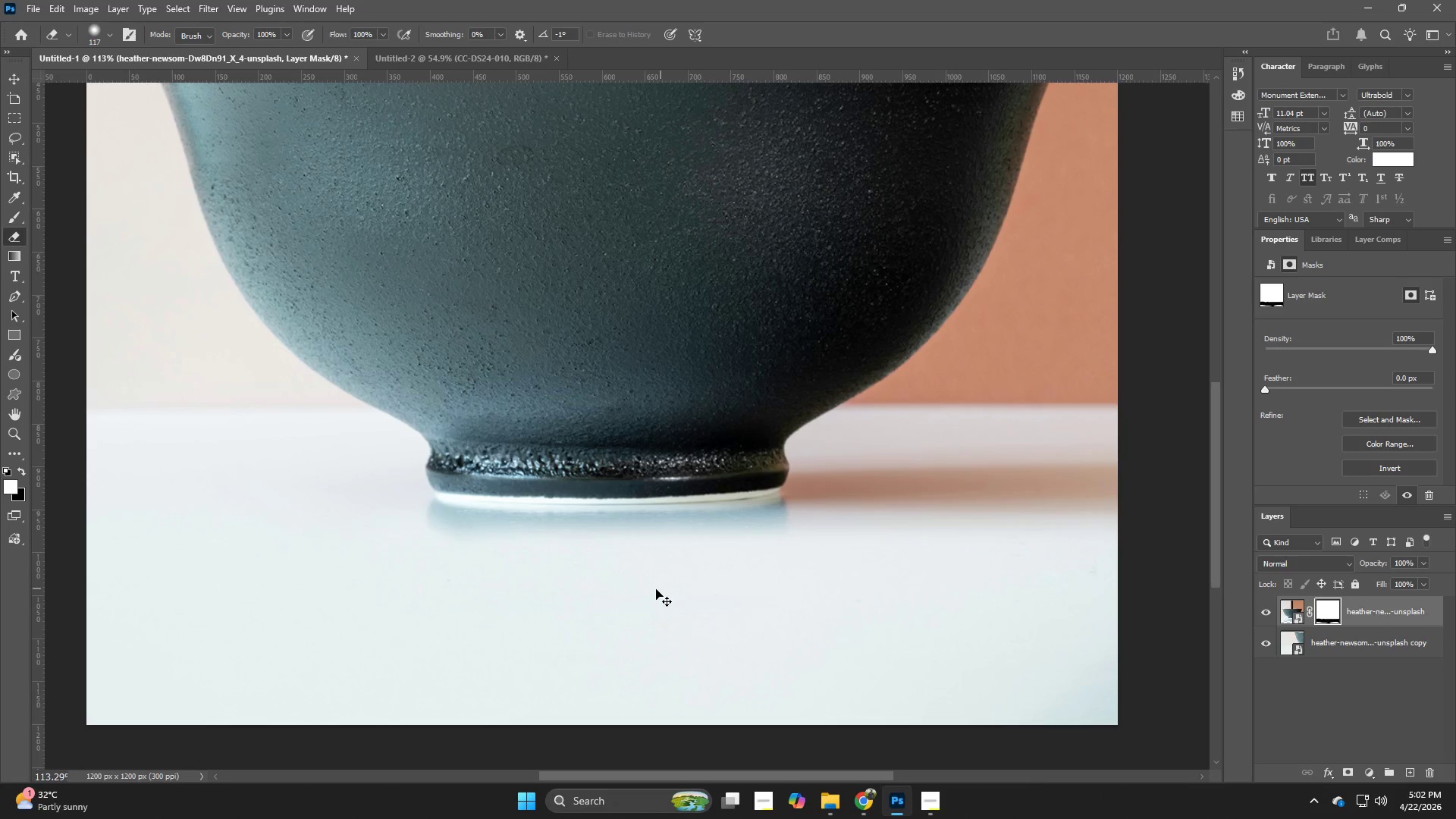 
key(Control+Z)
 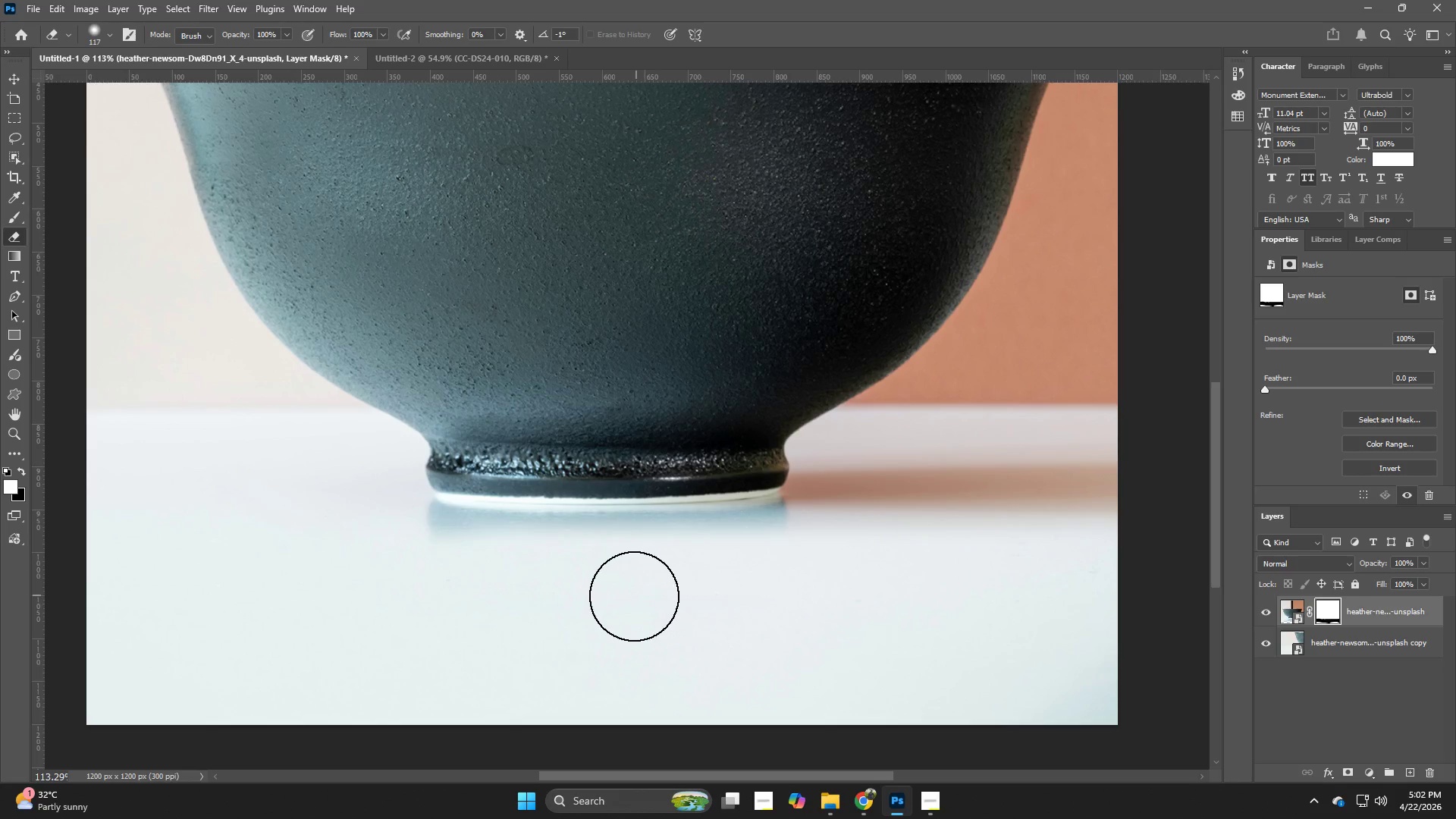 
key(Control+ControlLeft)
 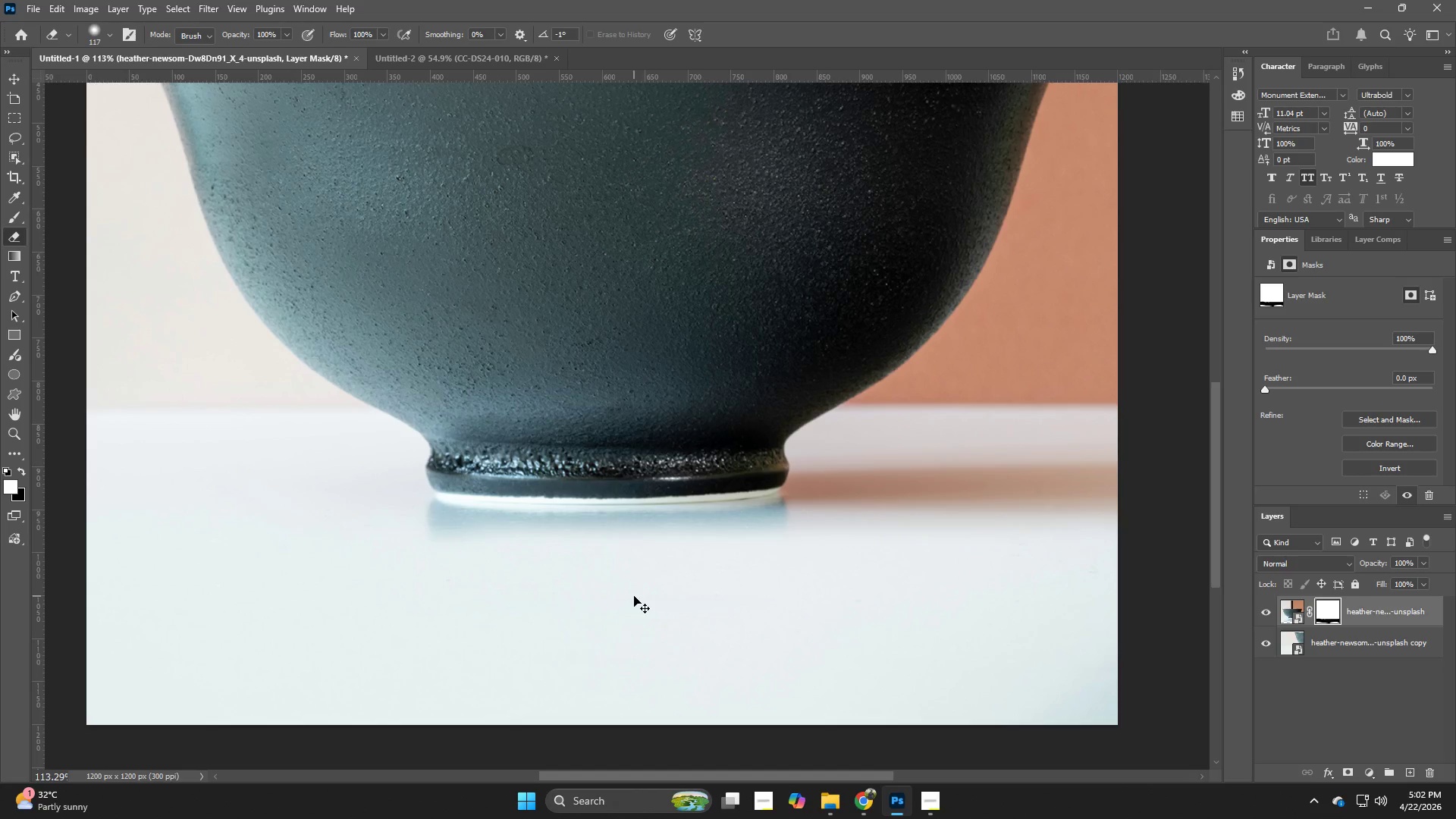 
key(Control+Z)
 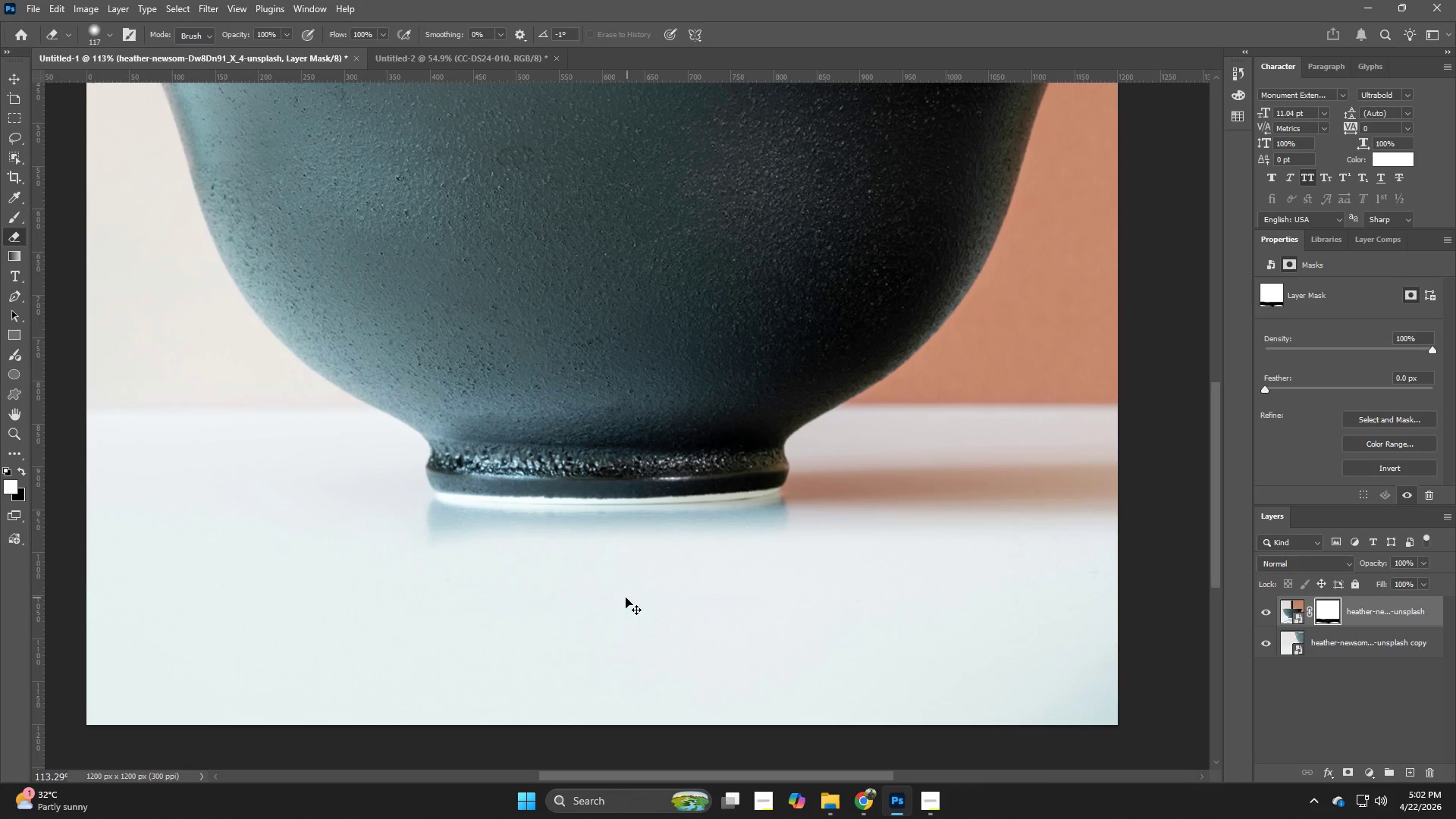 
key(Control+ControlLeft)
 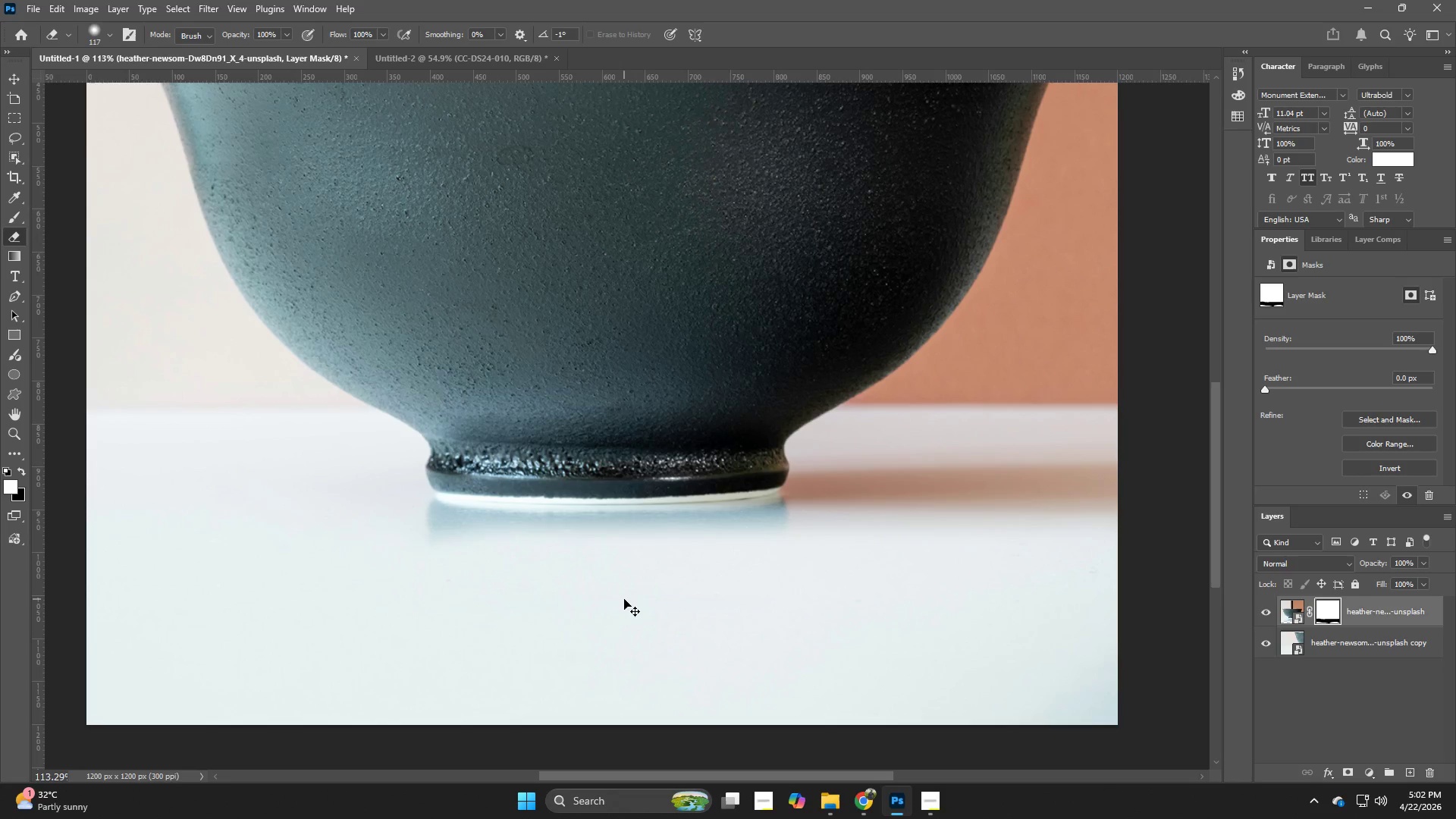 
key(Control+Z)
 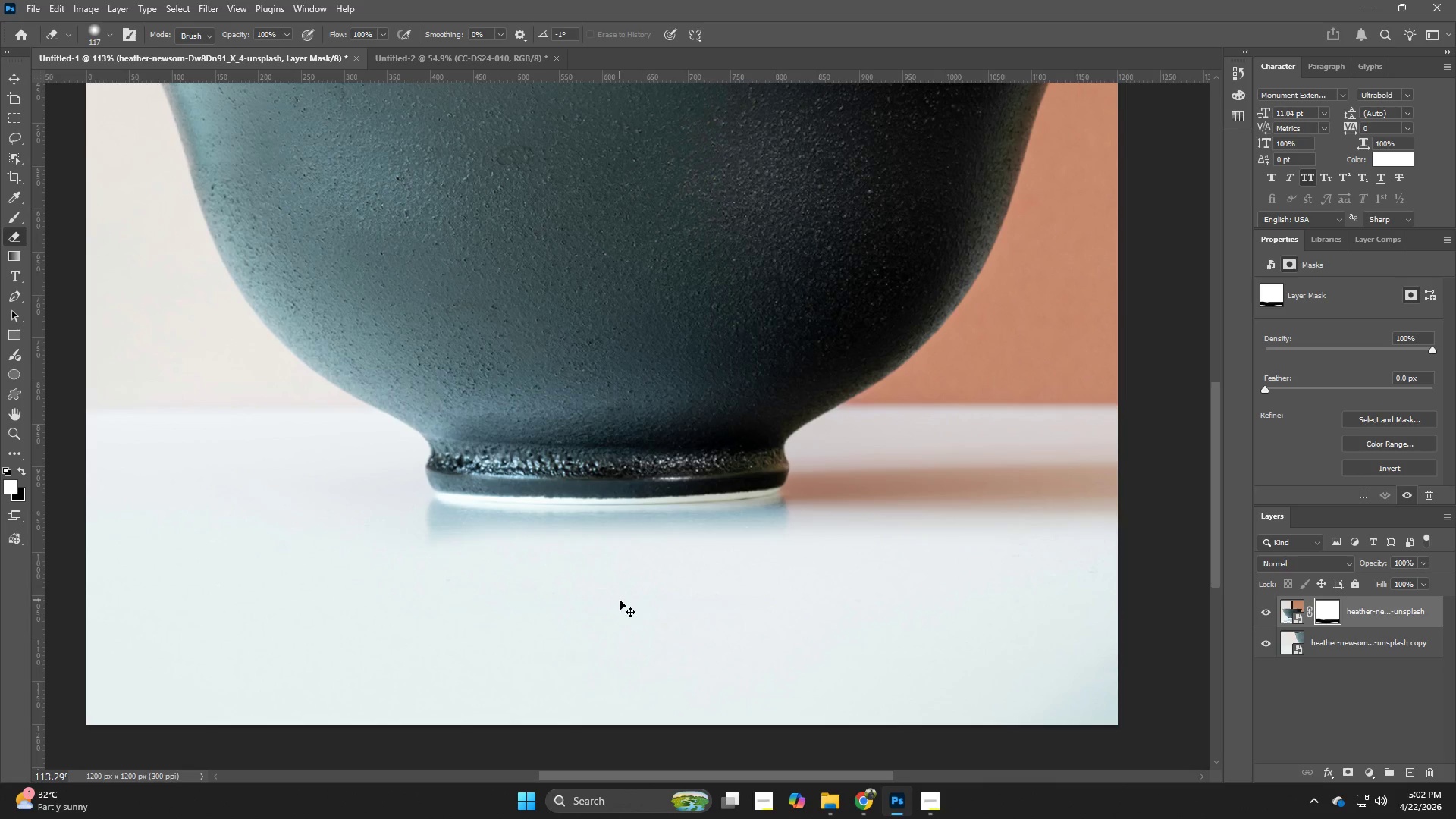 
key(Control+ControlLeft)
 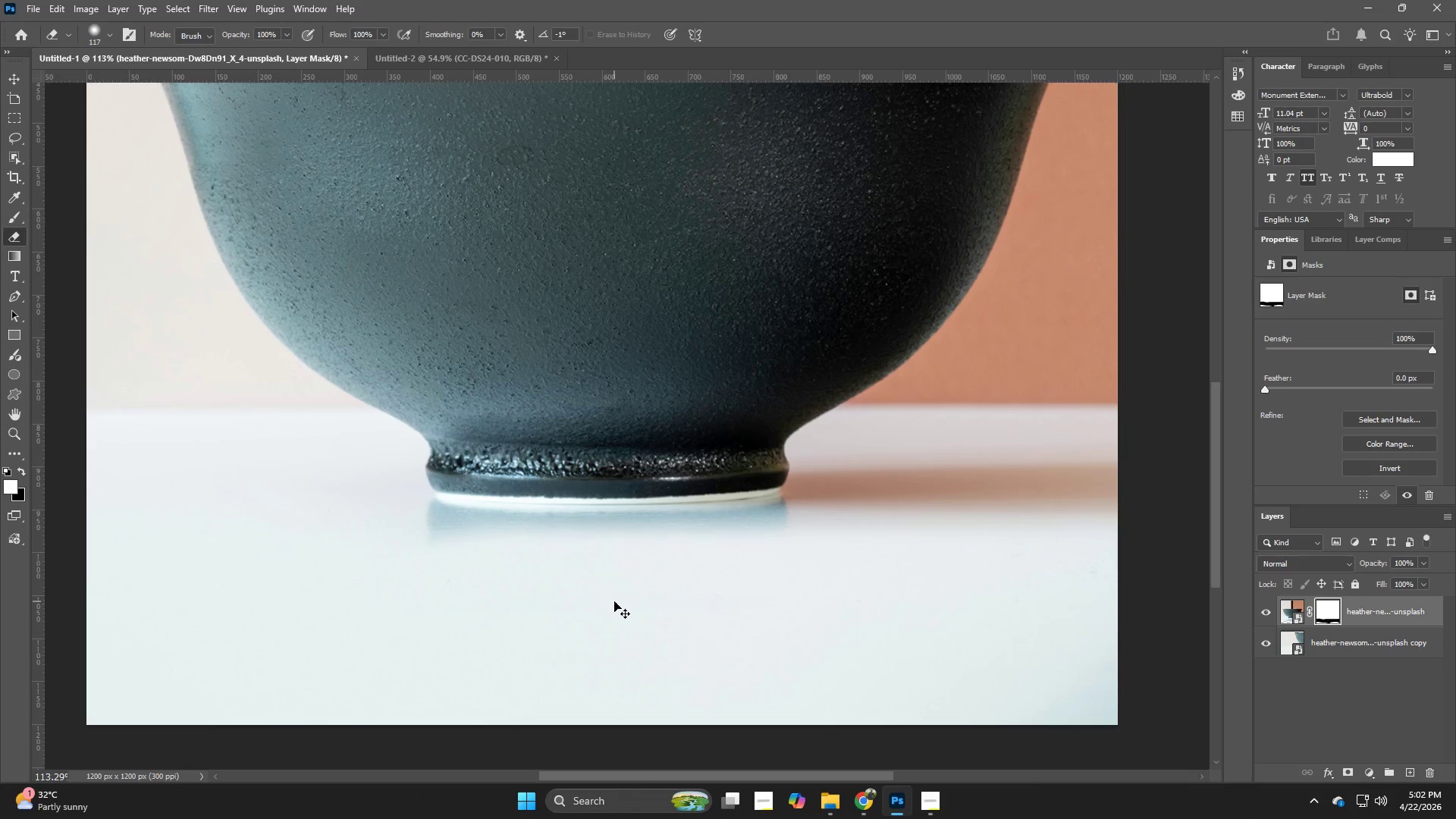 
key(Control+Z)
 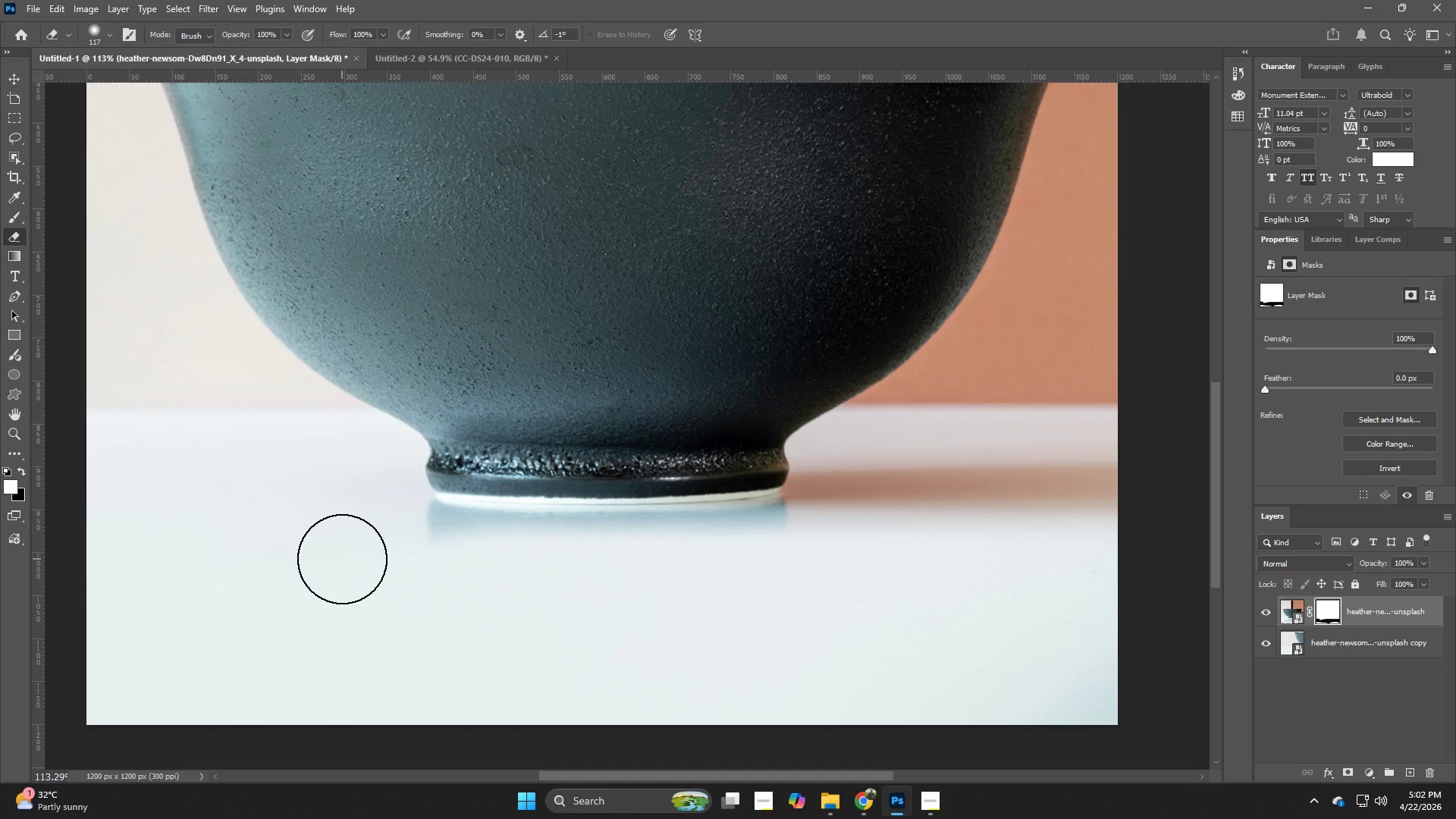 
key(Control+Z)
 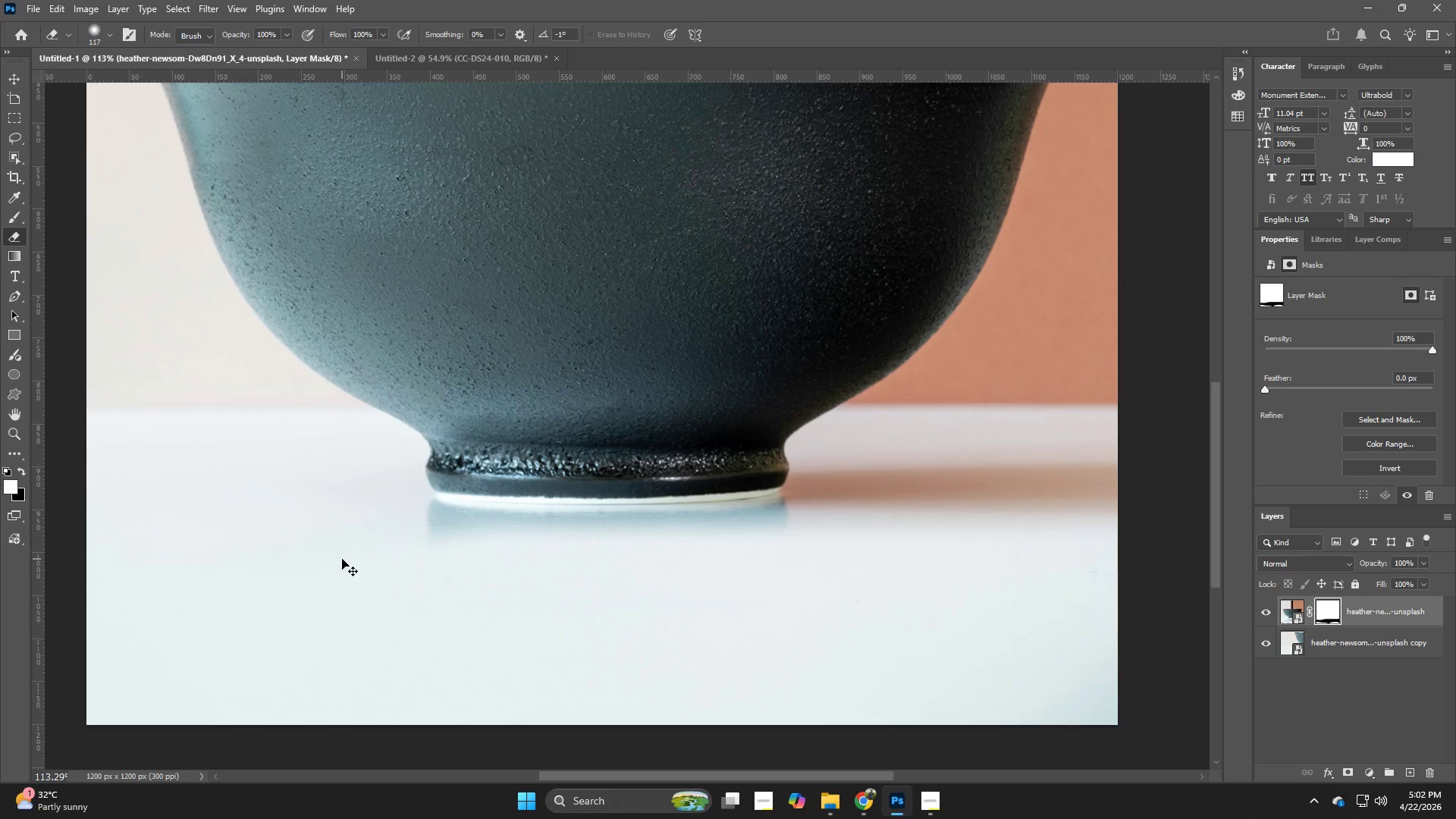 
key(Control+ControlLeft)
 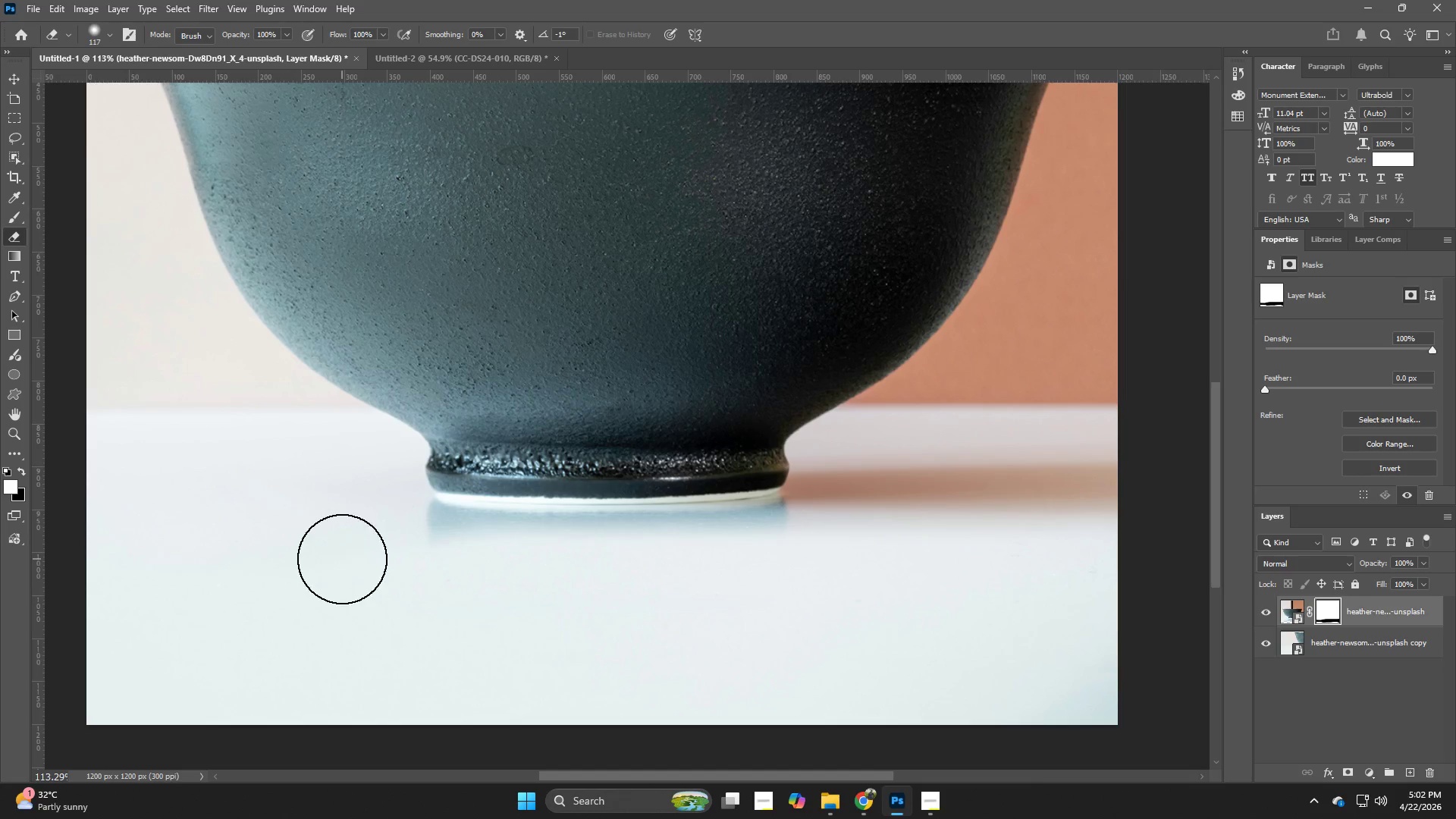 
key(Control+Z)
 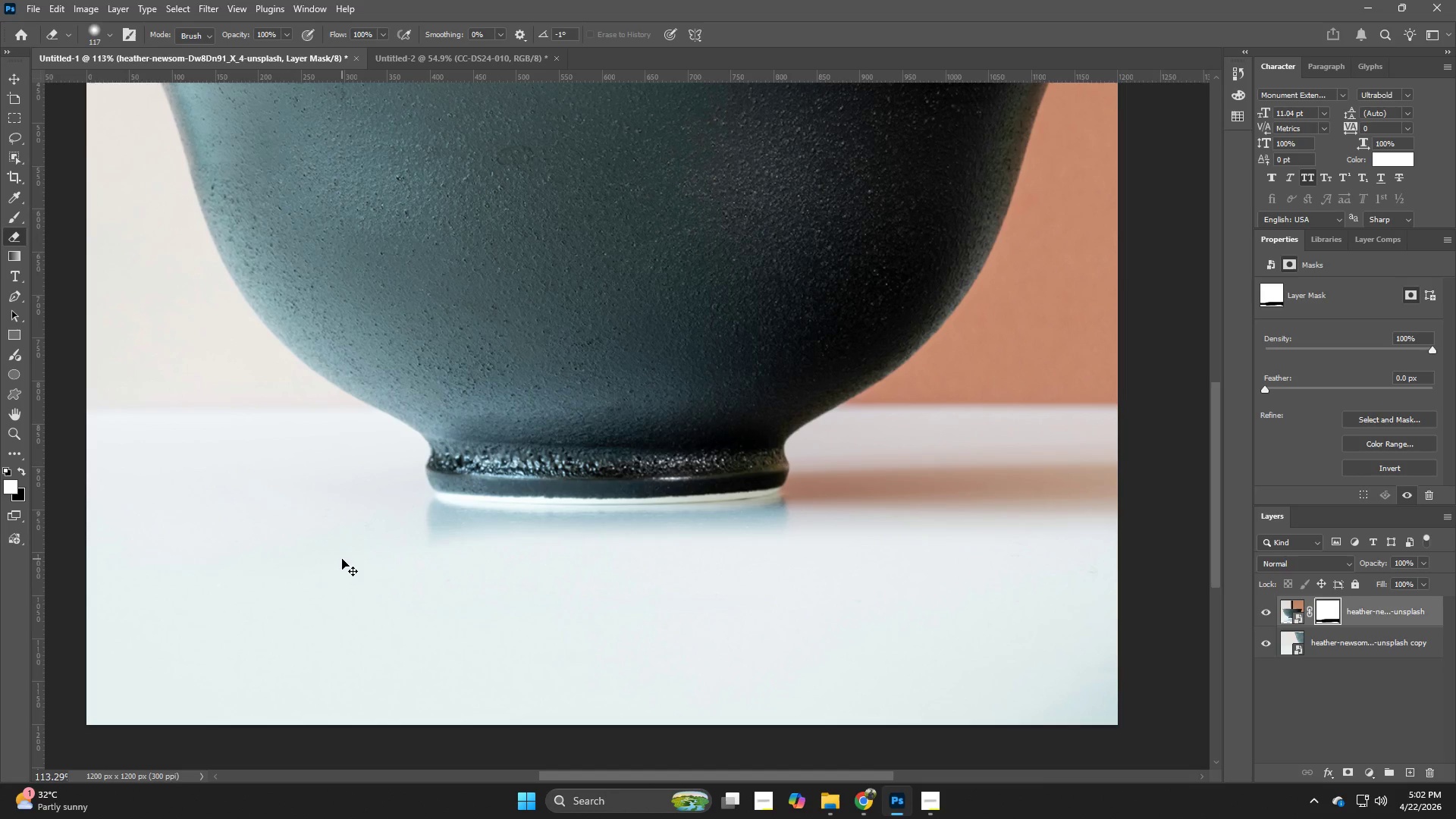 
key(Control+ControlLeft)
 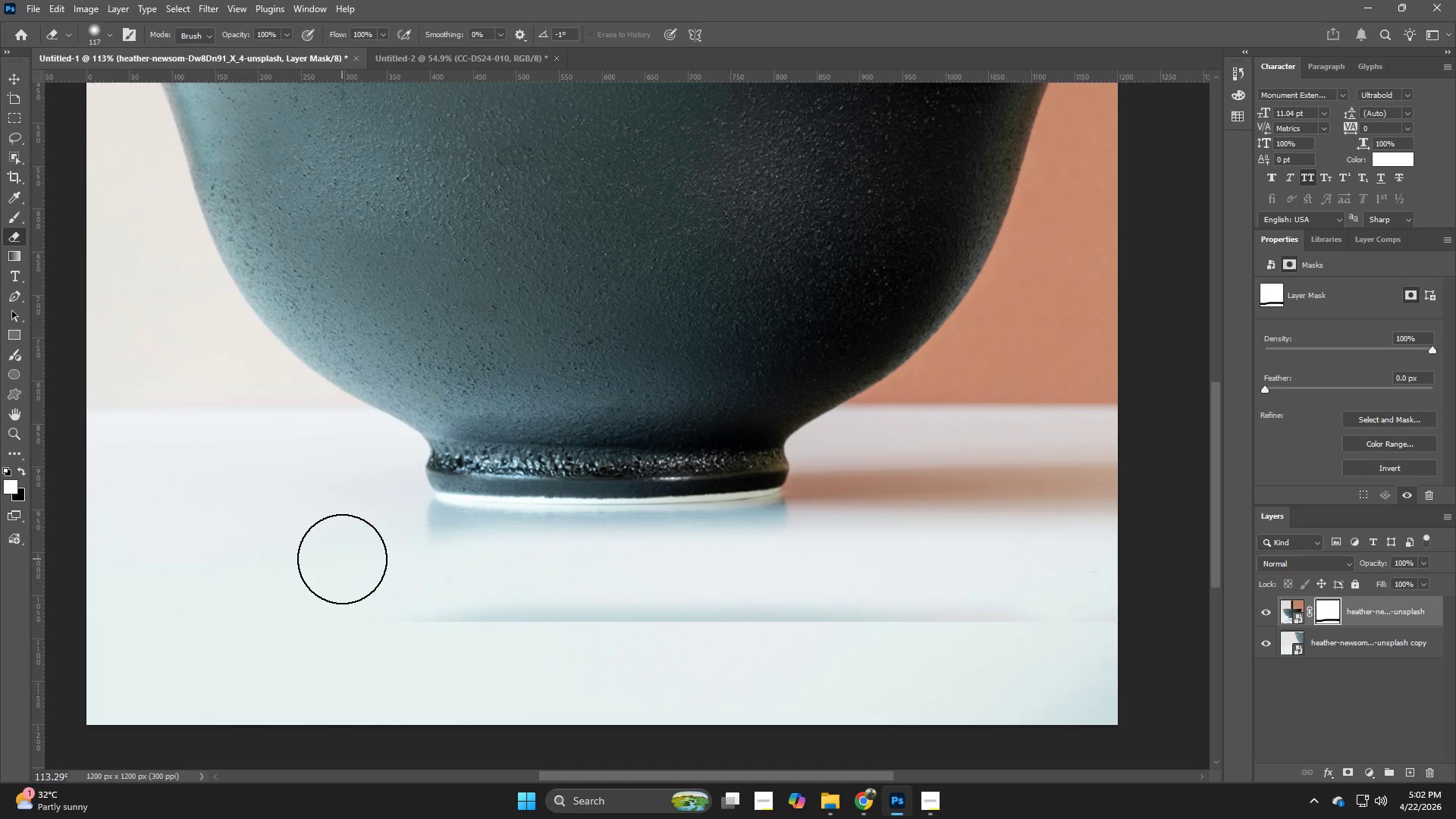 
key(Control+Z)
 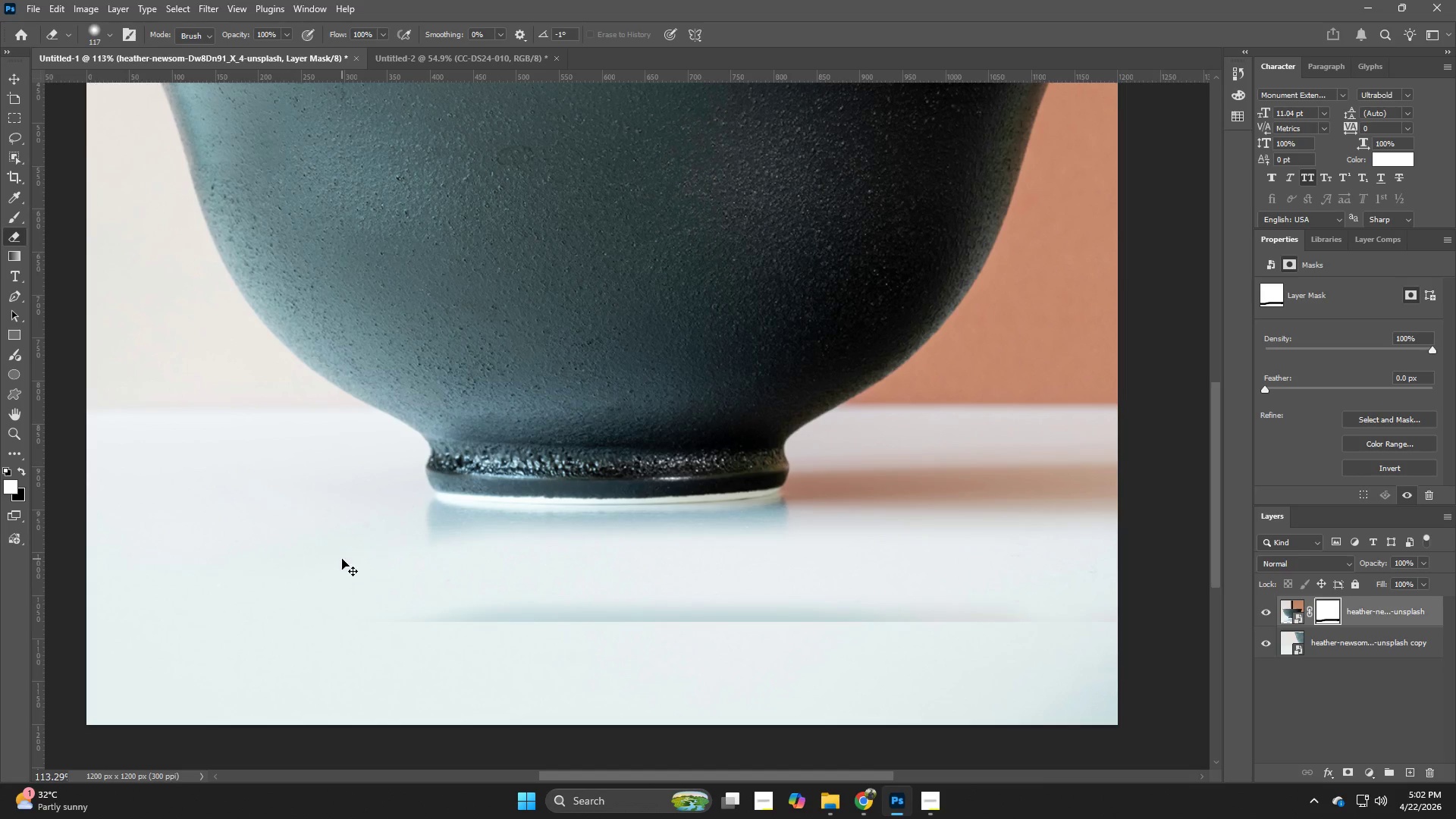 
key(Control+ControlLeft)
 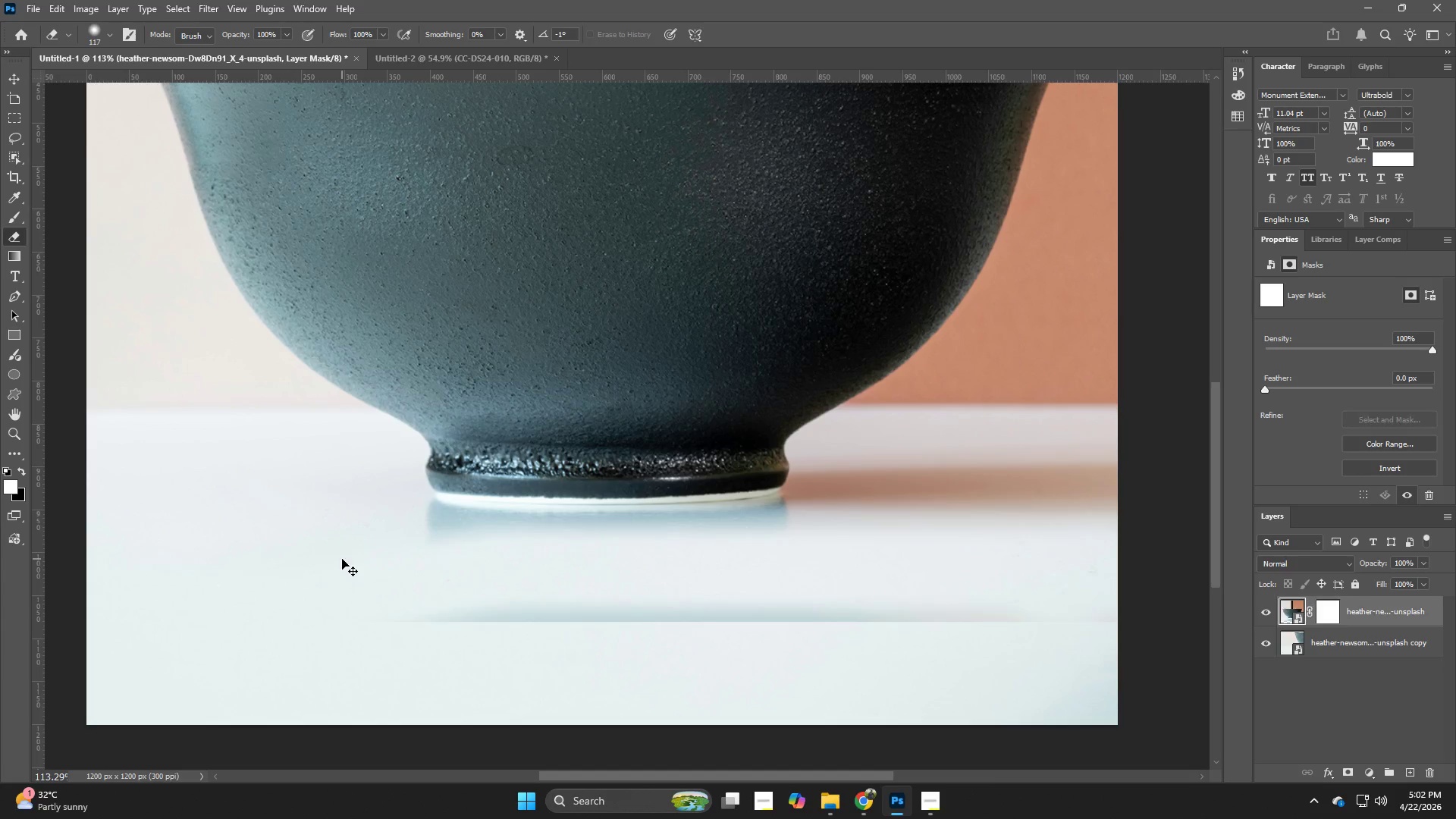 
key(Control+Z)
 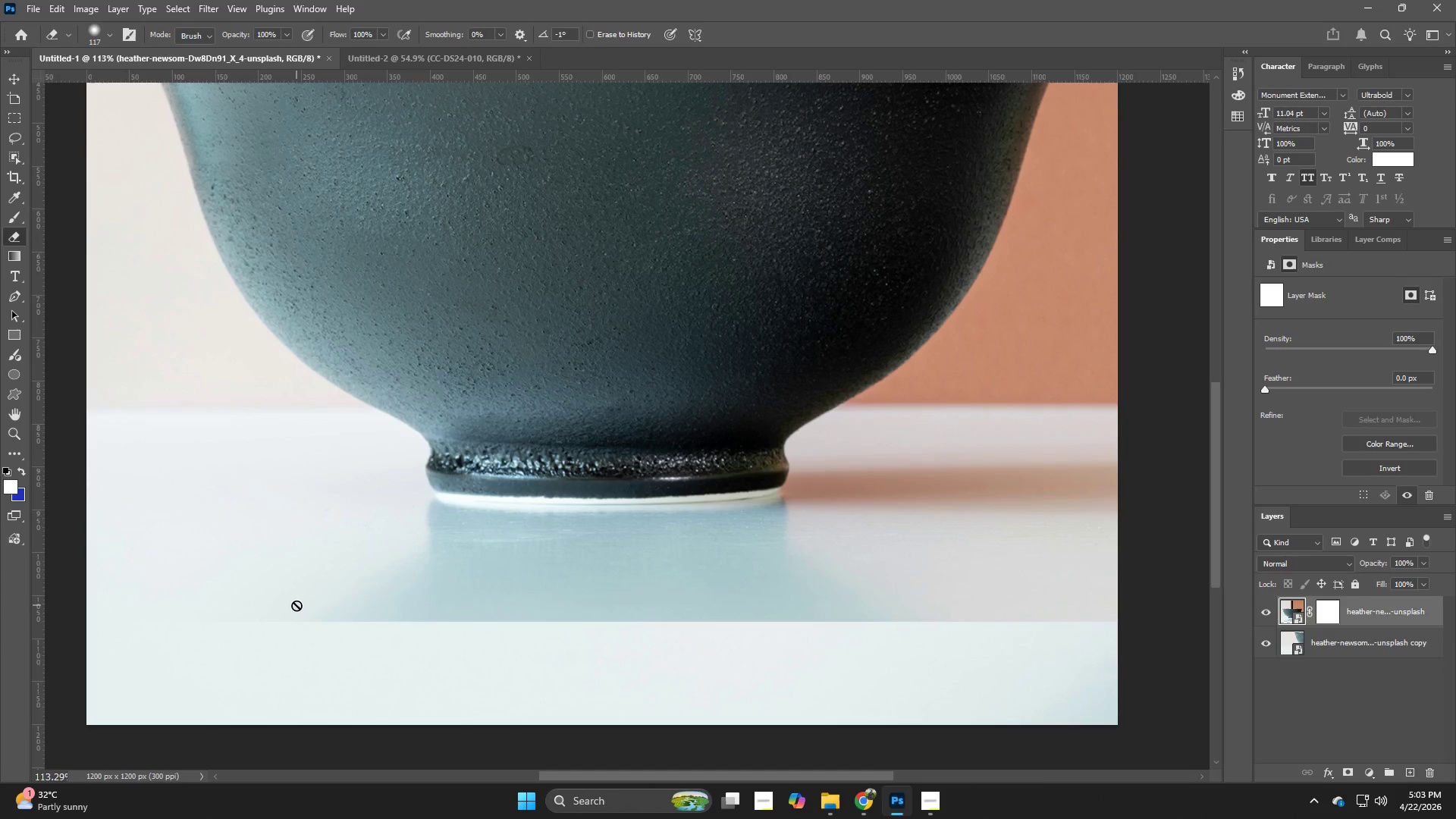 
key(E)
 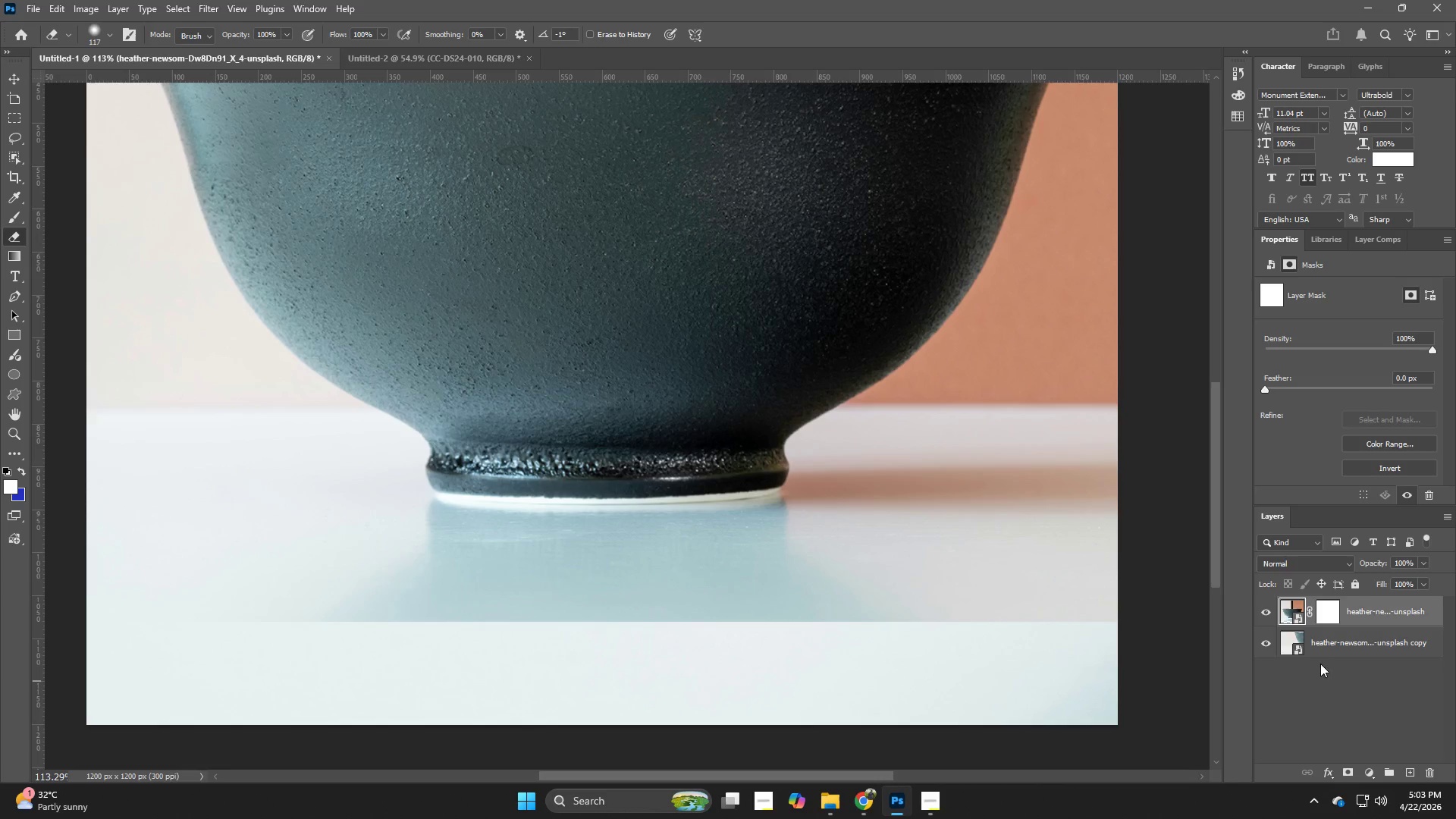 
left_click([1328, 626])
 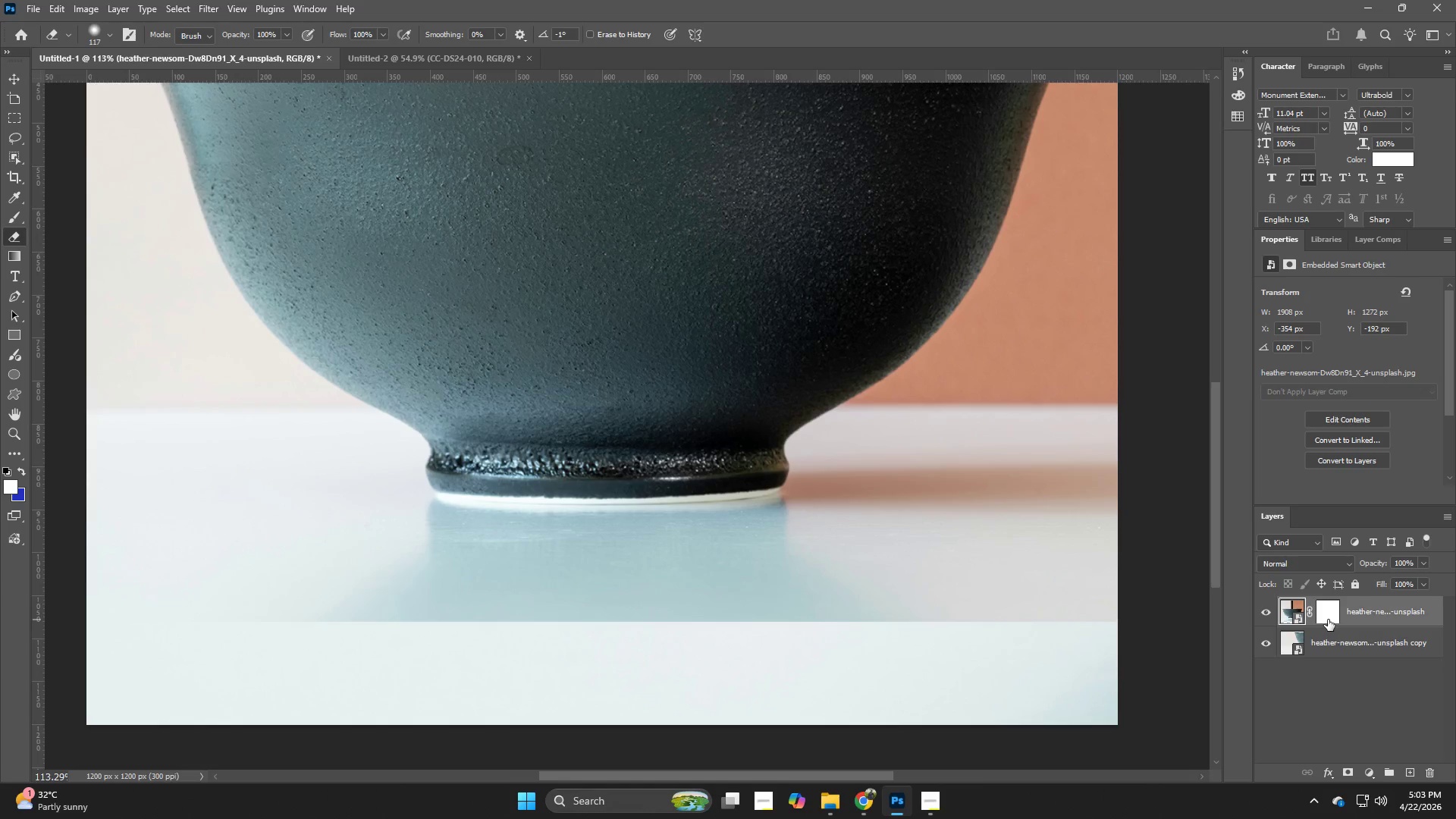 
double_click([1328, 620])
 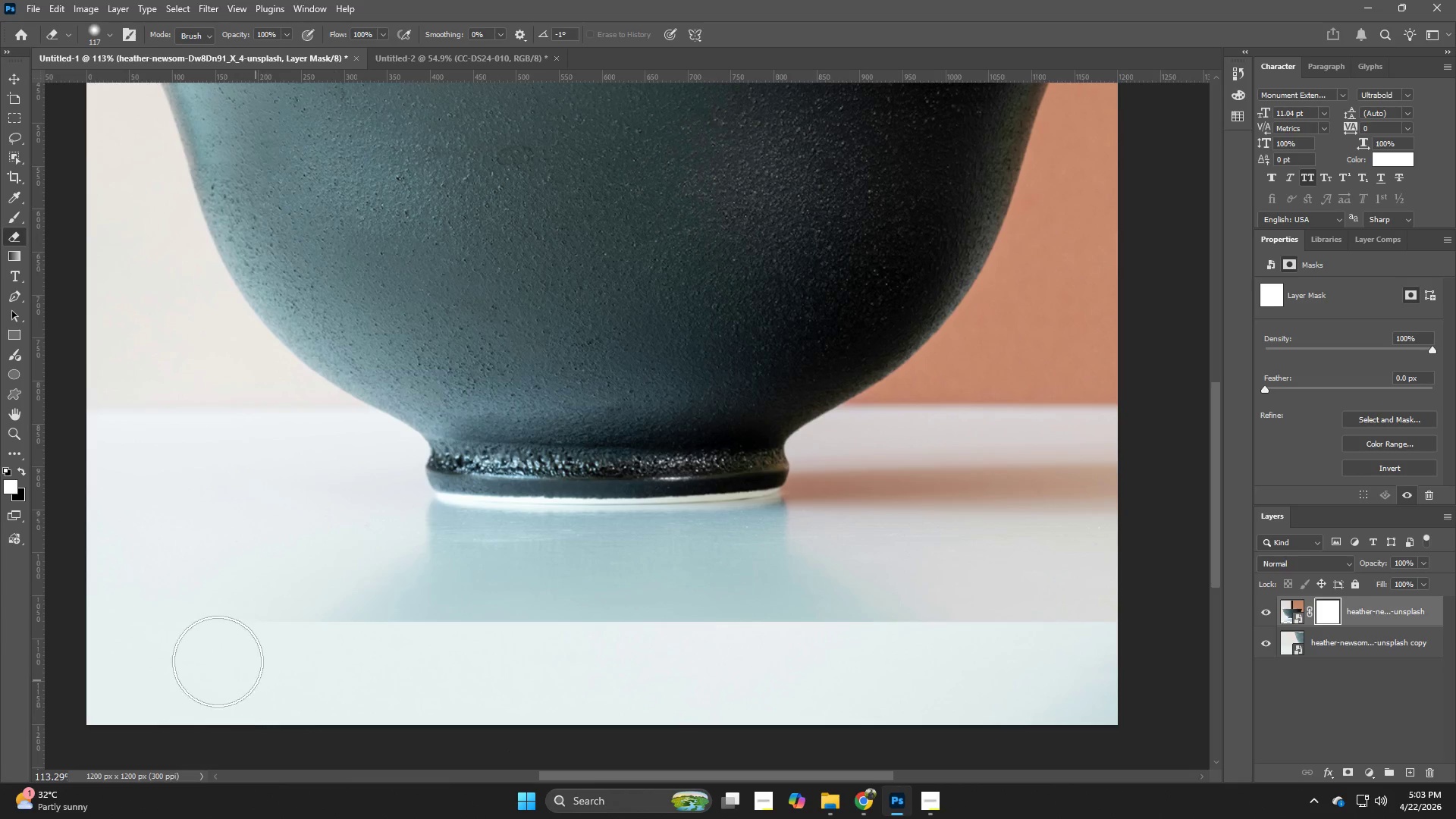 
left_click_drag(start_coordinate=[112, 630], to_coordinate=[121, 626])
 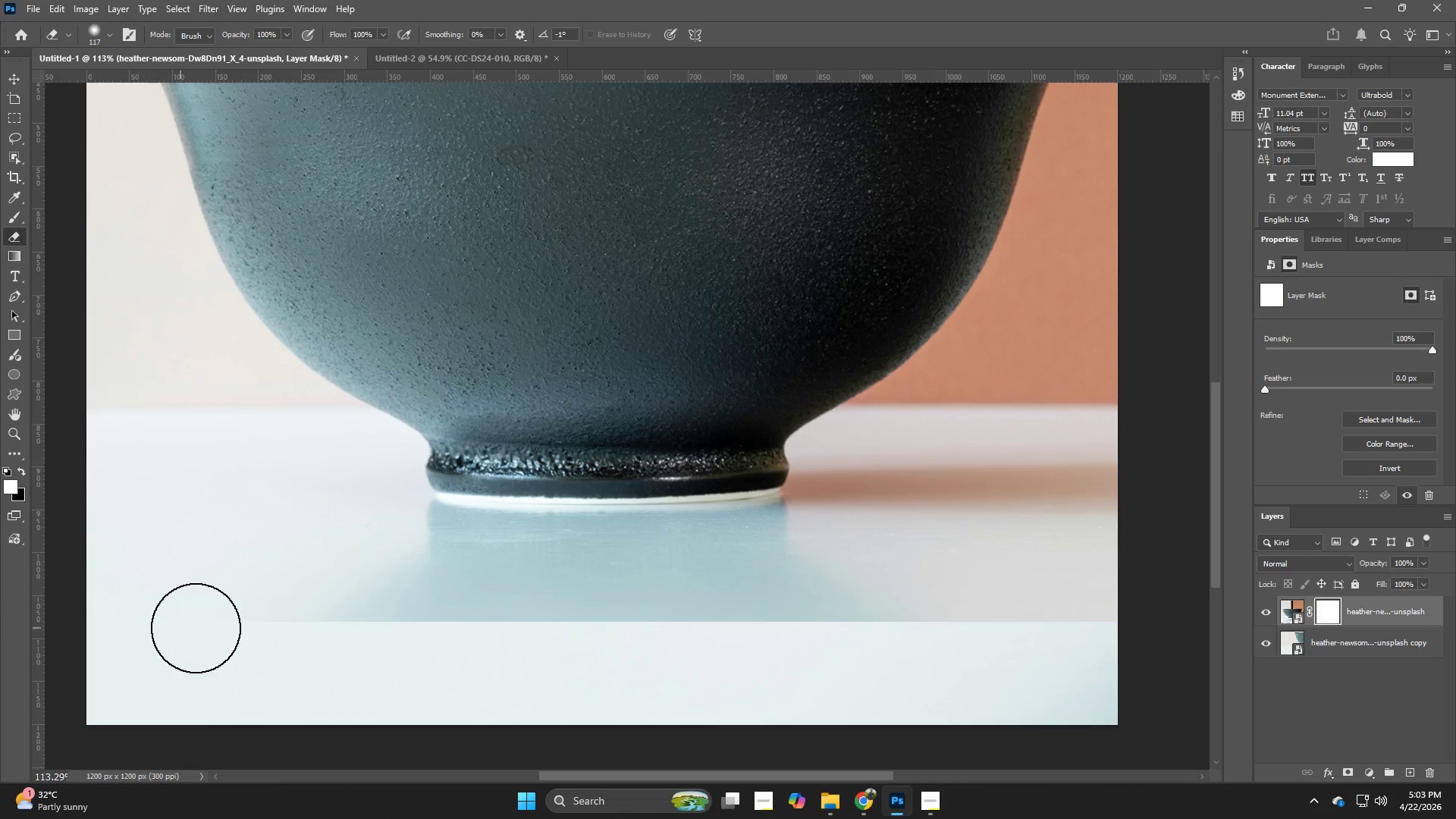 
left_click_drag(start_coordinate=[180, 628], to_coordinate=[225, 626])
 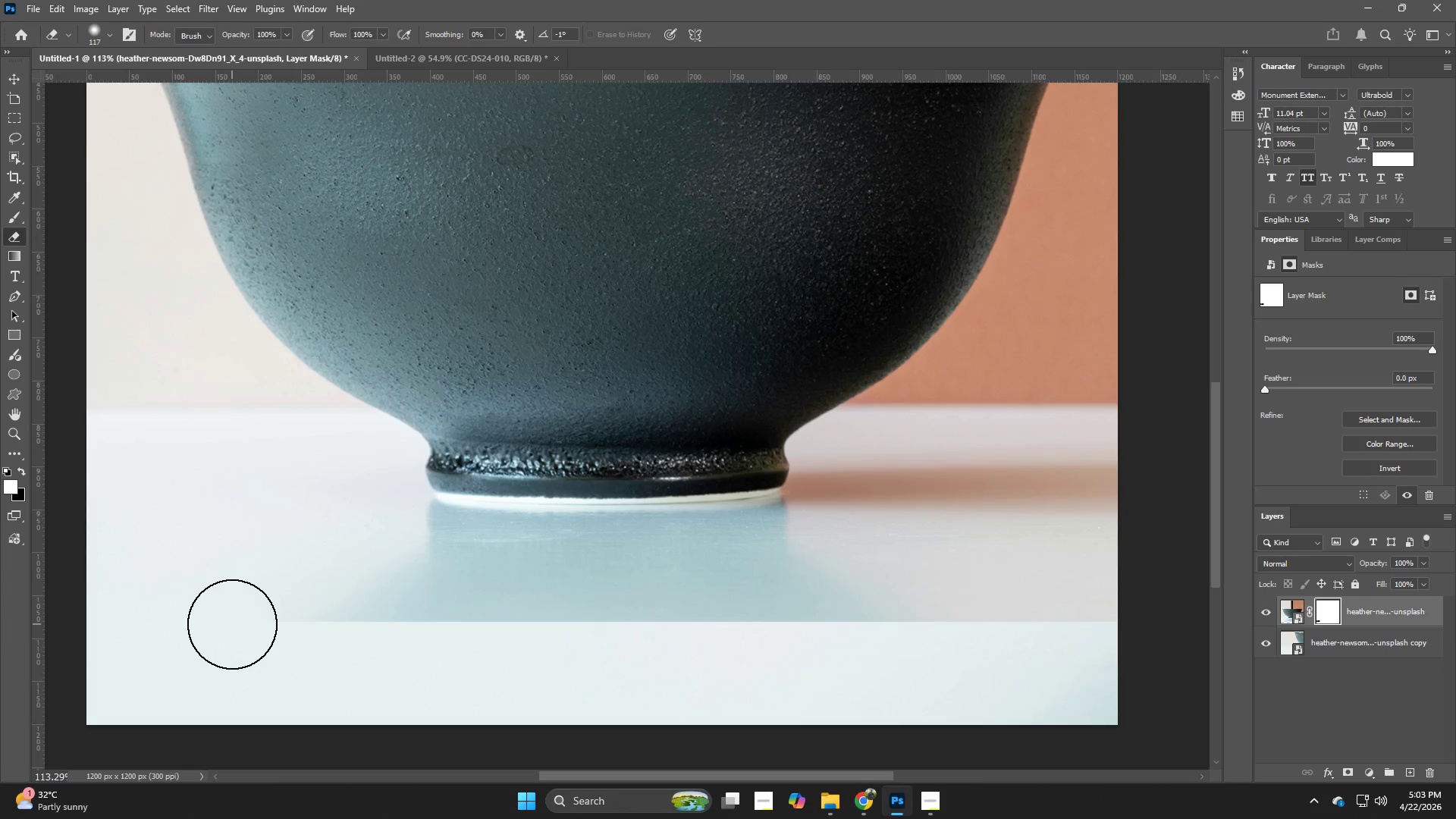 
left_click_drag(start_coordinate=[232, 624], to_coordinate=[239, 624])
 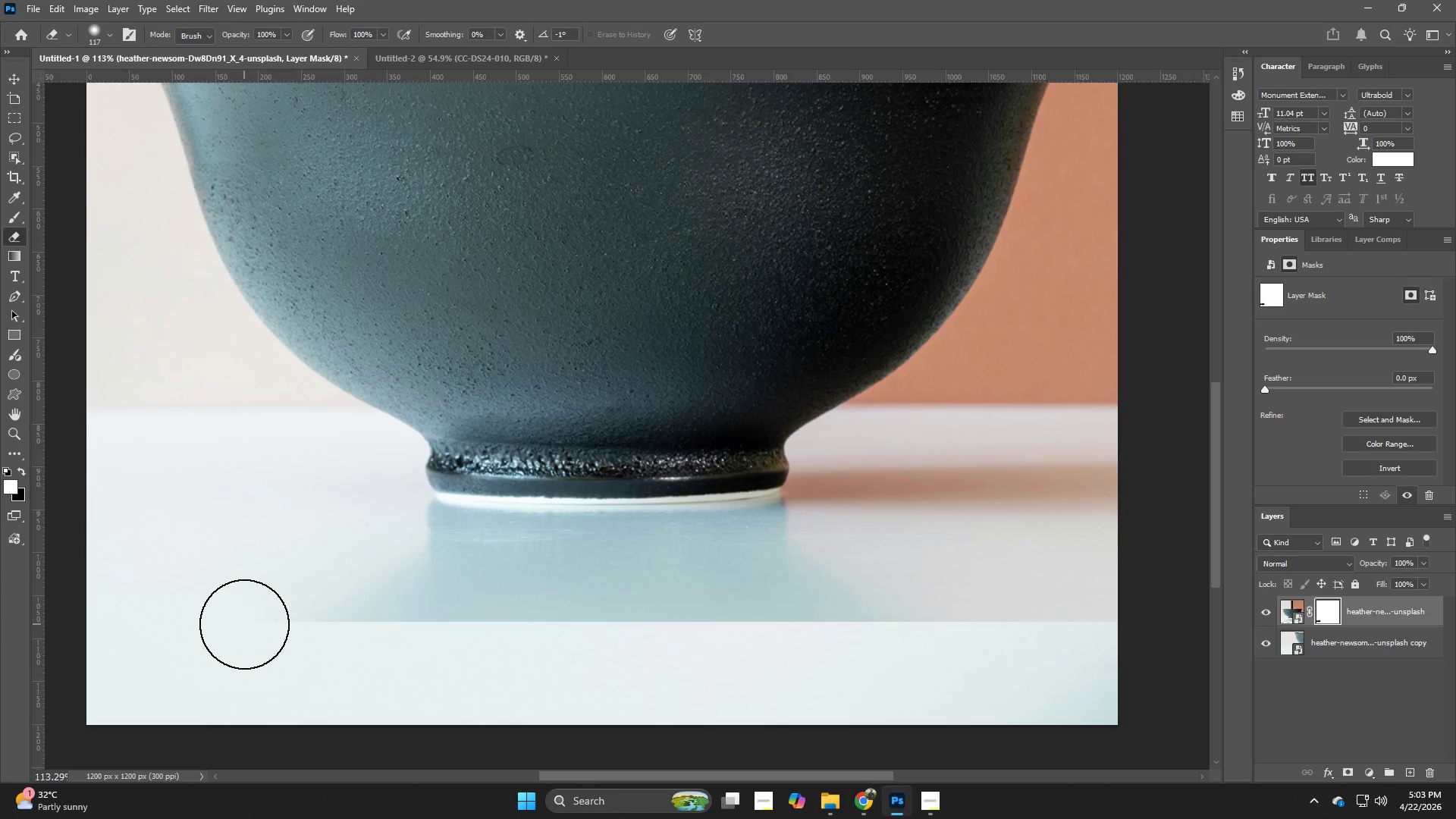 
left_click_drag(start_coordinate=[244, 624], to_coordinate=[254, 627])
 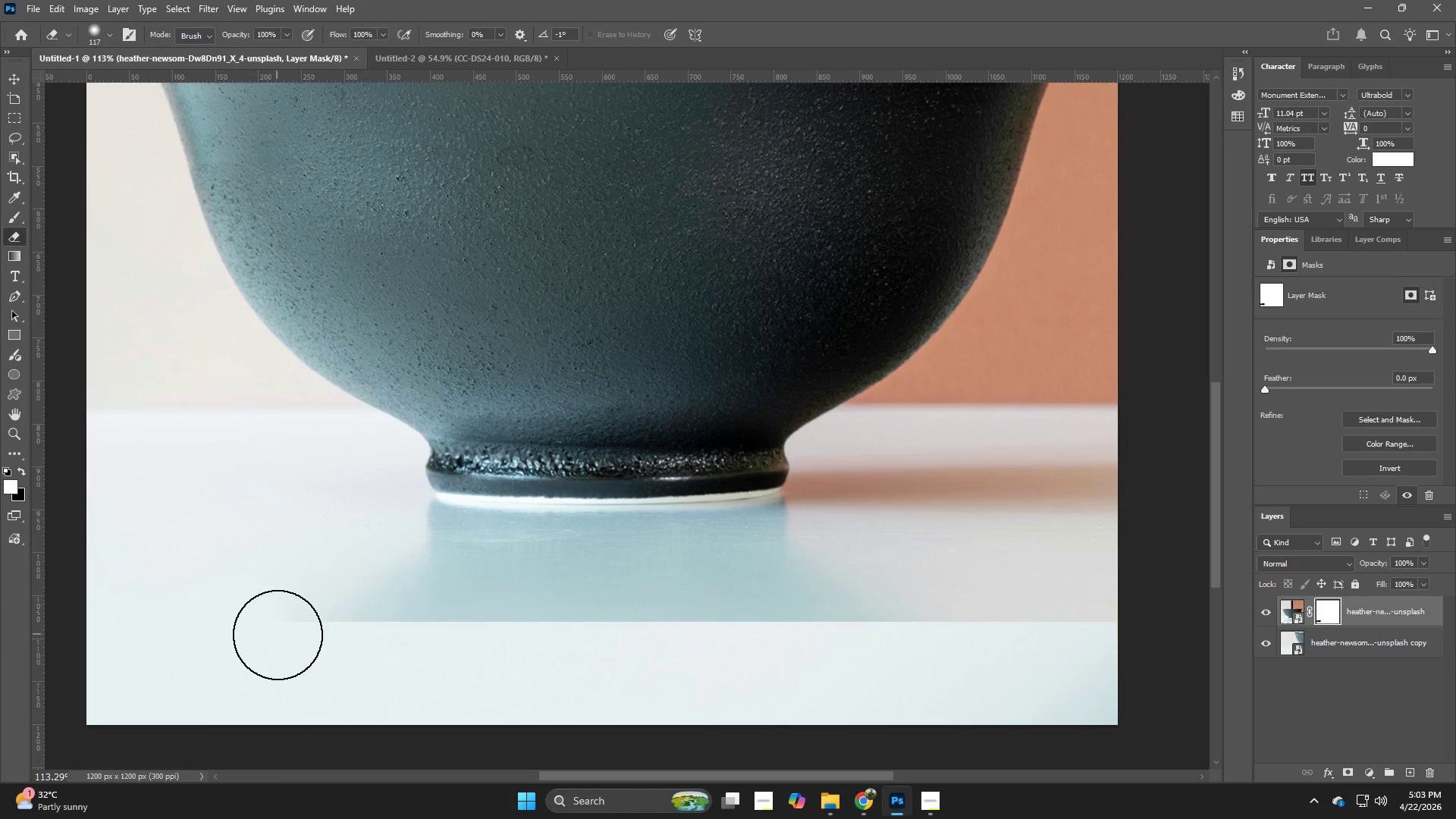 
left_click_drag(start_coordinate=[278, 635], to_coordinate=[294, 638])
 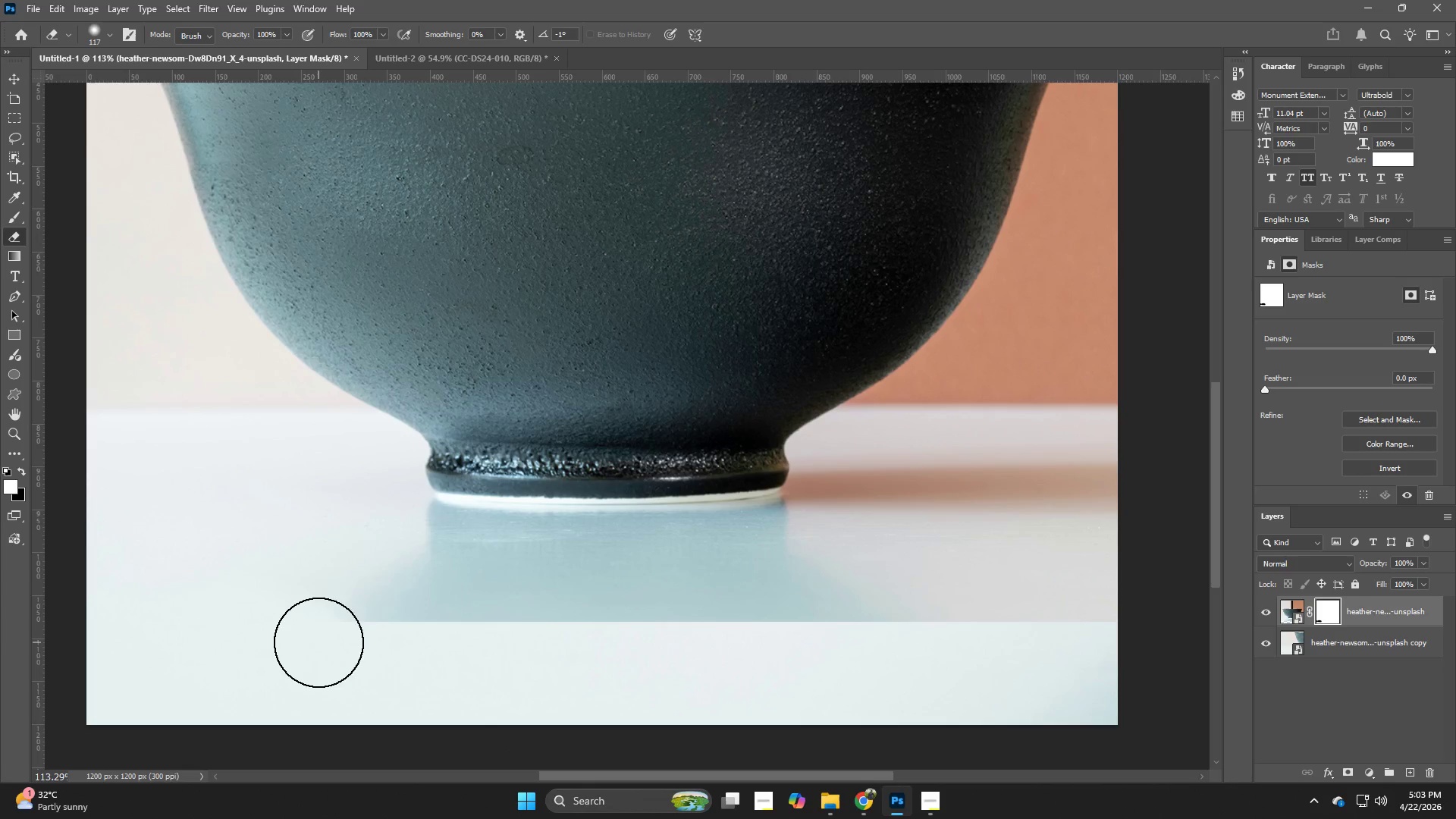 
left_click_drag(start_coordinate=[318, 642], to_coordinate=[323, 642])
 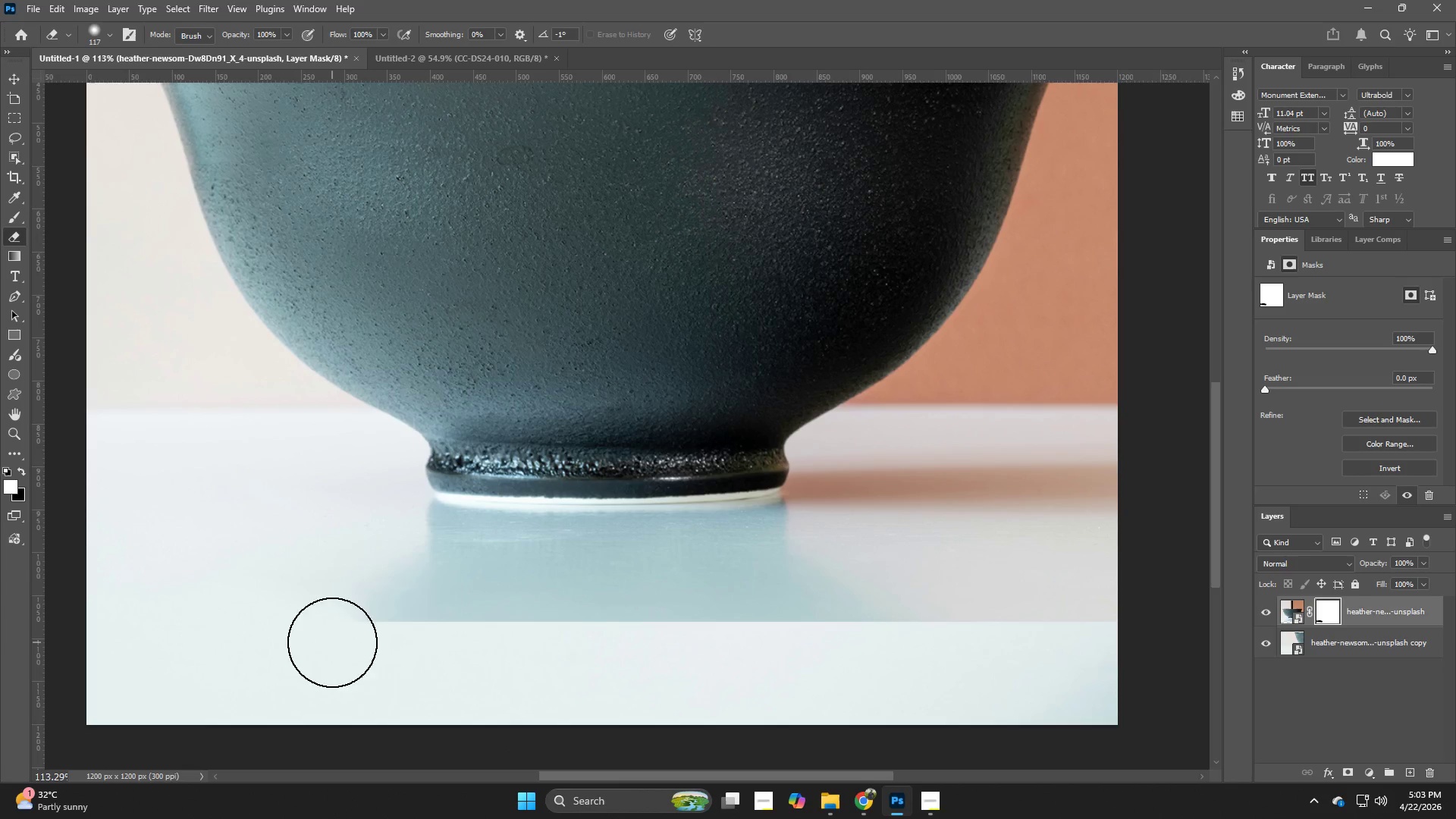 
left_click_drag(start_coordinate=[332, 642], to_coordinate=[350, 642])
 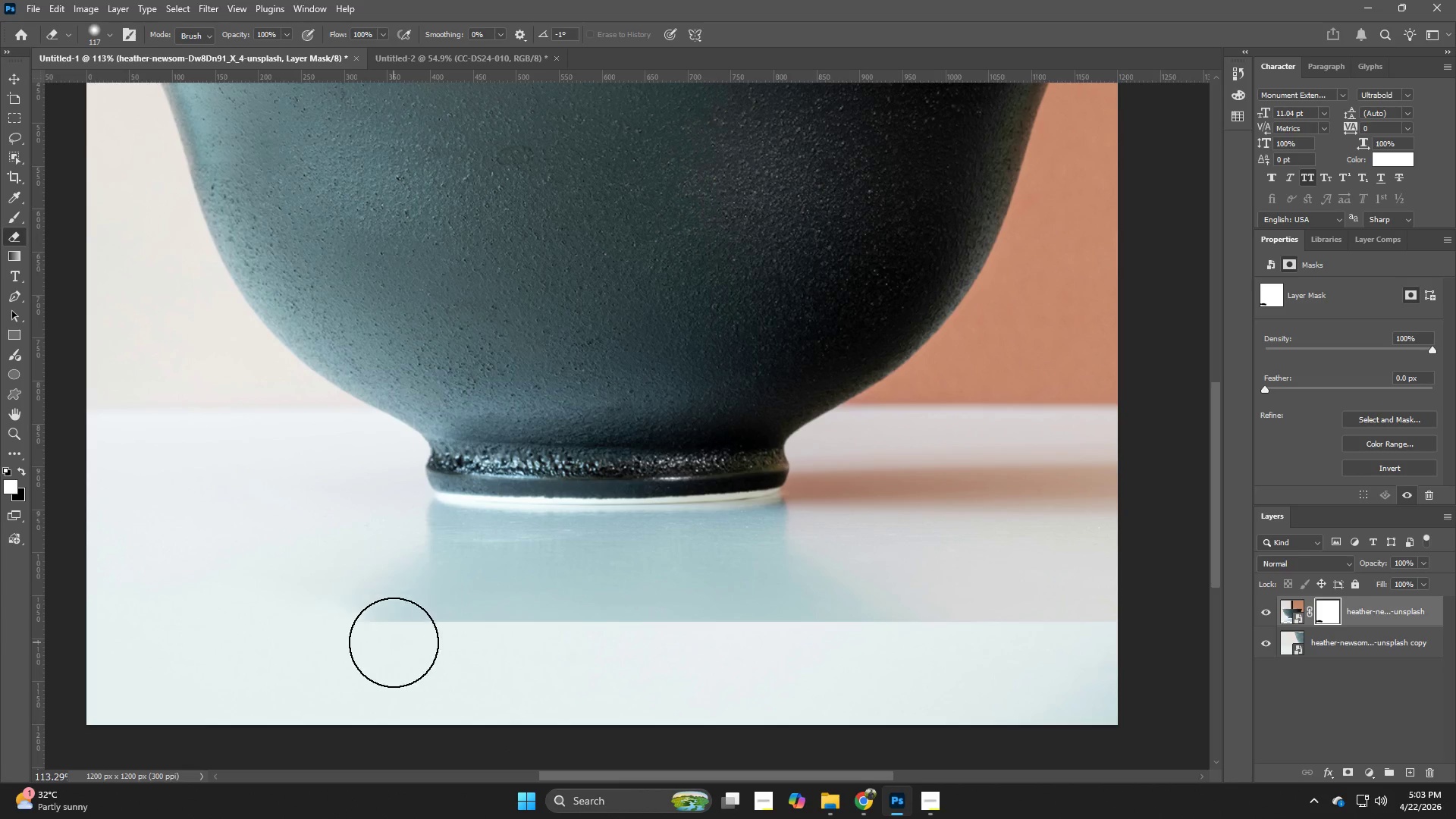 
triple_click([394, 642])
 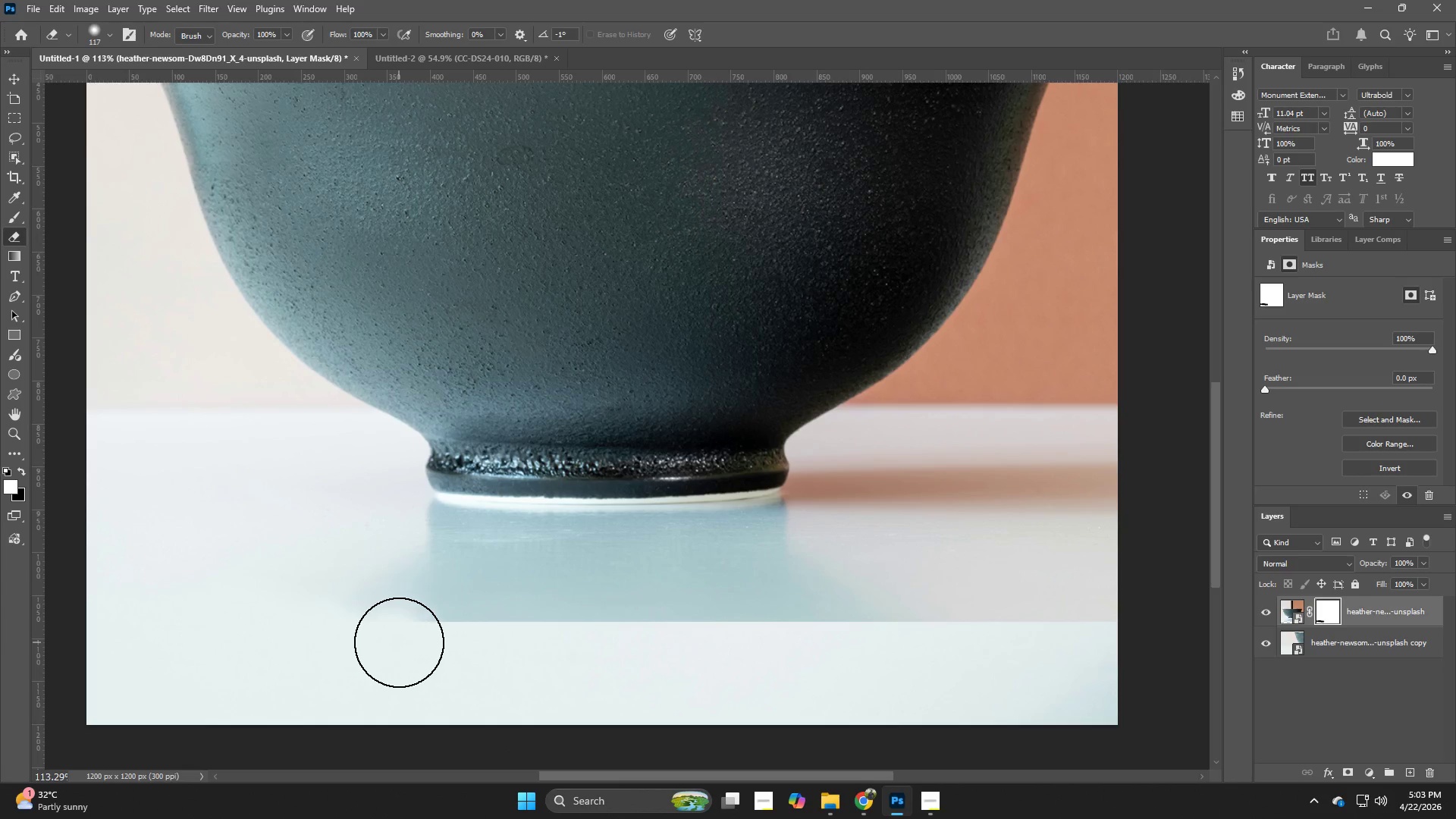 
left_click_drag(start_coordinate=[399, 642], to_coordinate=[406, 642])
 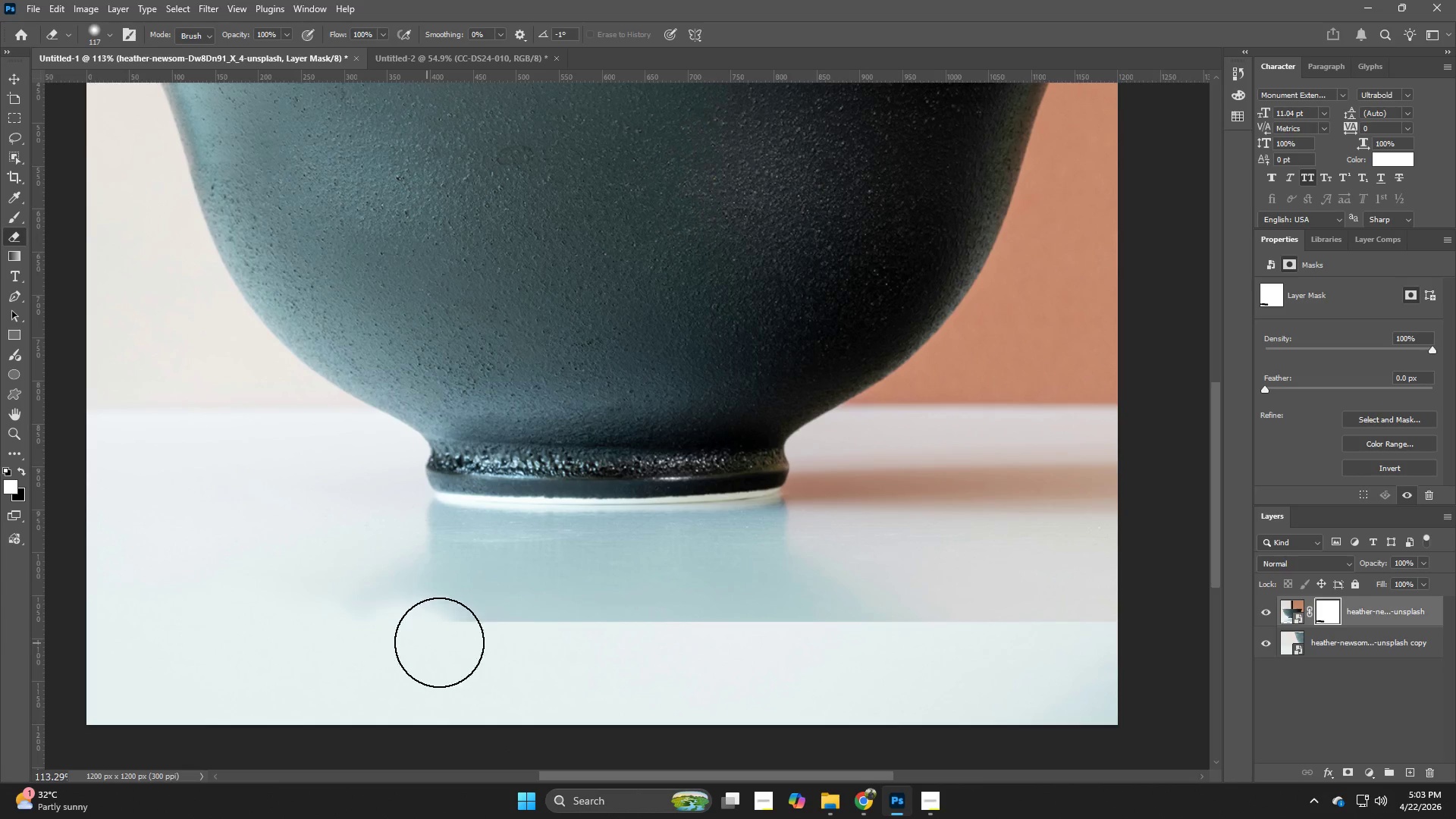 
left_click_drag(start_coordinate=[439, 642], to_coordinate=[482, 646])
 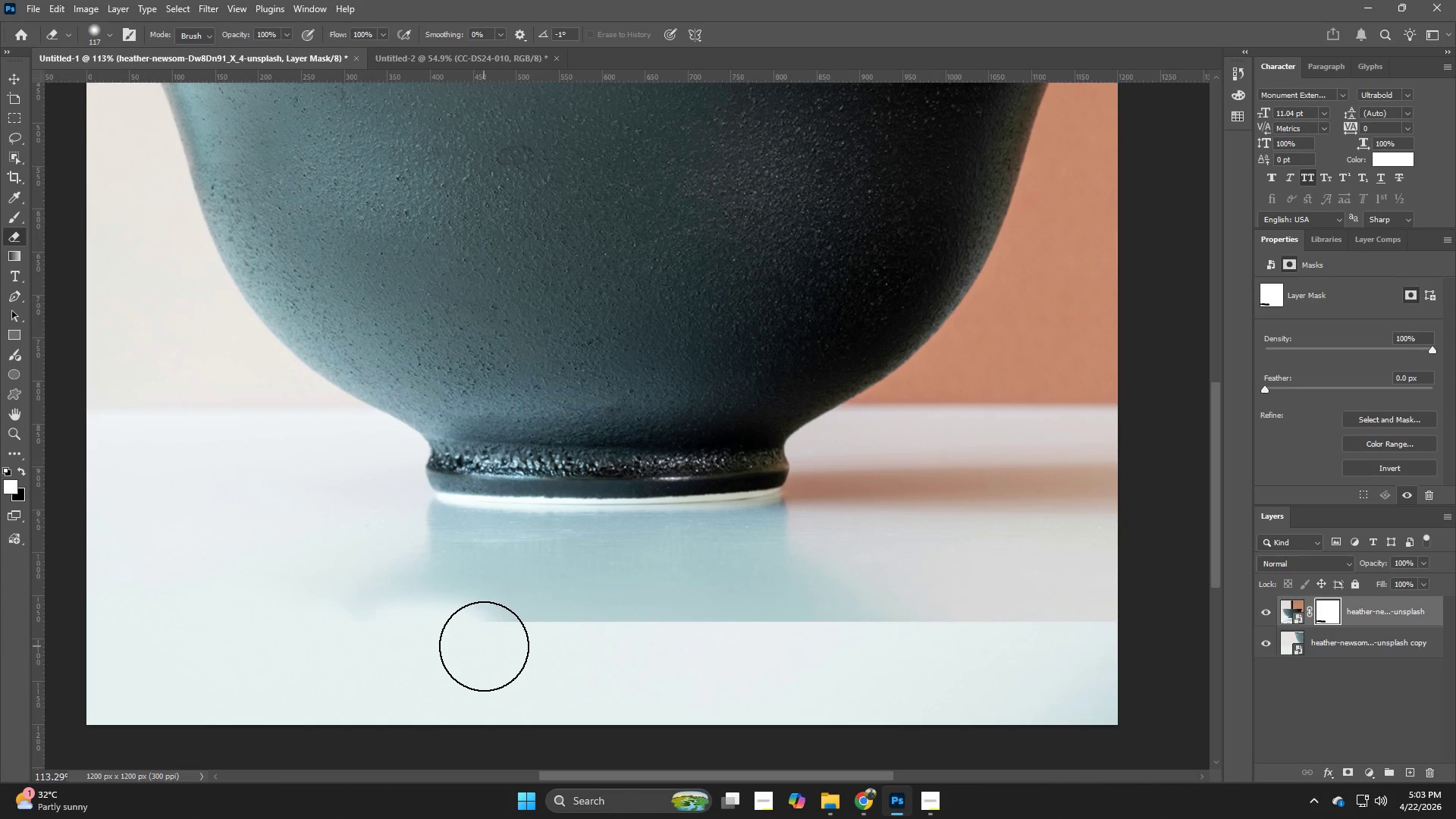 
triple_click([484, 646])
 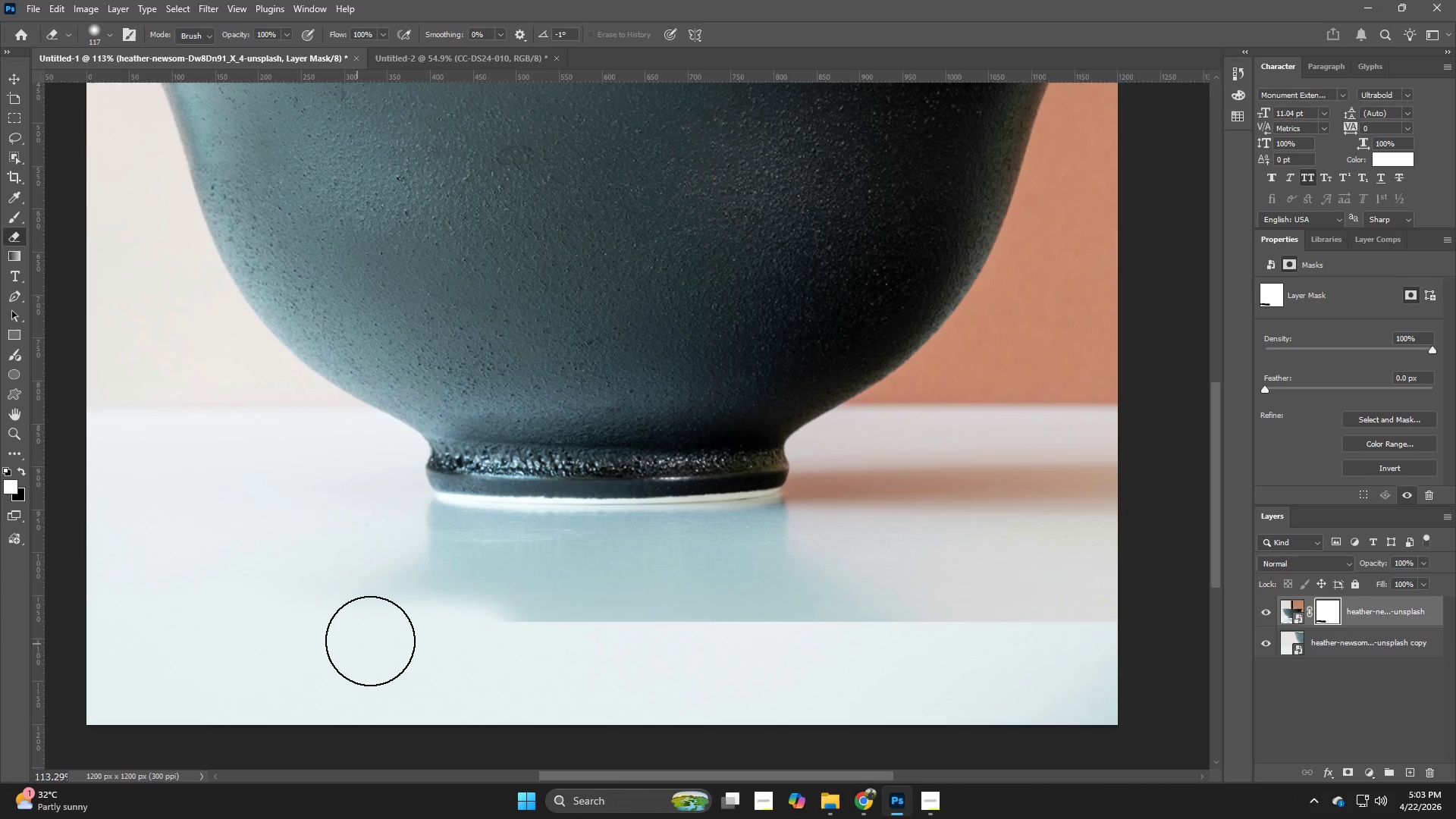 
left_click_drag(start_coordinate=[385, 639], to_coordinate=[426, 644])
 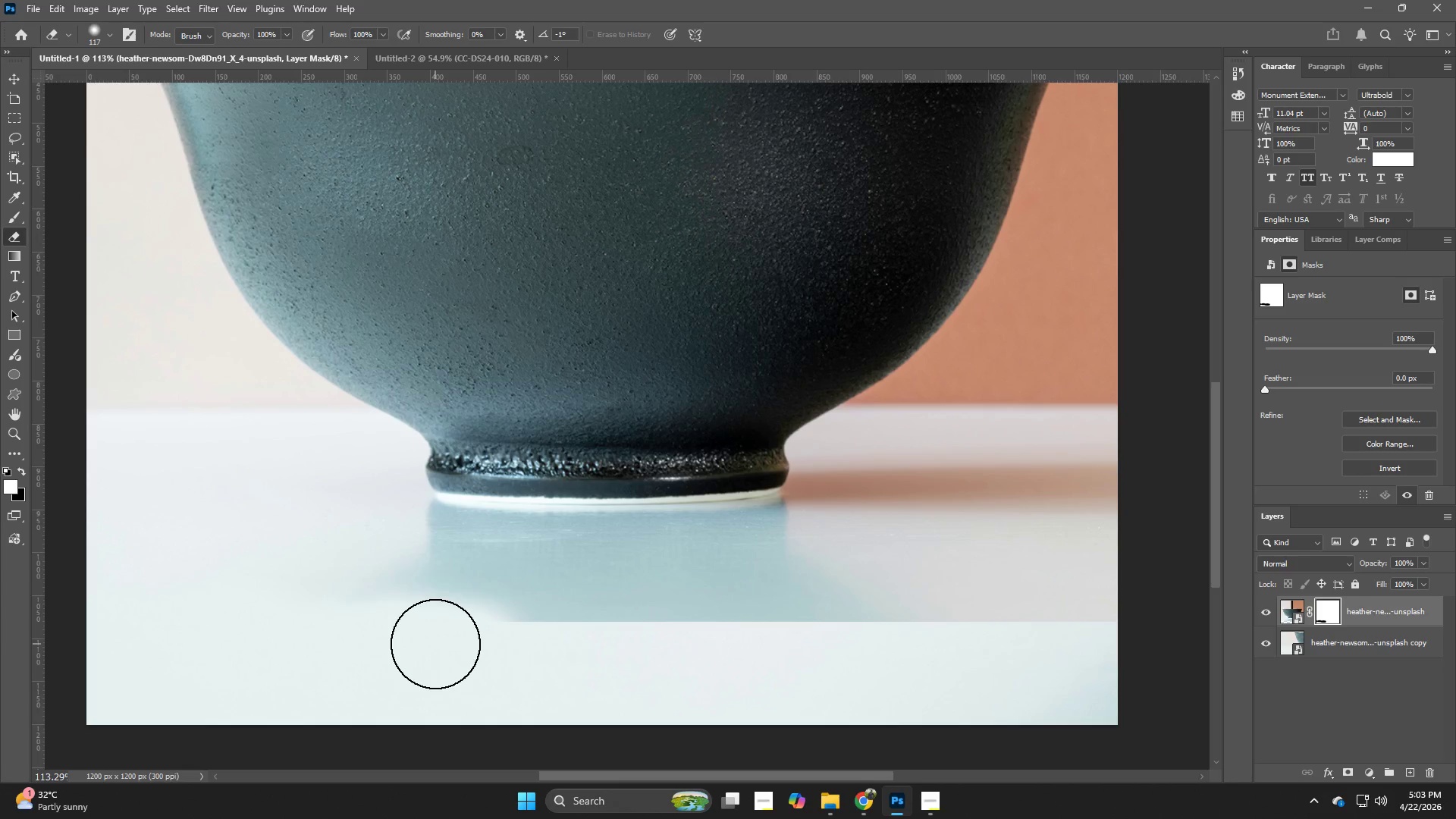 
left_click_drag(start_coordinate=[435, 644], to_coordinate=[477, 645])
 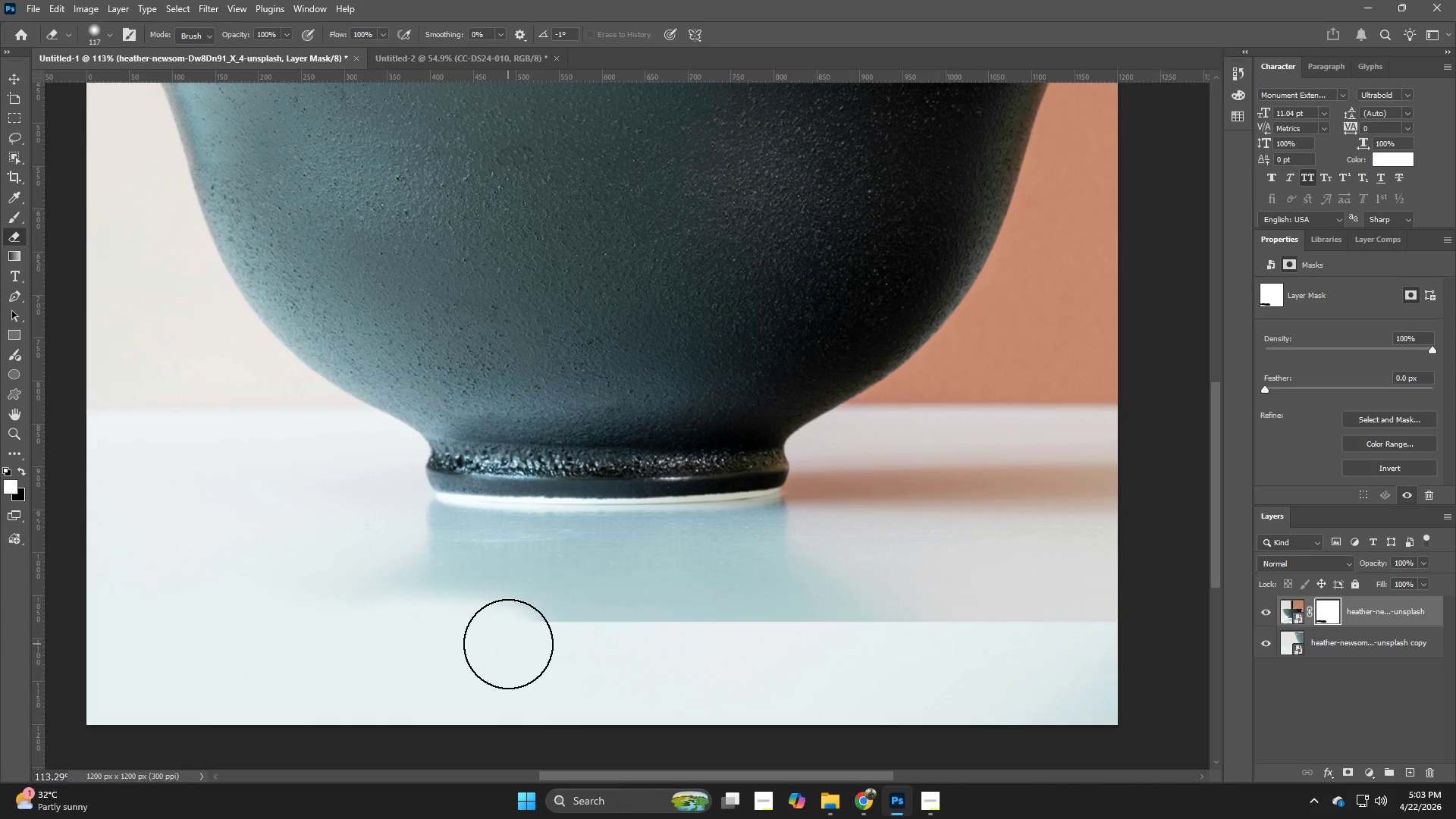 
left_click_drag(start_coordinate=[508, 644], to_coordinate=[513, 643])
 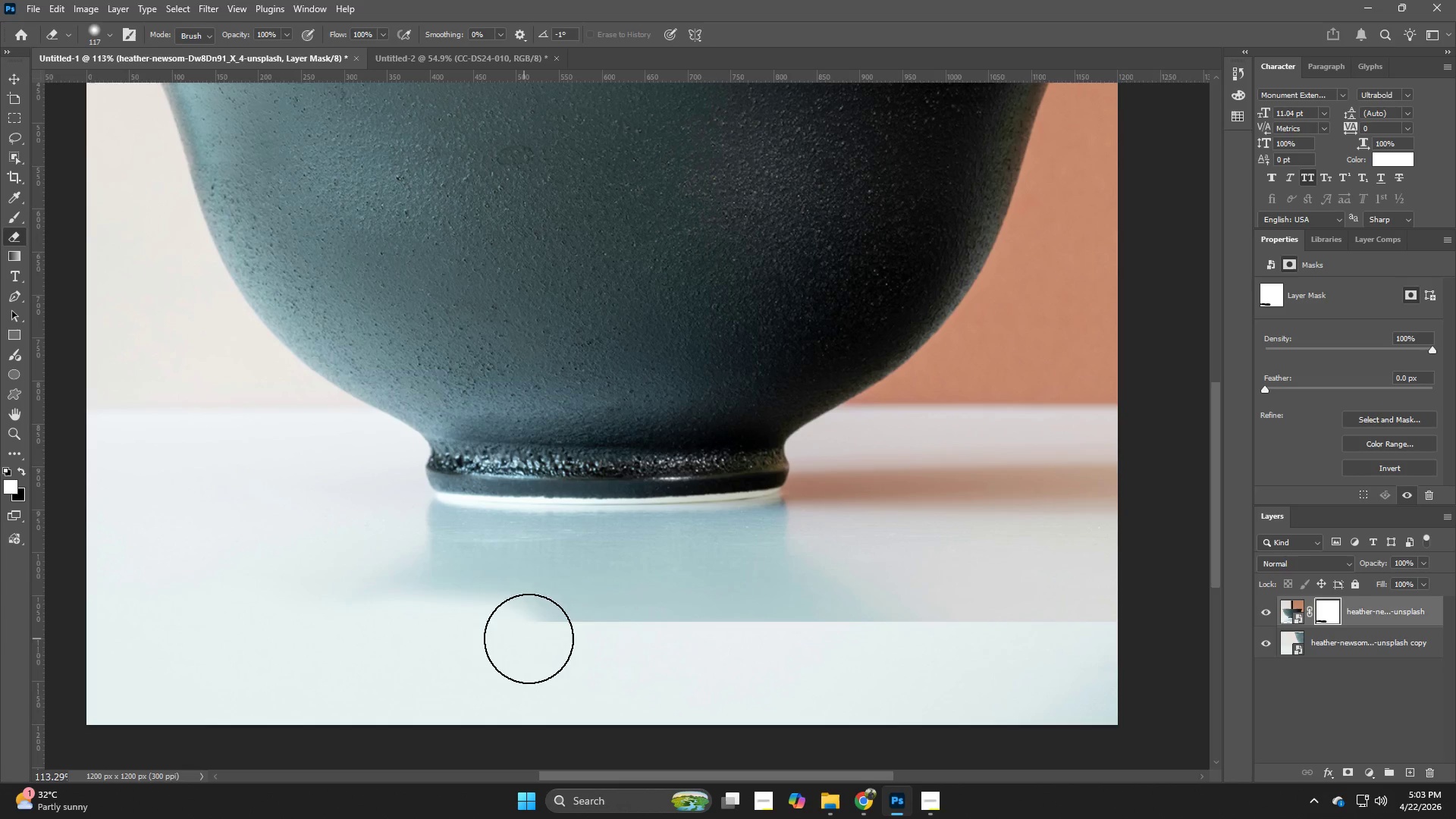 
left_click_drag(start_coordinate=[537, 641], to_coordinate=[592, 657])
 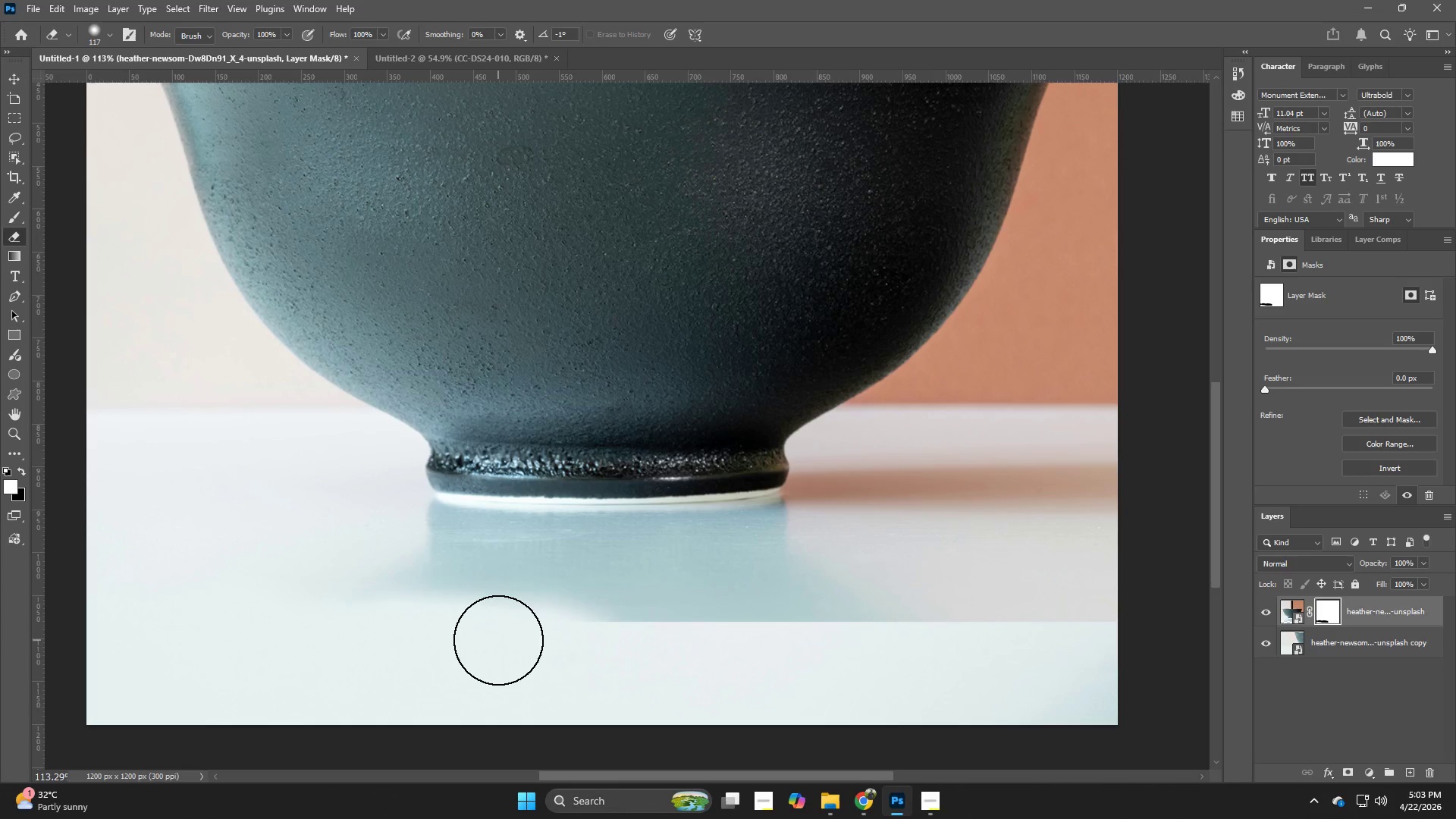 
left_click_drag(start_coordinate=[498, 640], to_coordinate=[975, 635])
 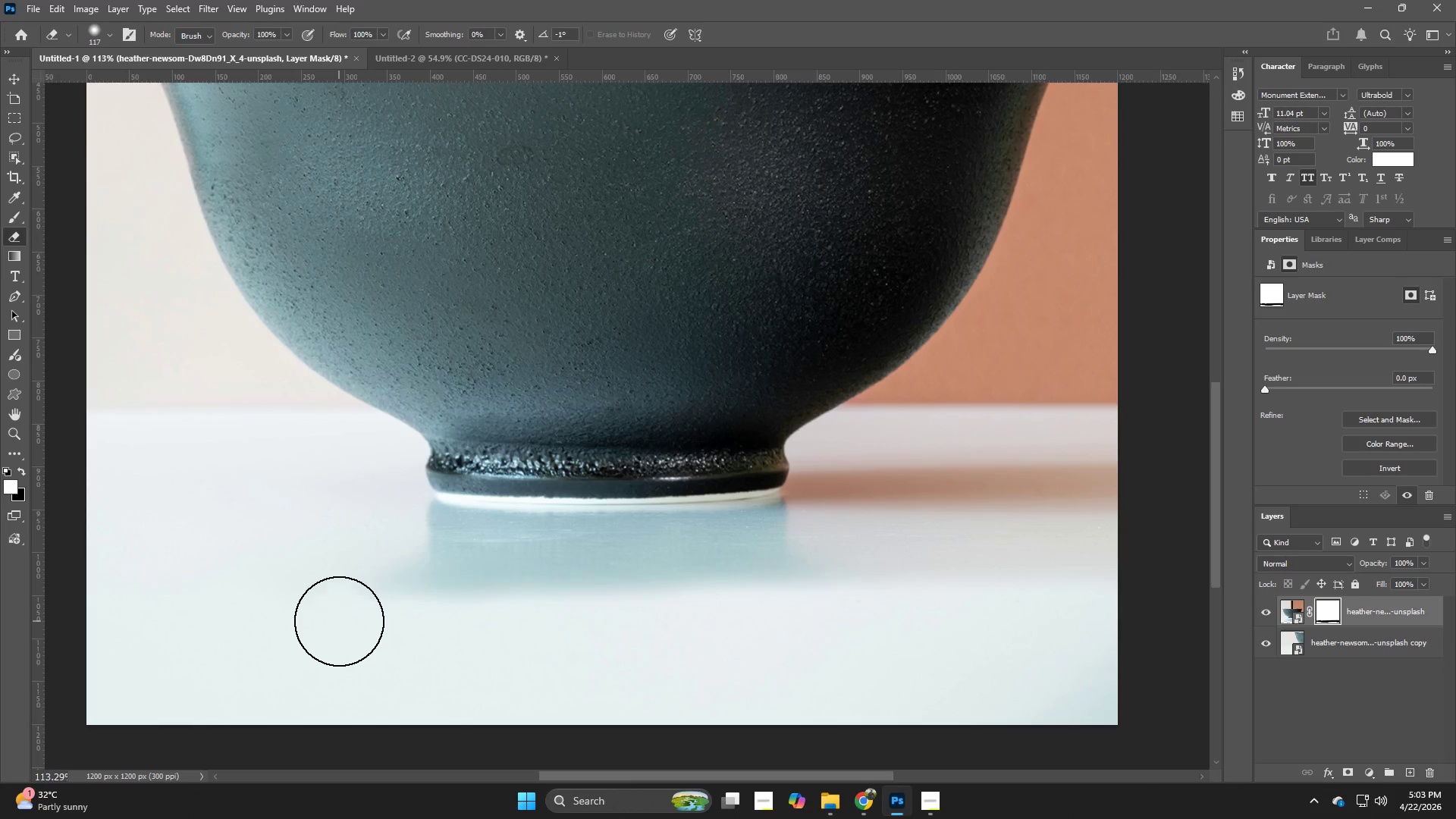 
left_click_drag(start_coordinate=[351, 617], to_coordinate=[363, 615])
 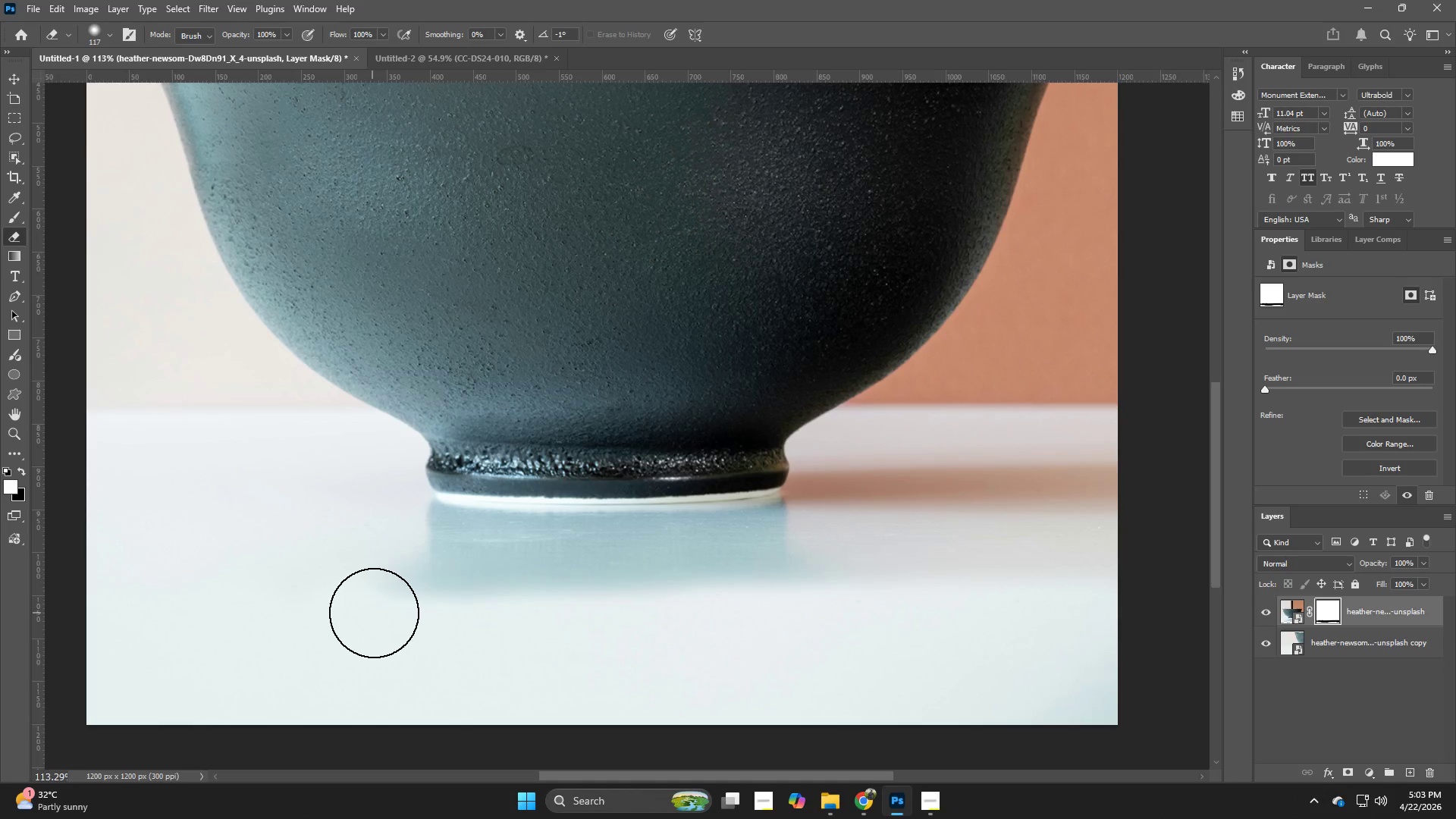 
left_click_drag(start_coordinate=[374, 613], to_coordinate=[389, 610])
 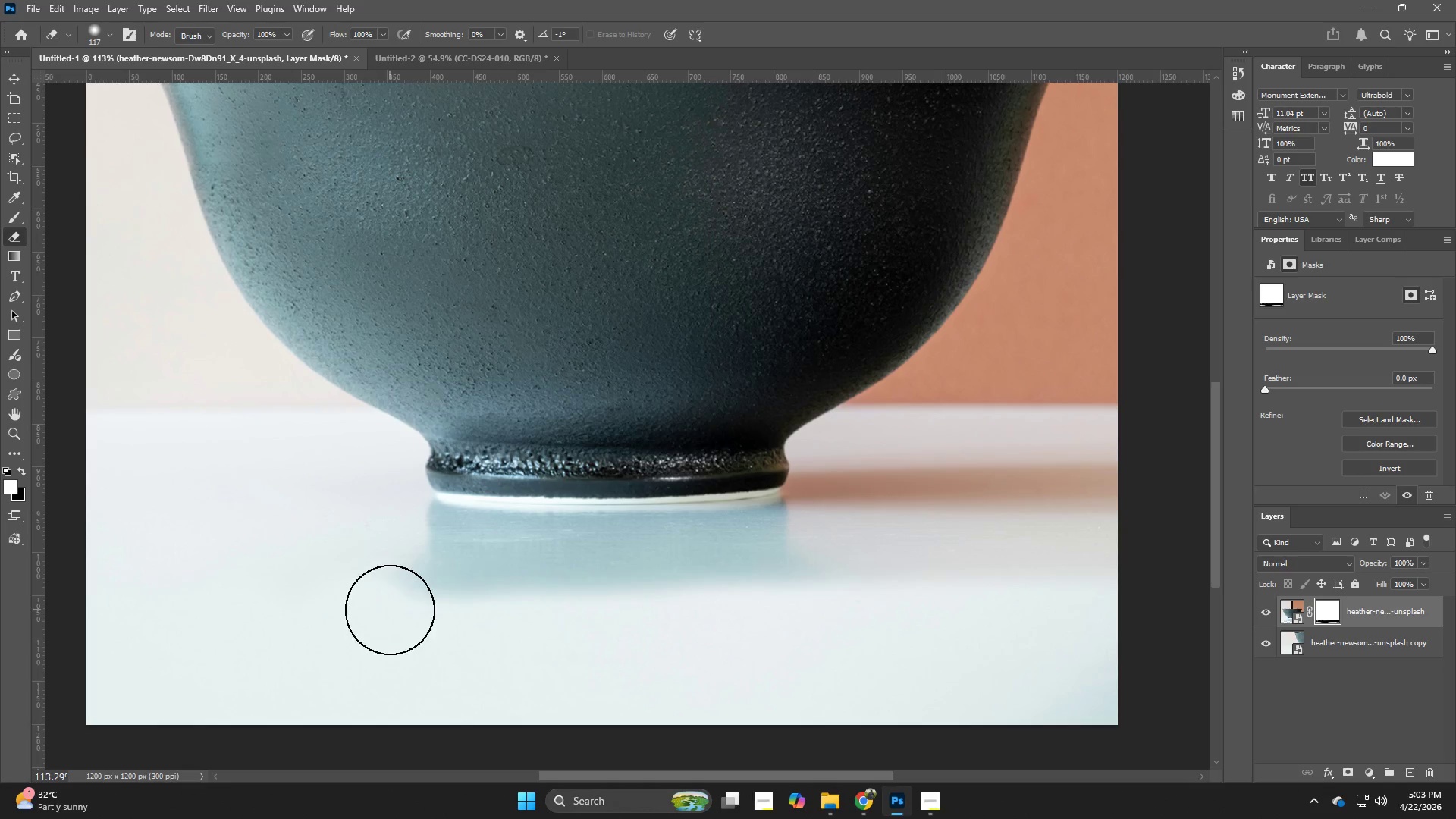 
left_click_drag(start_coordinate=[390, 610], to_coordinate=[400, 610])
 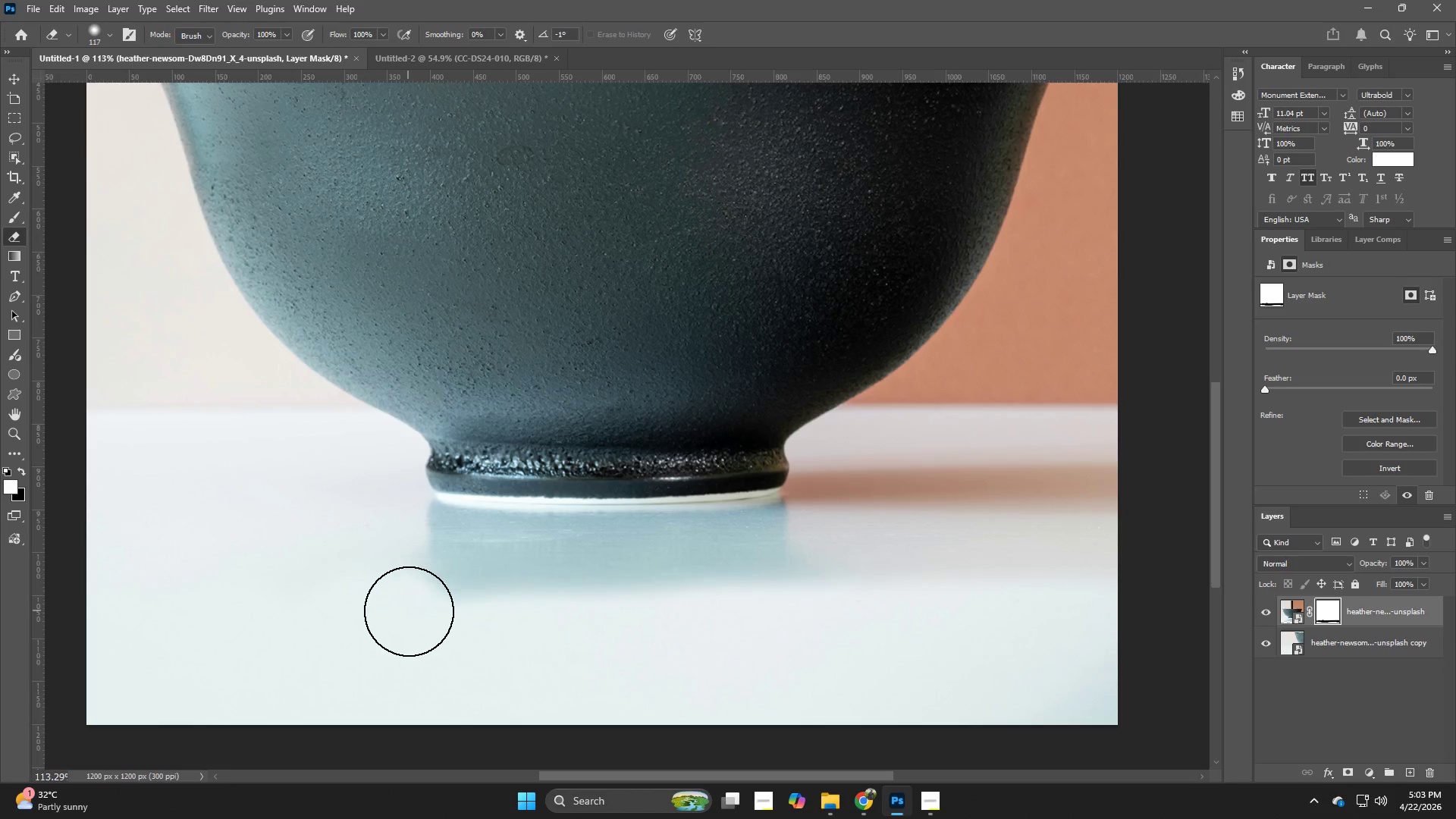 
left_click_drag(start_coordinate=[407, 610], to_coordinate=[422, 614])
 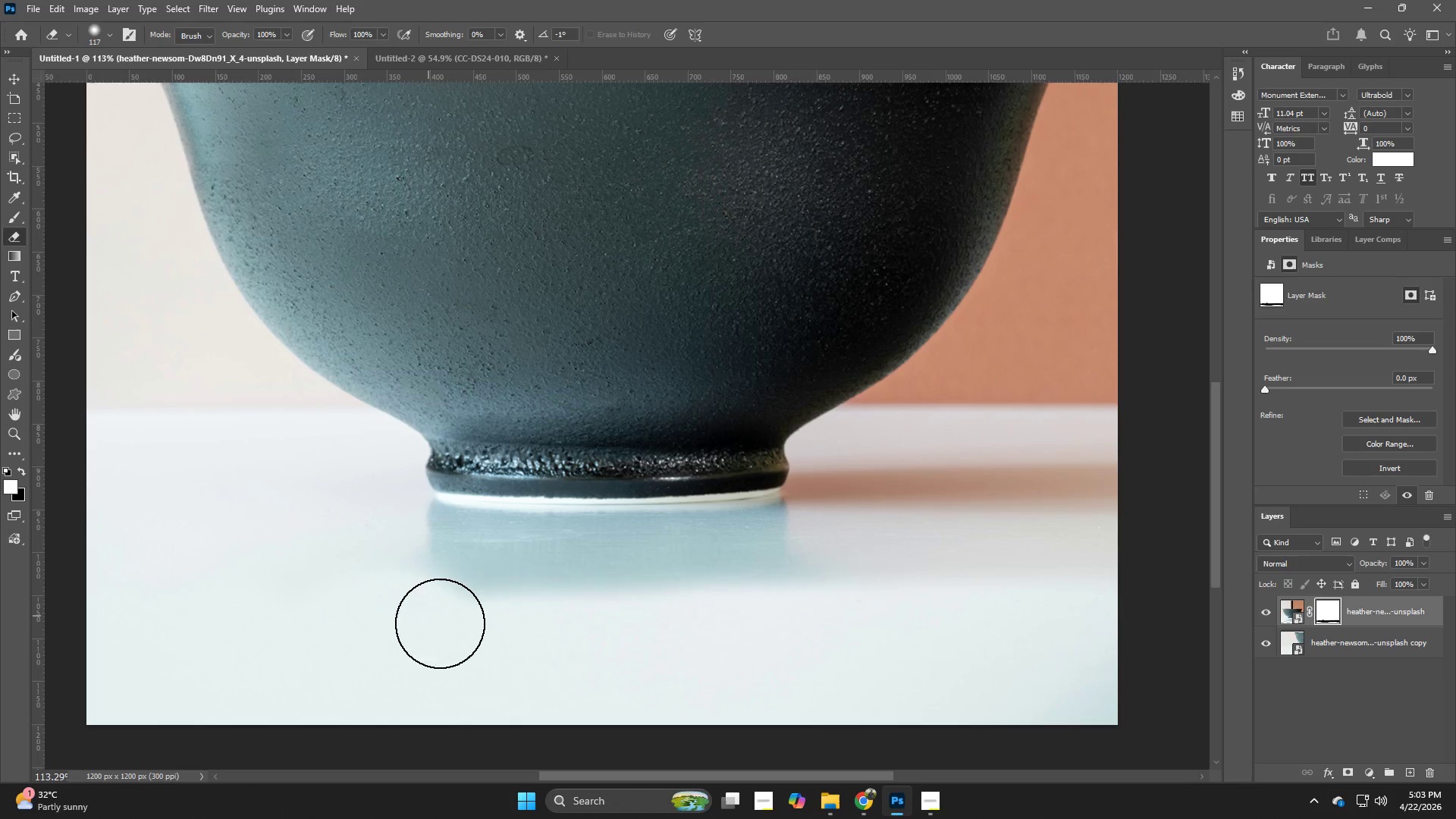 
left_click_drag(start_coordinate=[428, 616], to_coordinate=[441, 623])
 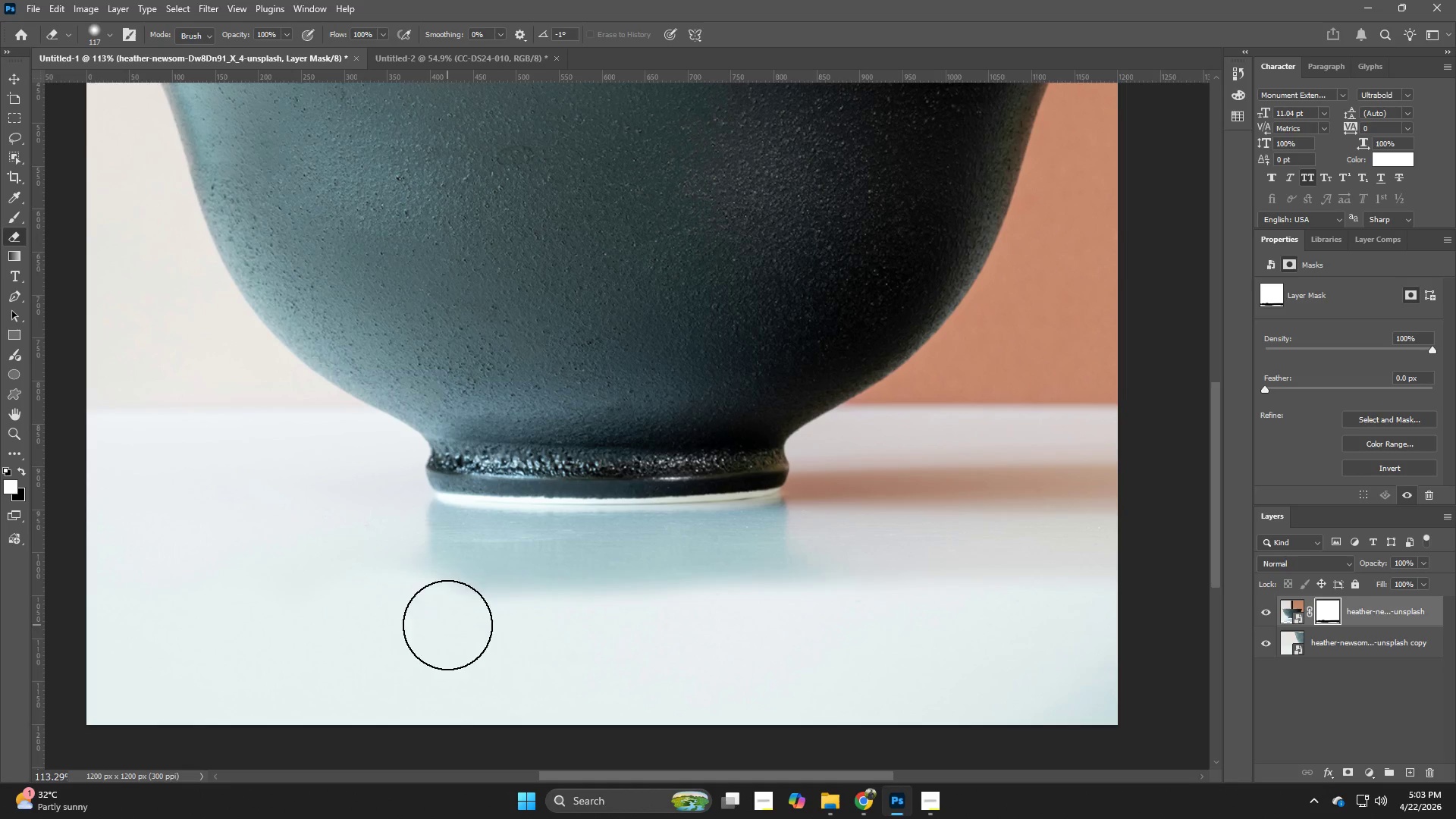 
left_click_drag(start_coordinate=[447, 625], to_coordinate=[470, 626])
 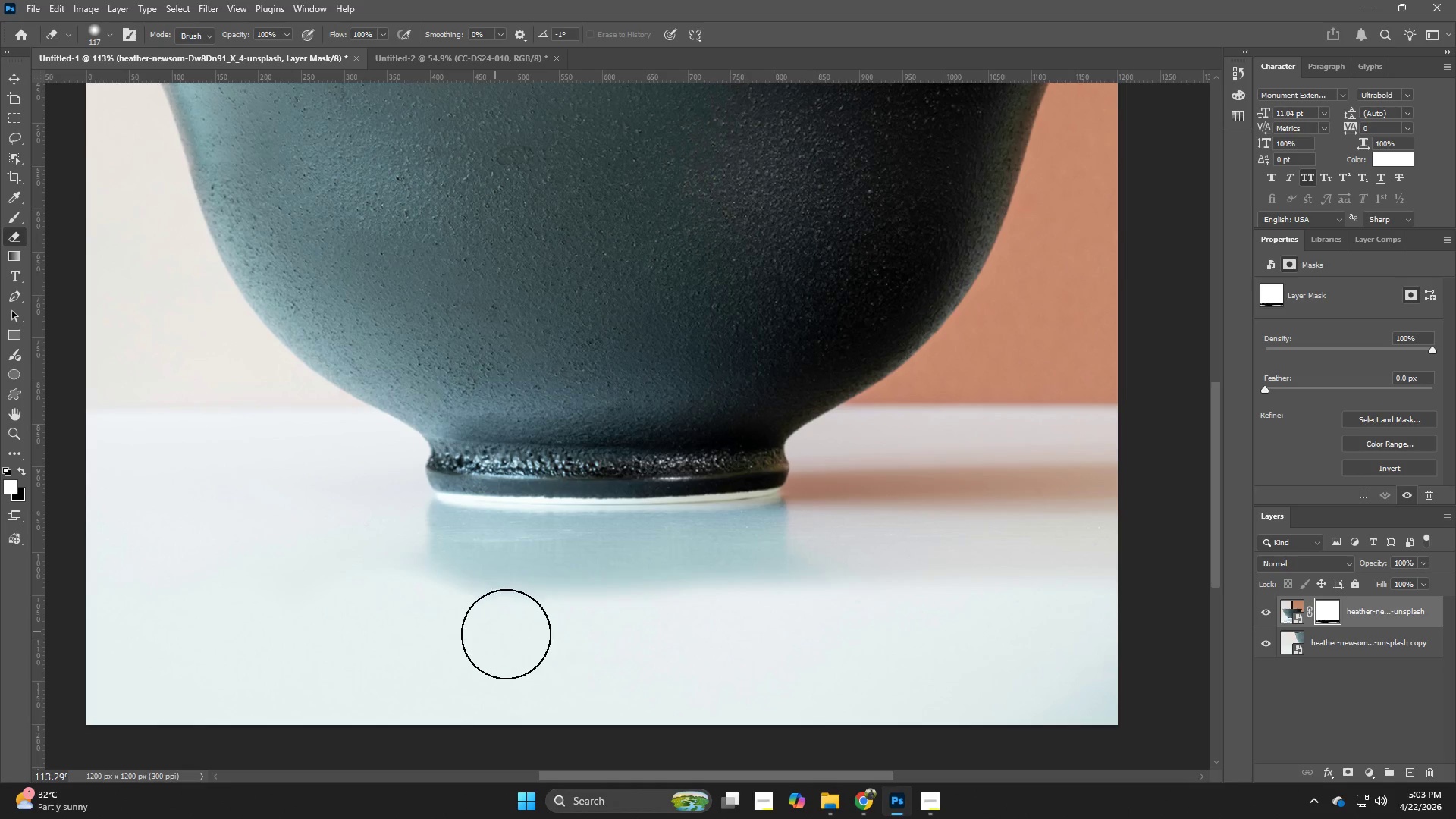 
left_click_drag(start_coordinate=[495, 632], to_coordinate=[506, 634])
 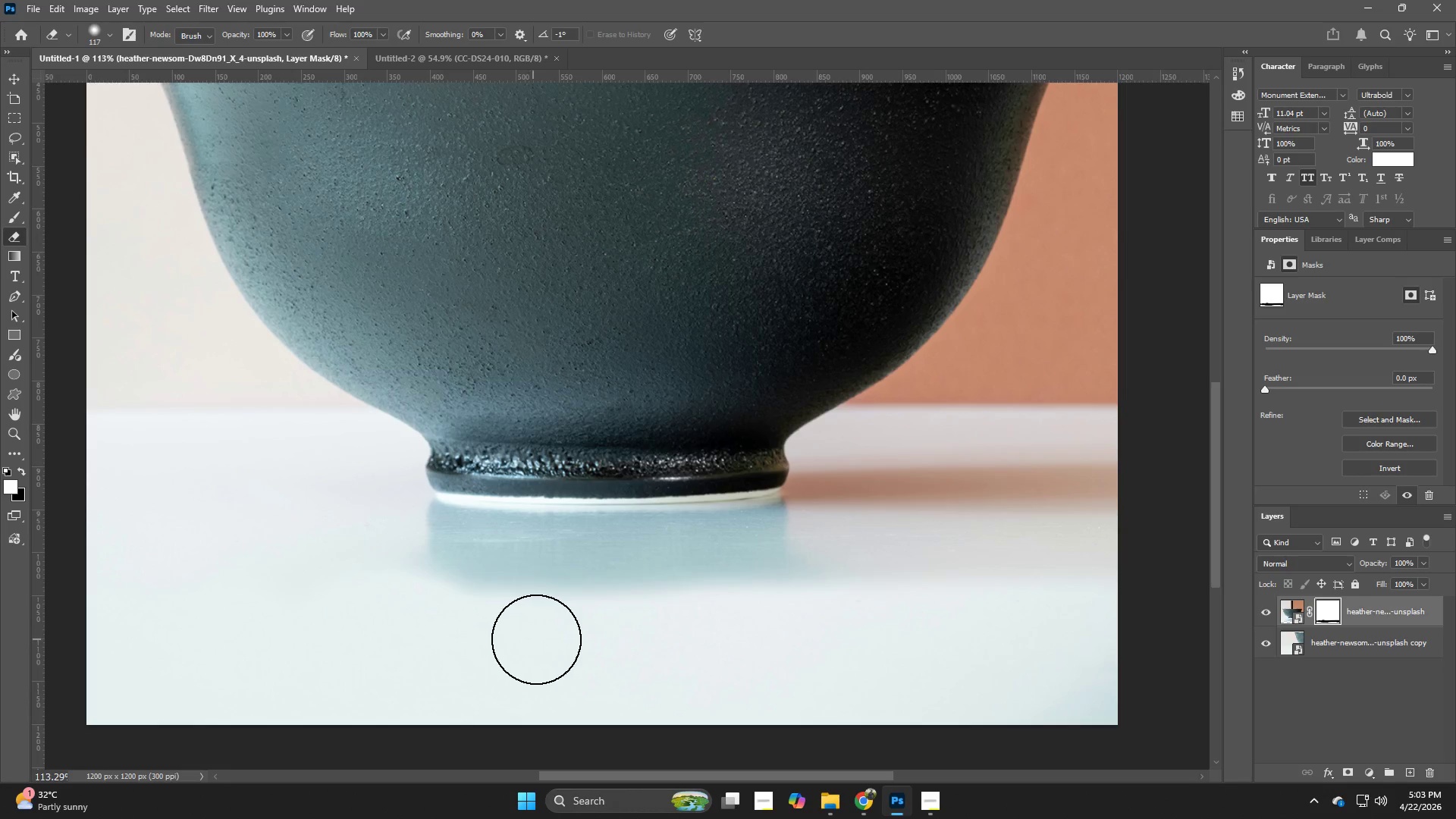 
left_click_drag(start_coordinate=[533, 639], to_coordinate=[539, 639])
 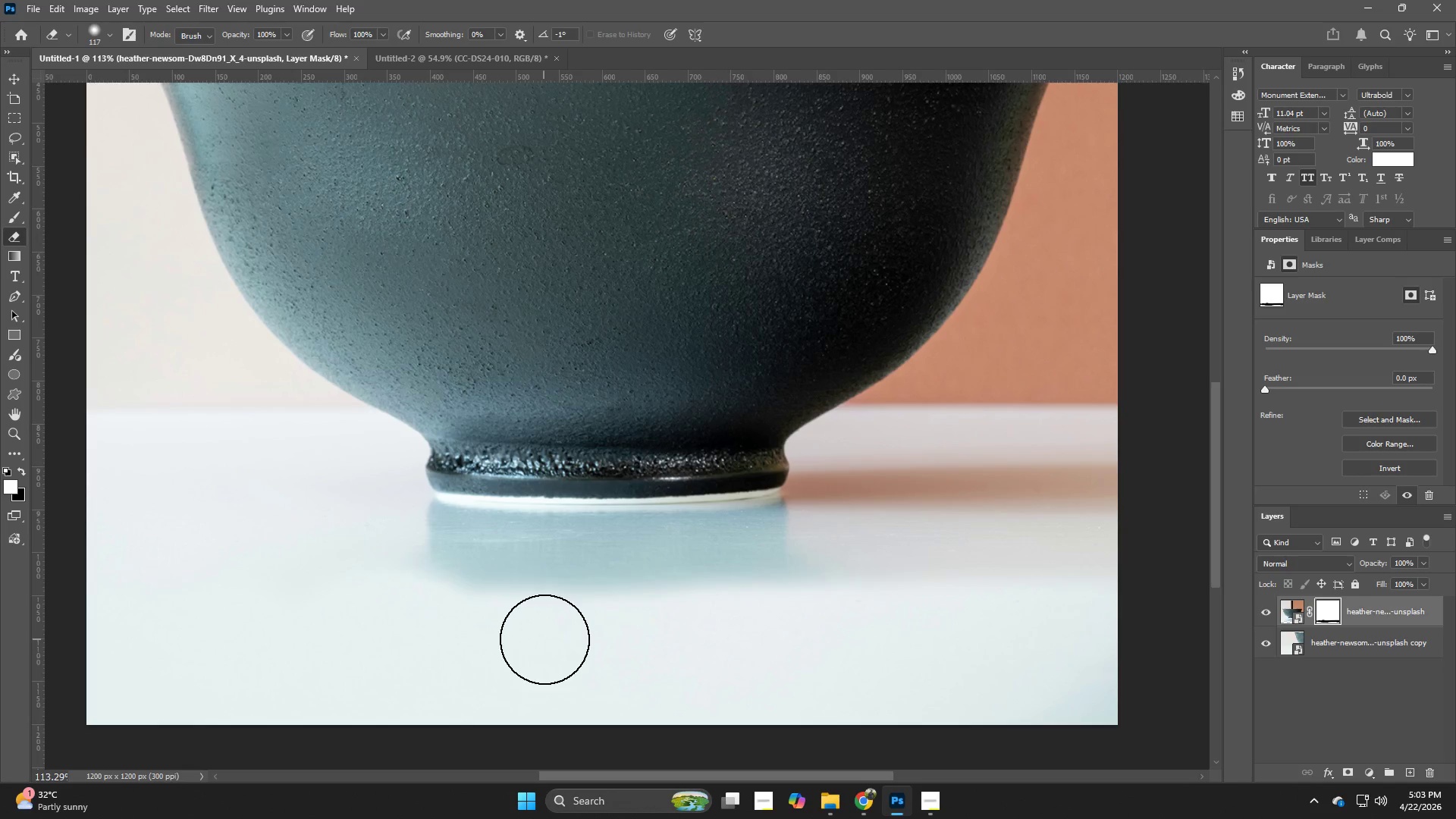 
left_click_drag(start_coordinate=[544, 639], to_coordinate=[561, 639])
 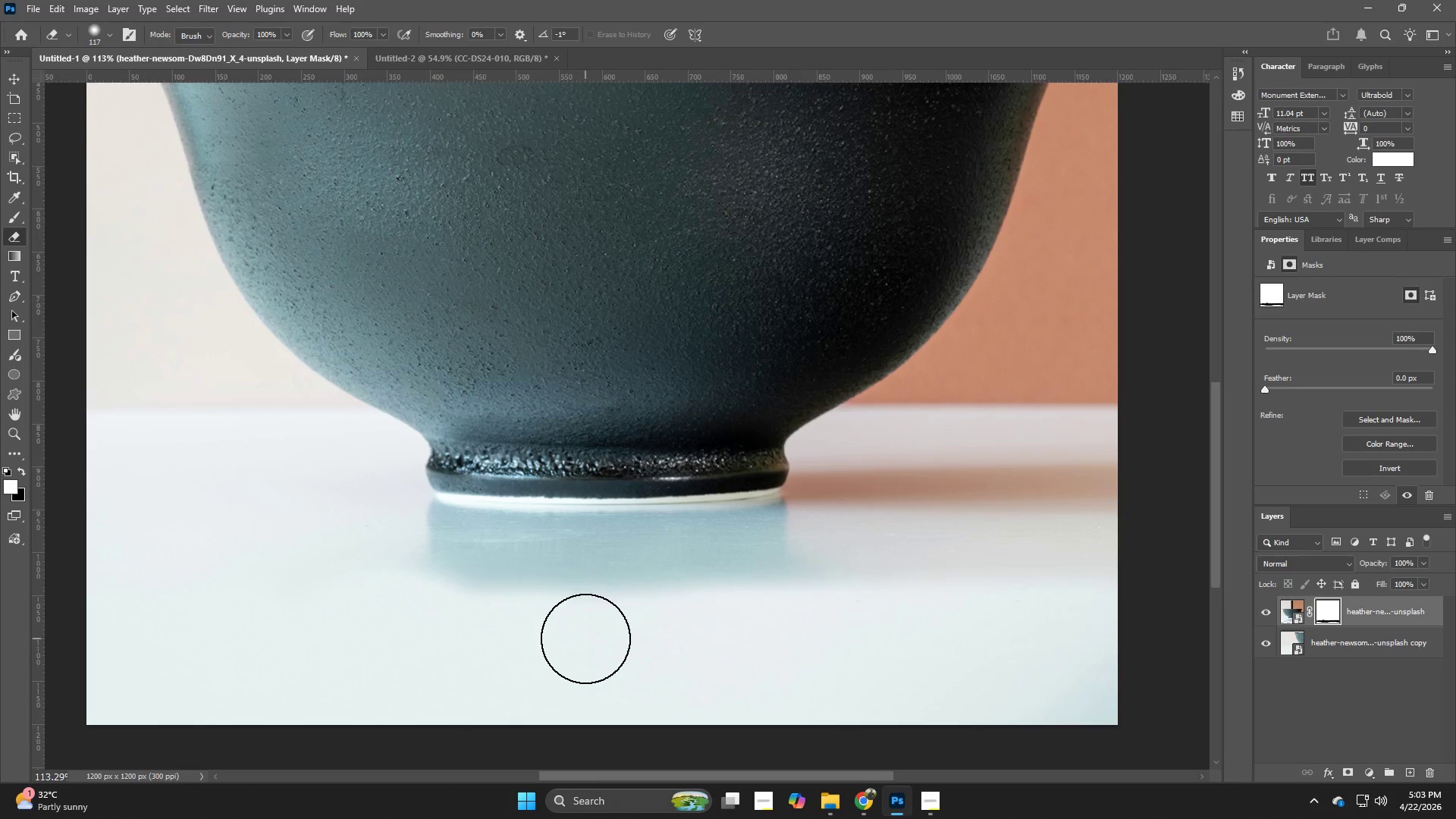 
left_click_drag(start_coordinate=[585, 639], to_coordinate=[593, 638])
 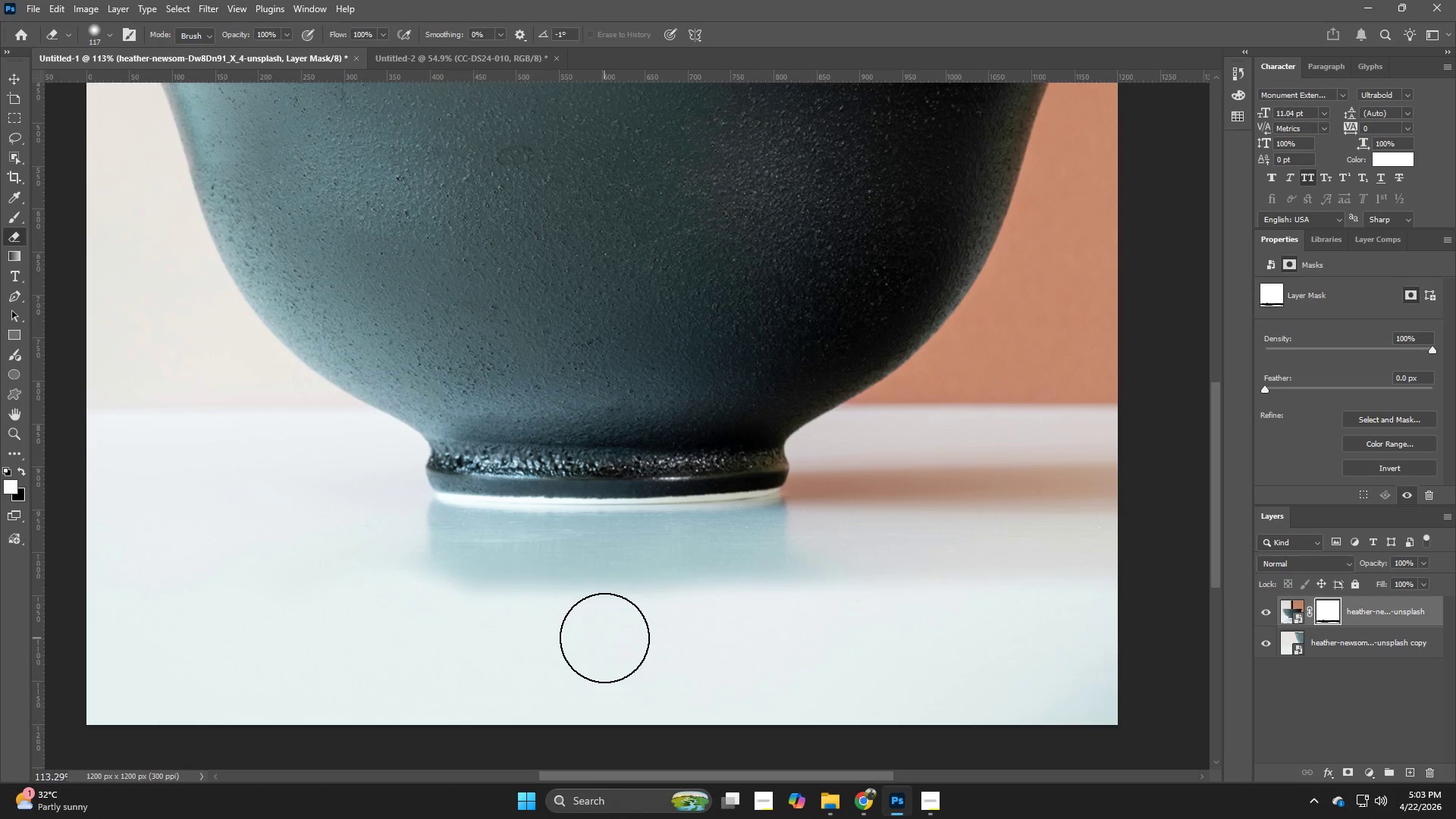 
left_click_drag(start_coordinate=[604, 638], to_coordinate=[625, 637])
 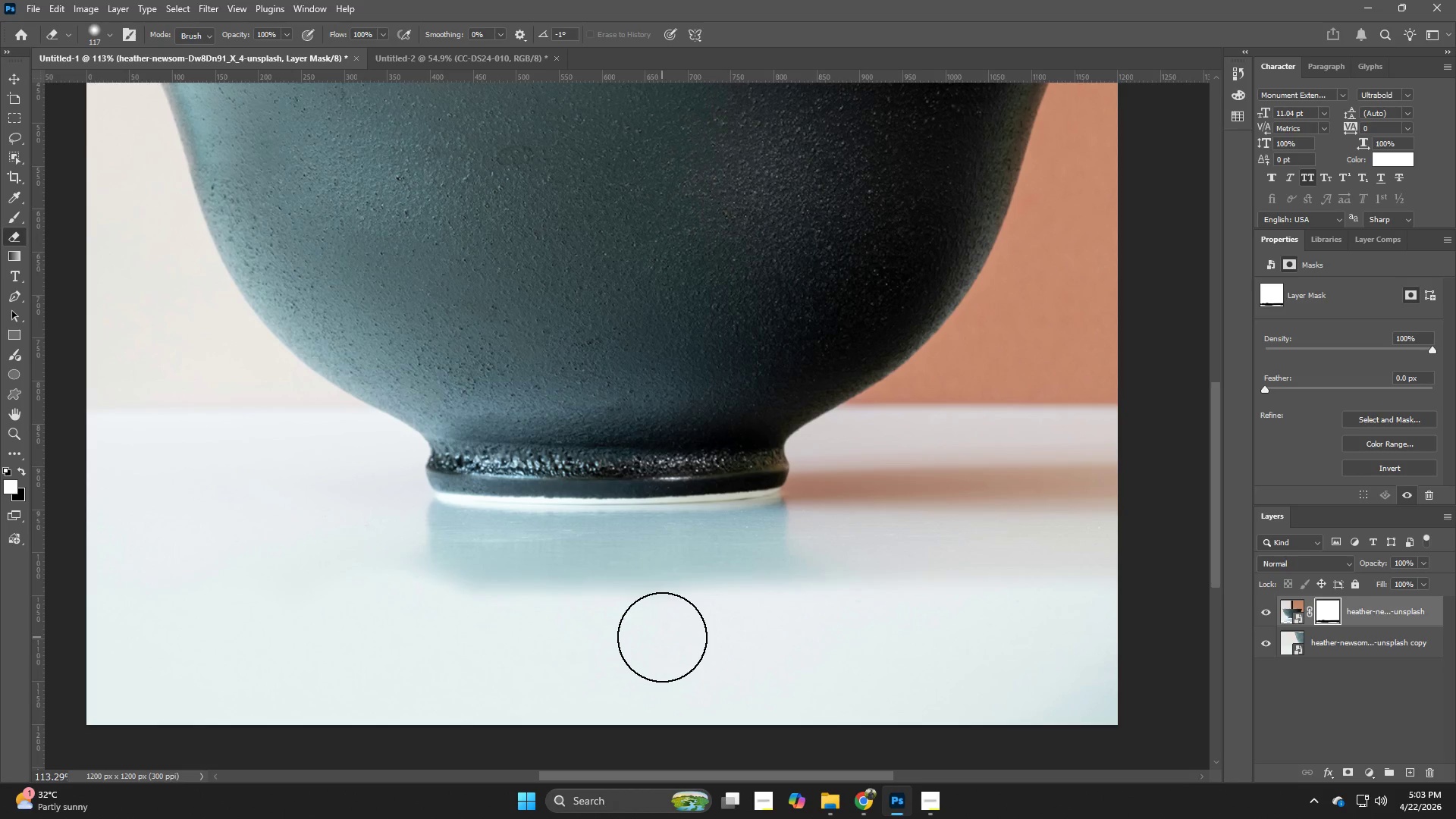 
left_click_drag(start_coordinate=[662, 637], to_coordinate=[664, 633])
 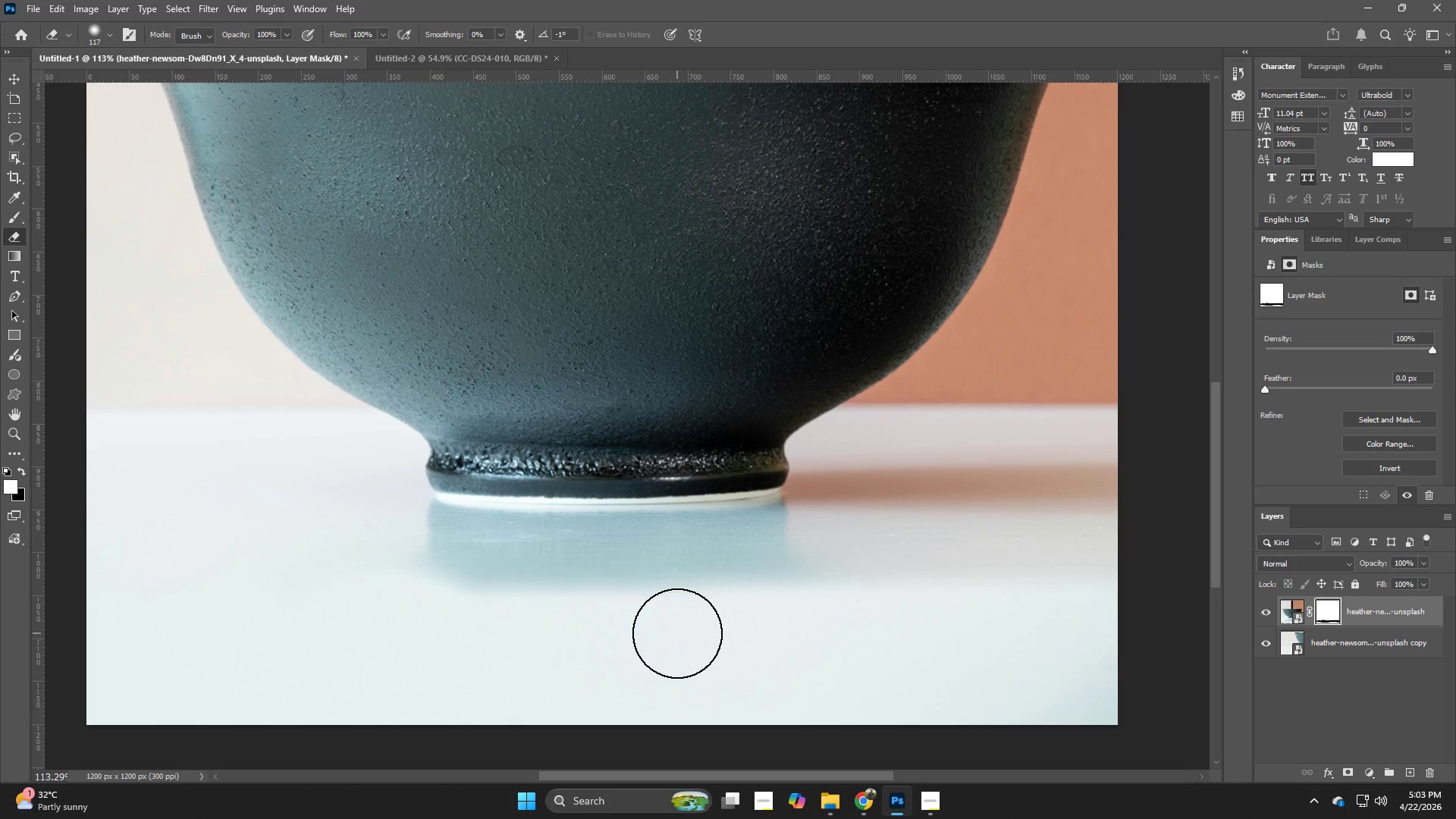 
left_click_drag(start_coordinate=[677, 633], to_coordinate=[695, 632])
 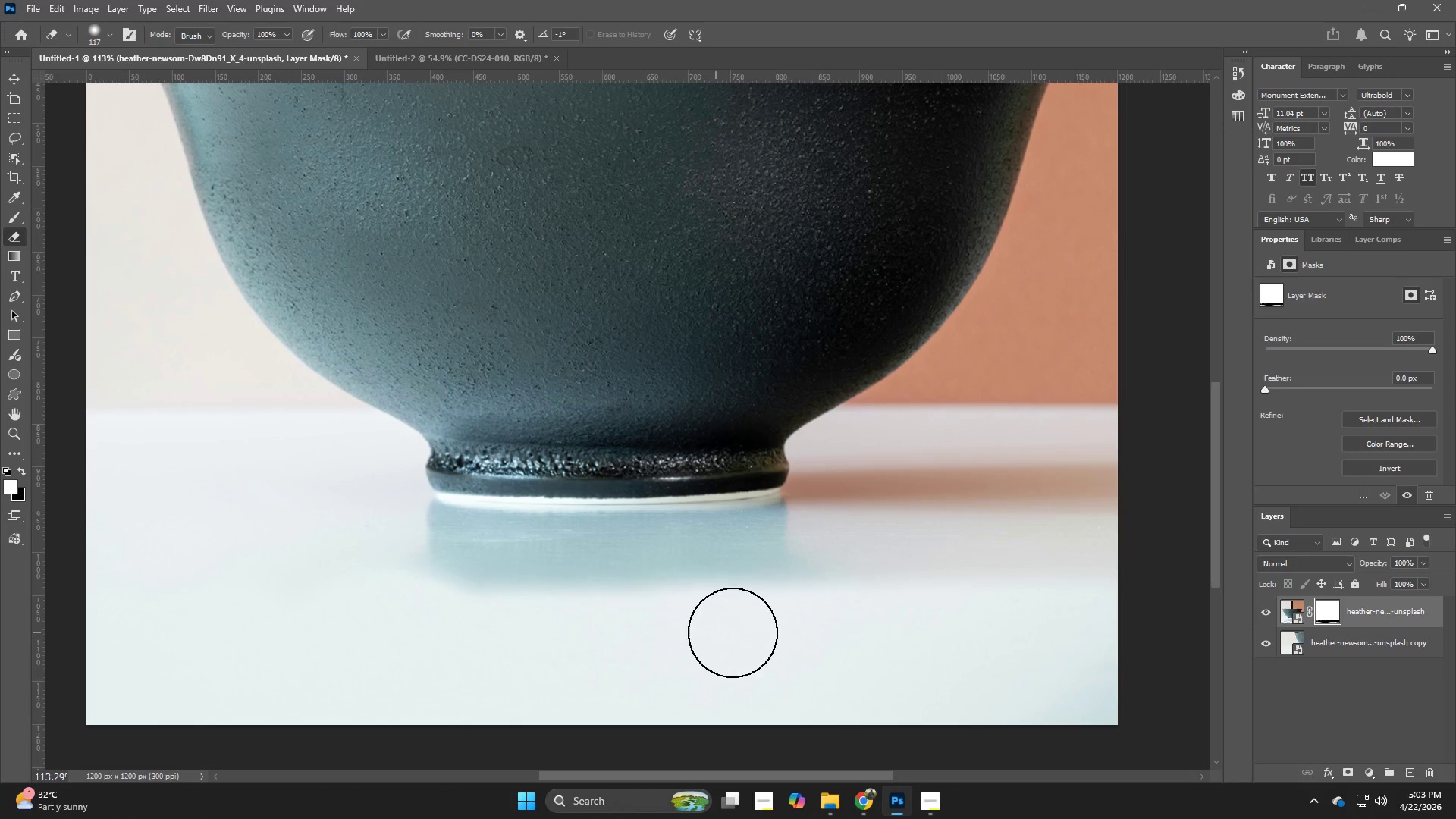 
left_click_drag(start_coordinate=[716, 632], to_coordinate=[730, 632])
 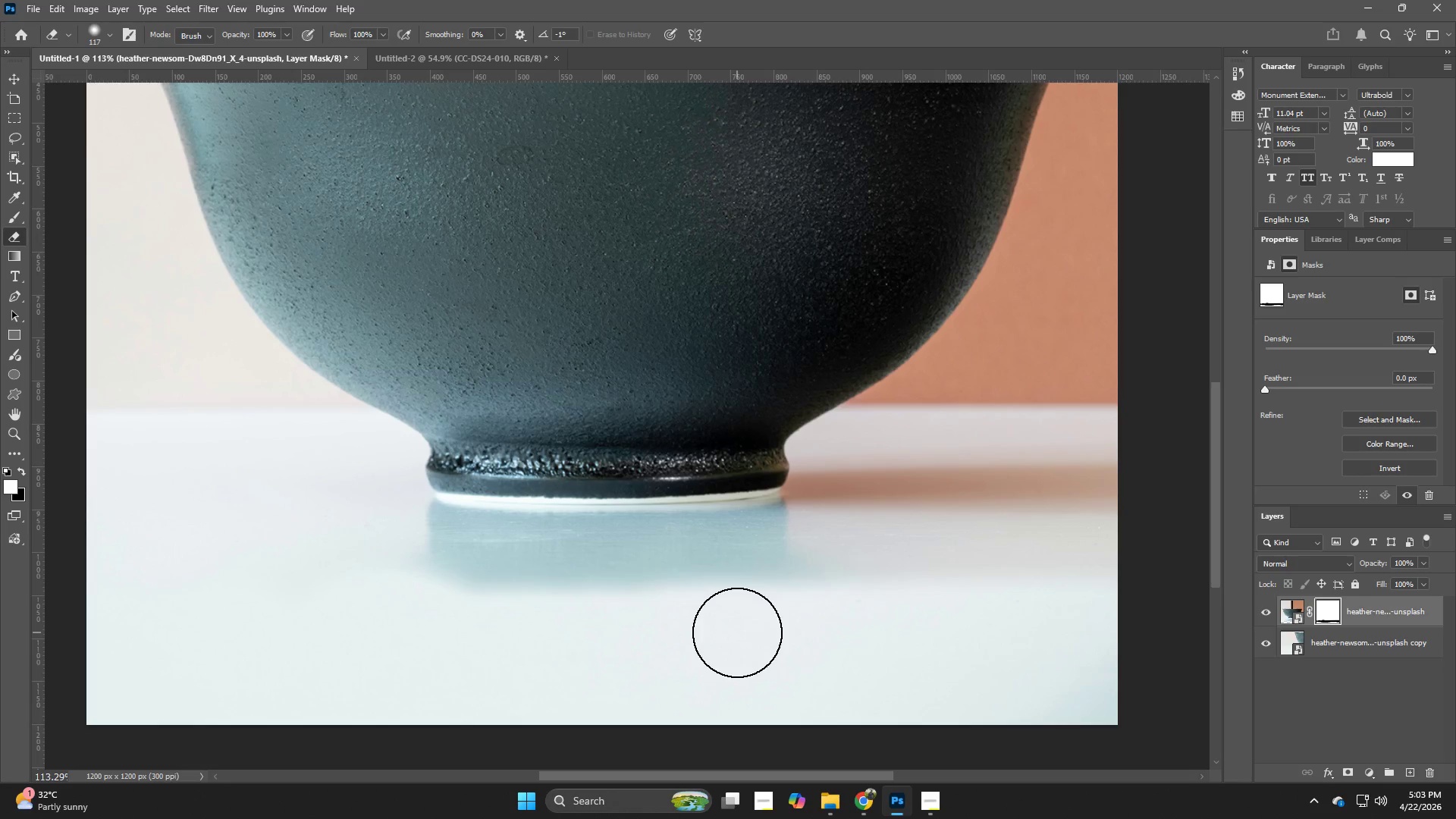 
left_click_drag(start_coordinate=[737, 632], to_coordinate=[758, 632])
 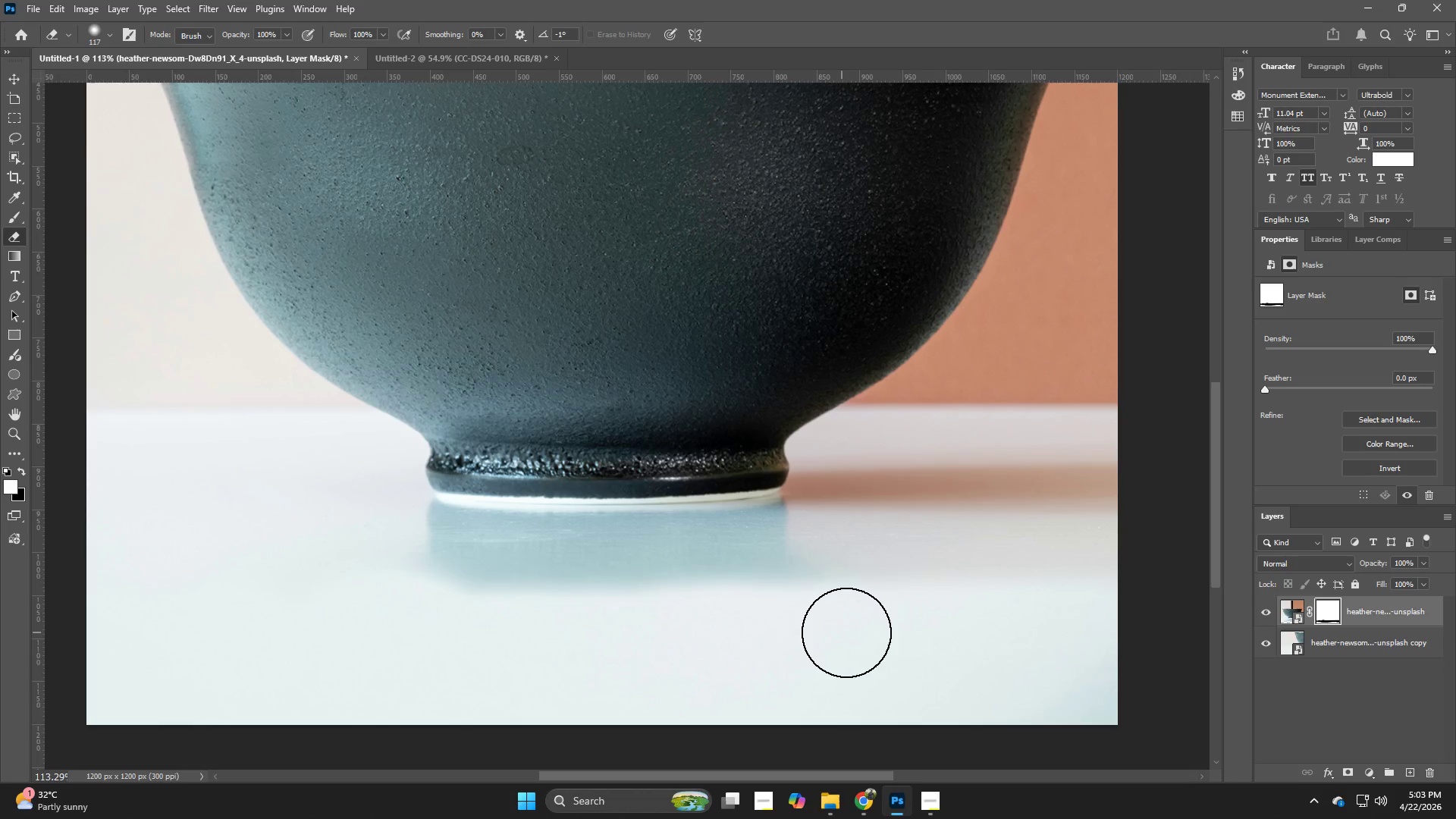 
left_click_drag(start_coordinate=[856, 632], to_coordinate=[891, 632])
 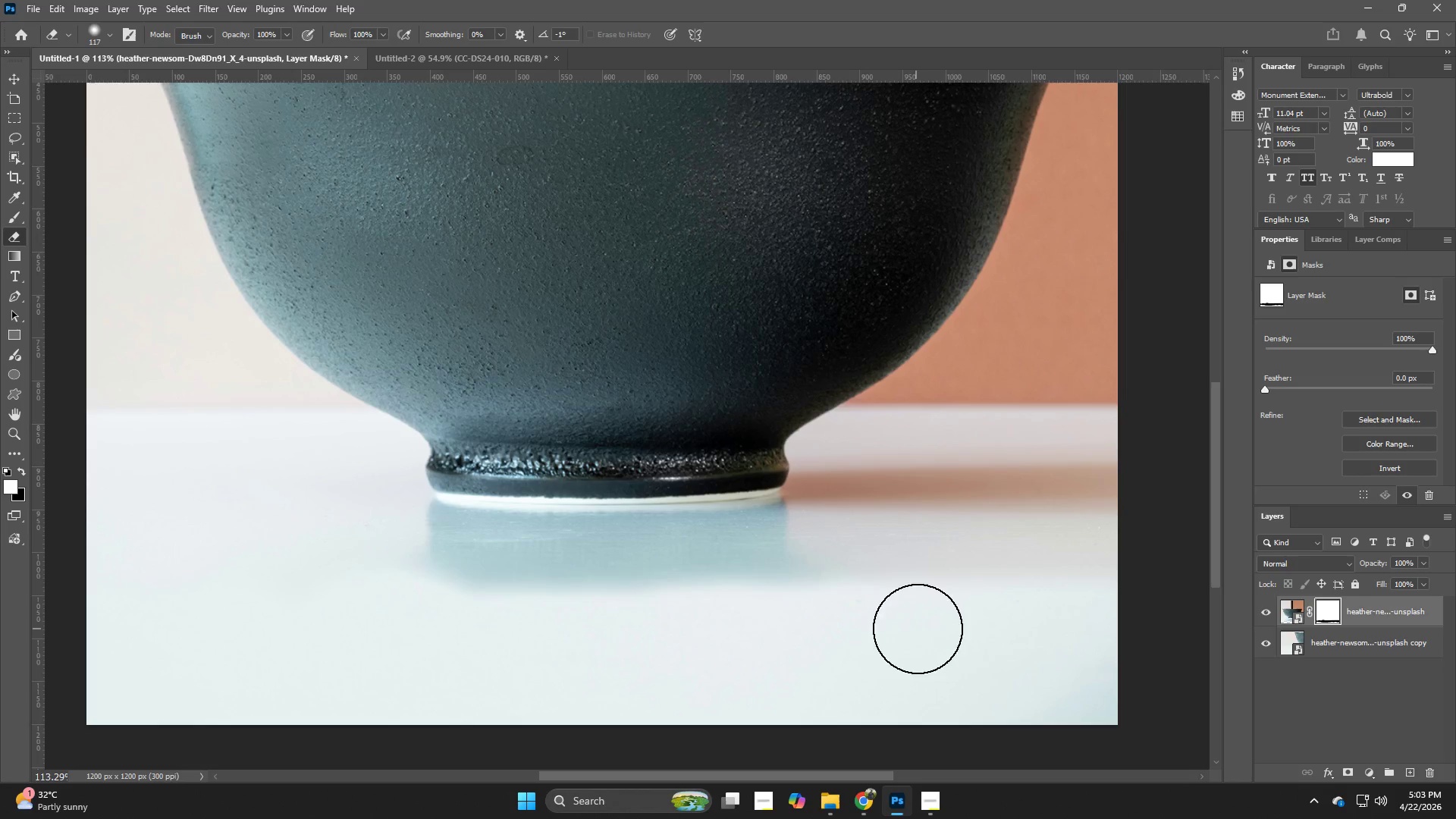 
left_click_drag(start_coordinate=[916, 629], to_coordinate=[949, 628])
 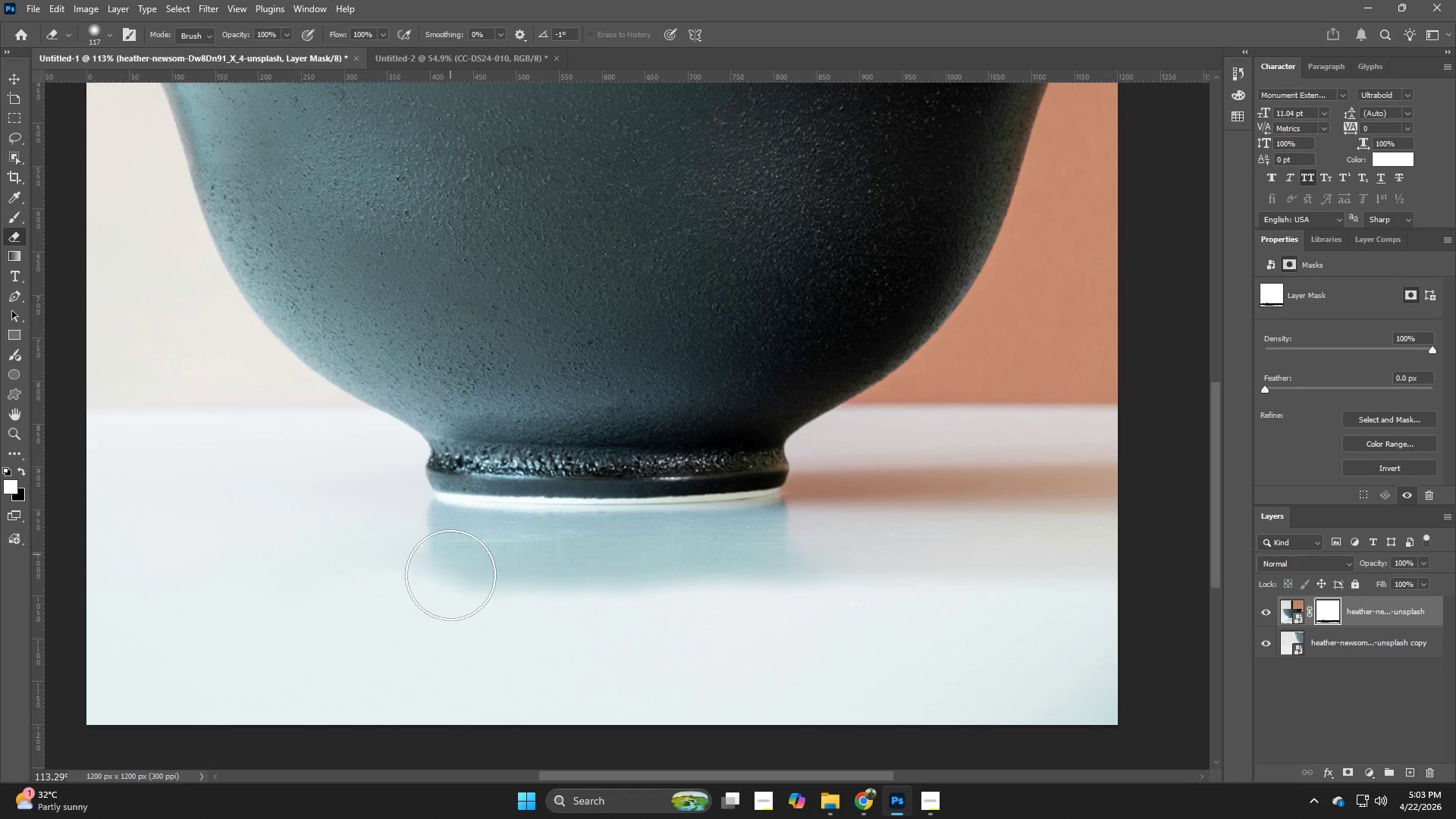 
left_click_drag(start_coordinate=[392, 620], to_coordinate=[410, 620])
 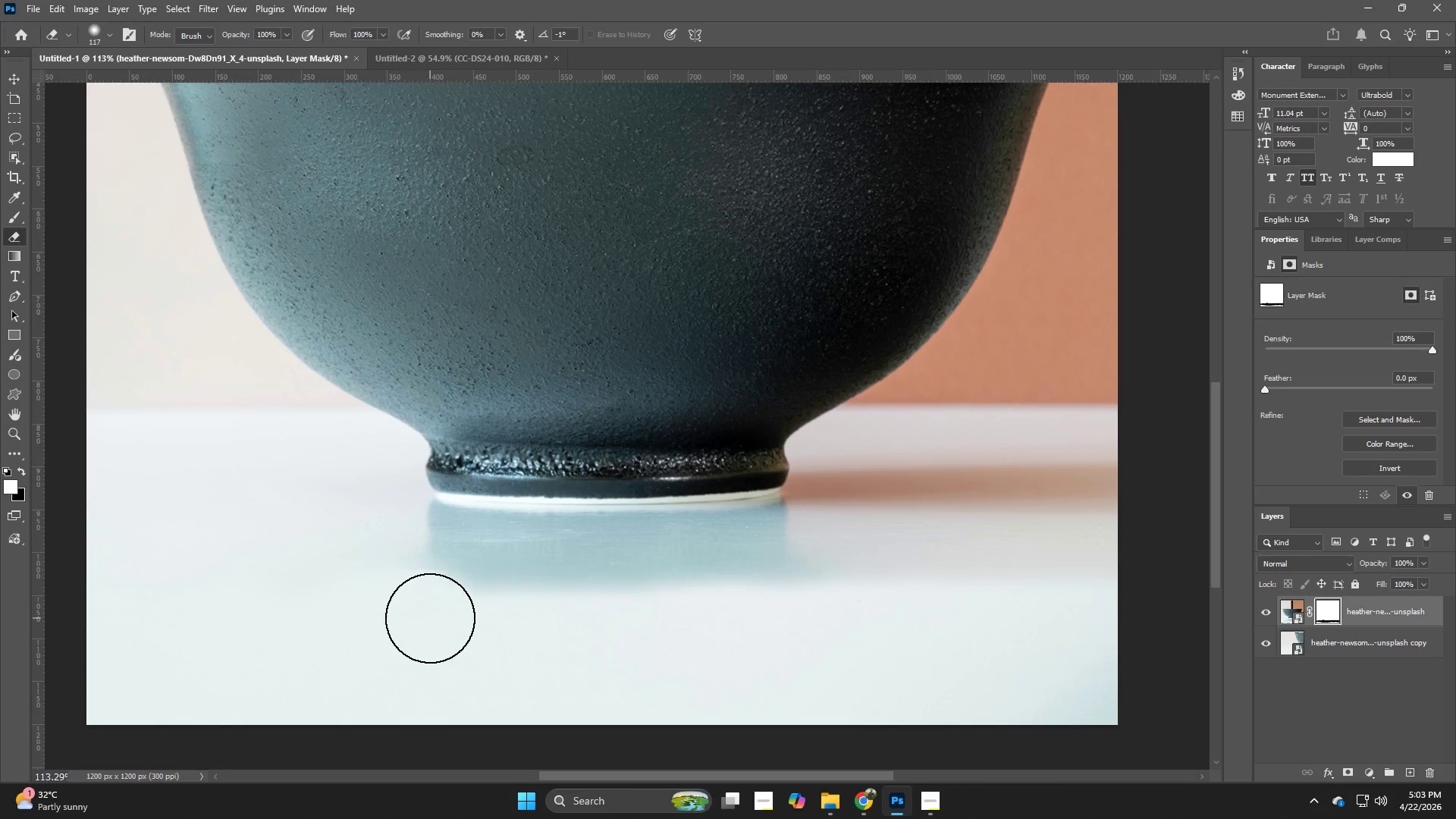 
left_click_drag(start_coordinate=[430, 618], to_coordinate=[466, 621])
 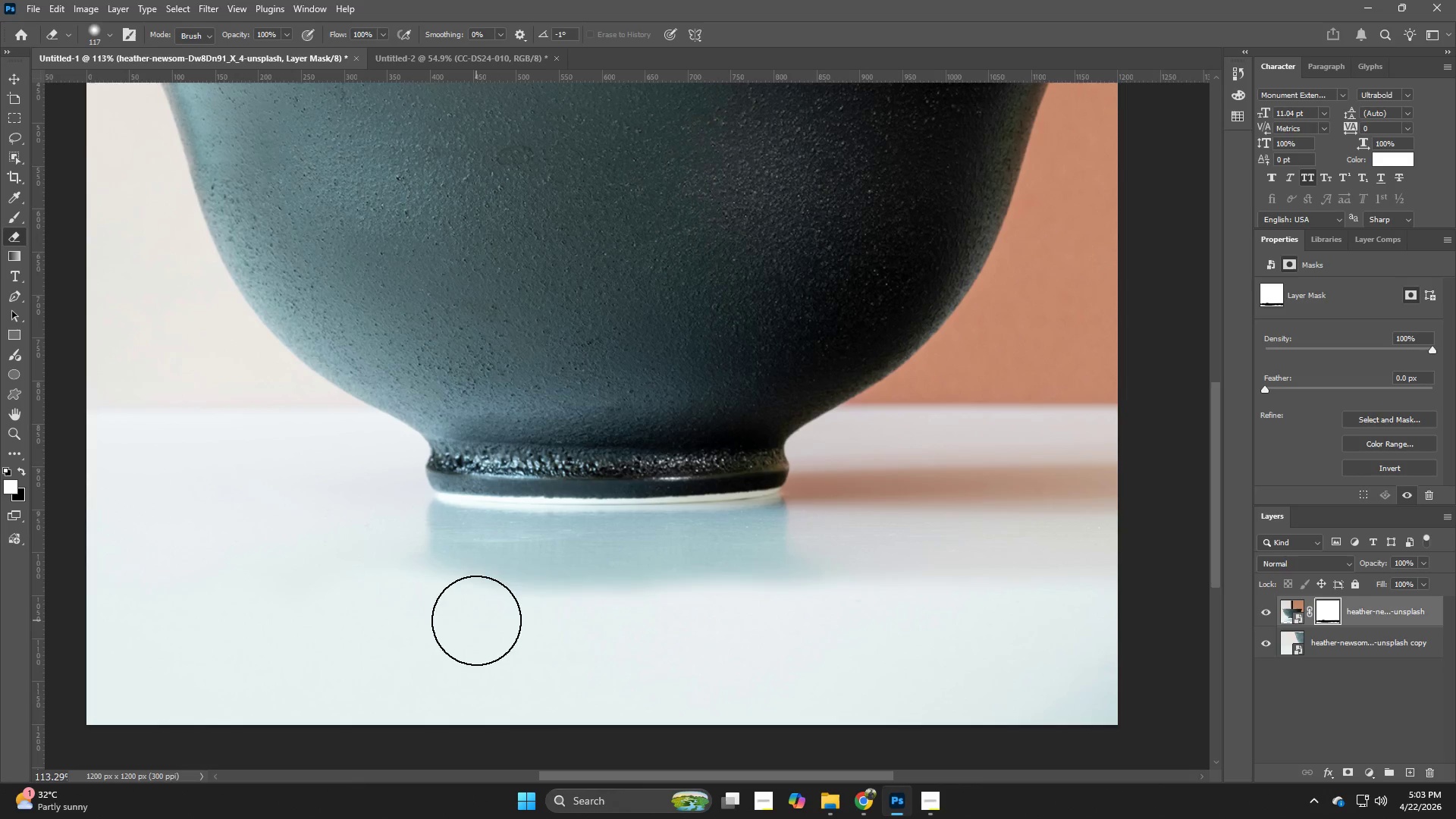 
left_click_drag(start_coordinate=[476, 620], to_coordinate=[493, 623])
 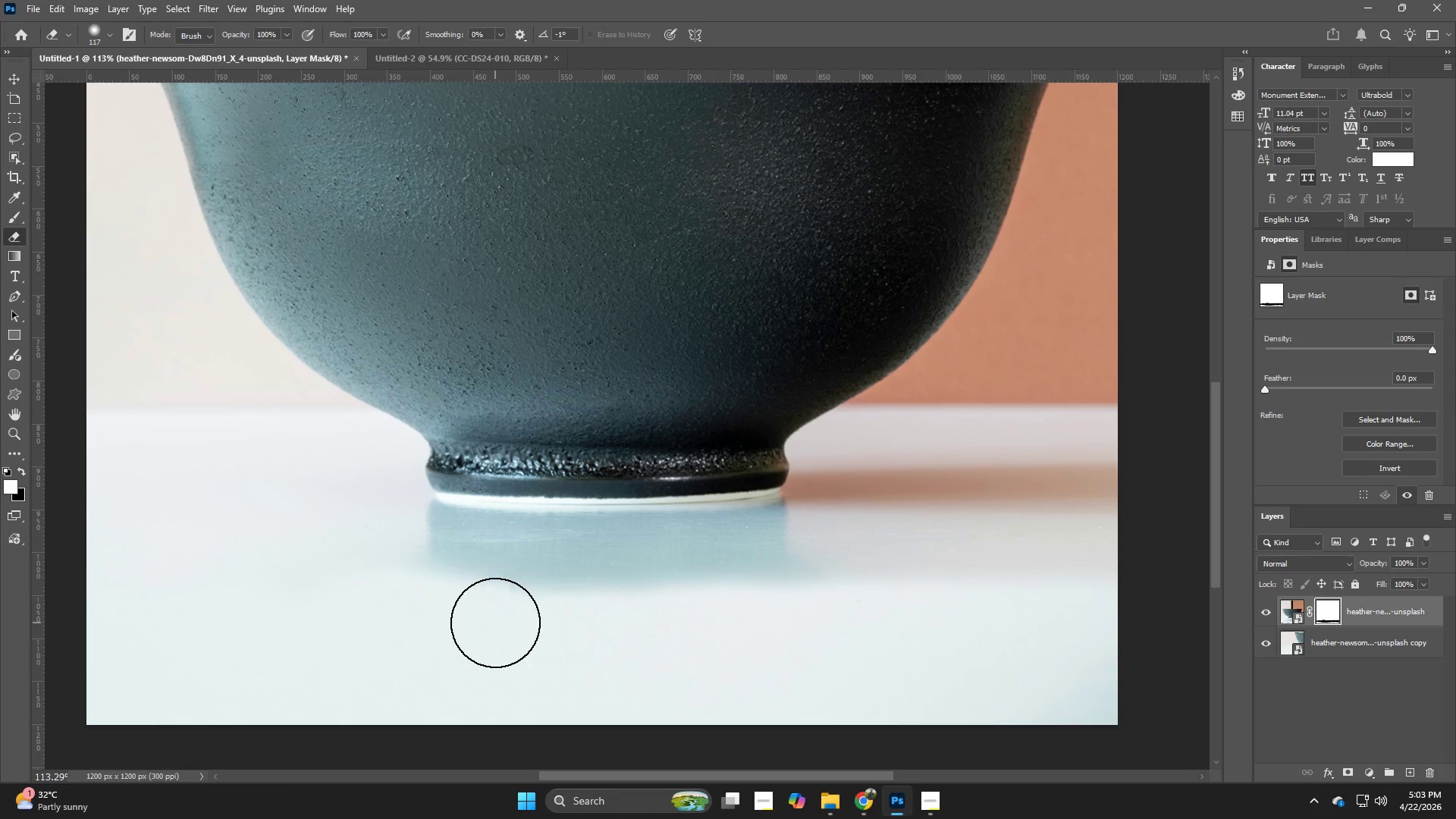 
left_click_drag(start_coordinate=[495, 623], to_coordinate=[526, 623])
 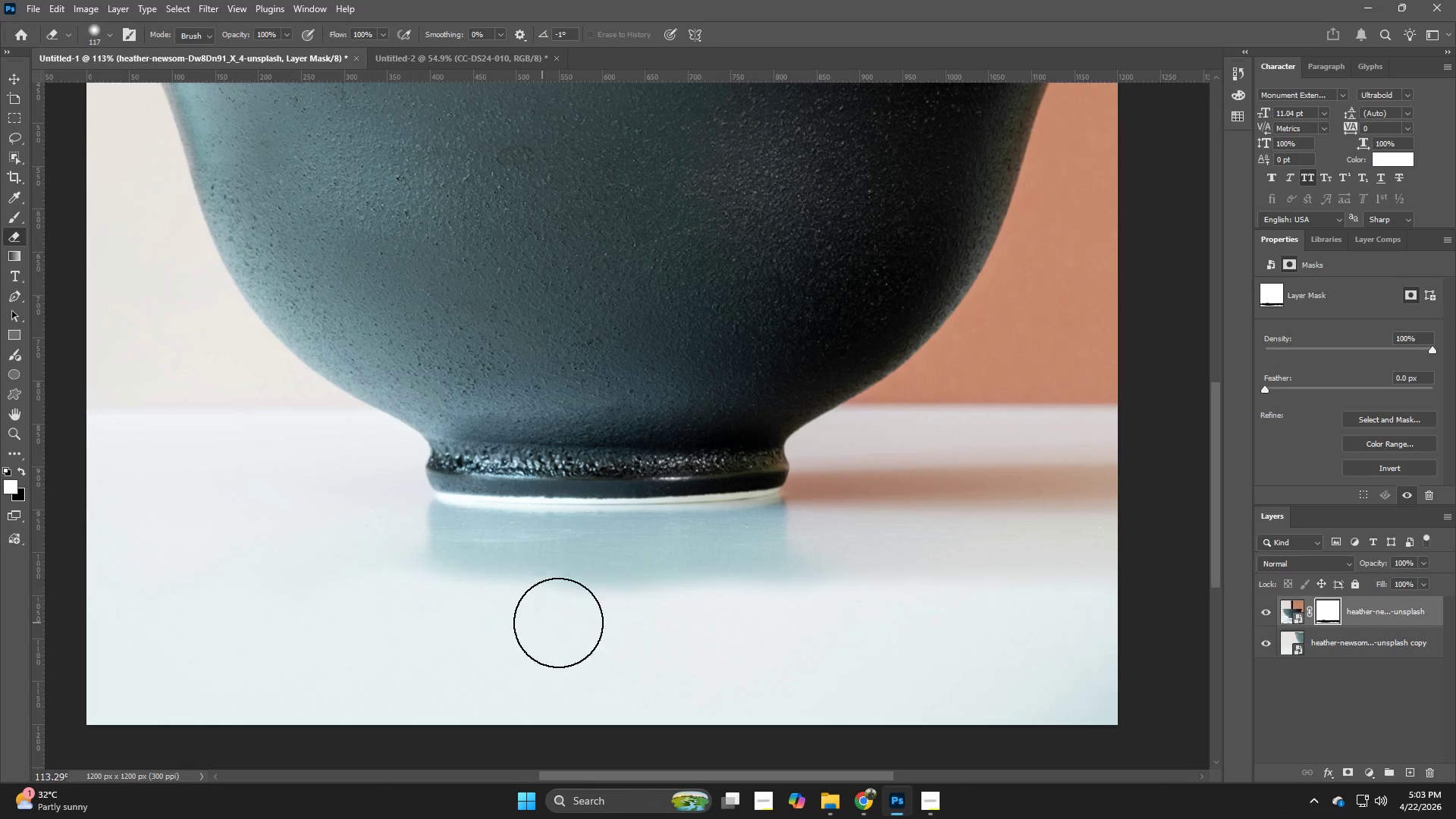 
left_click_drag(start_coordinate=[542, 623], to_coordinate=[569, 623])
 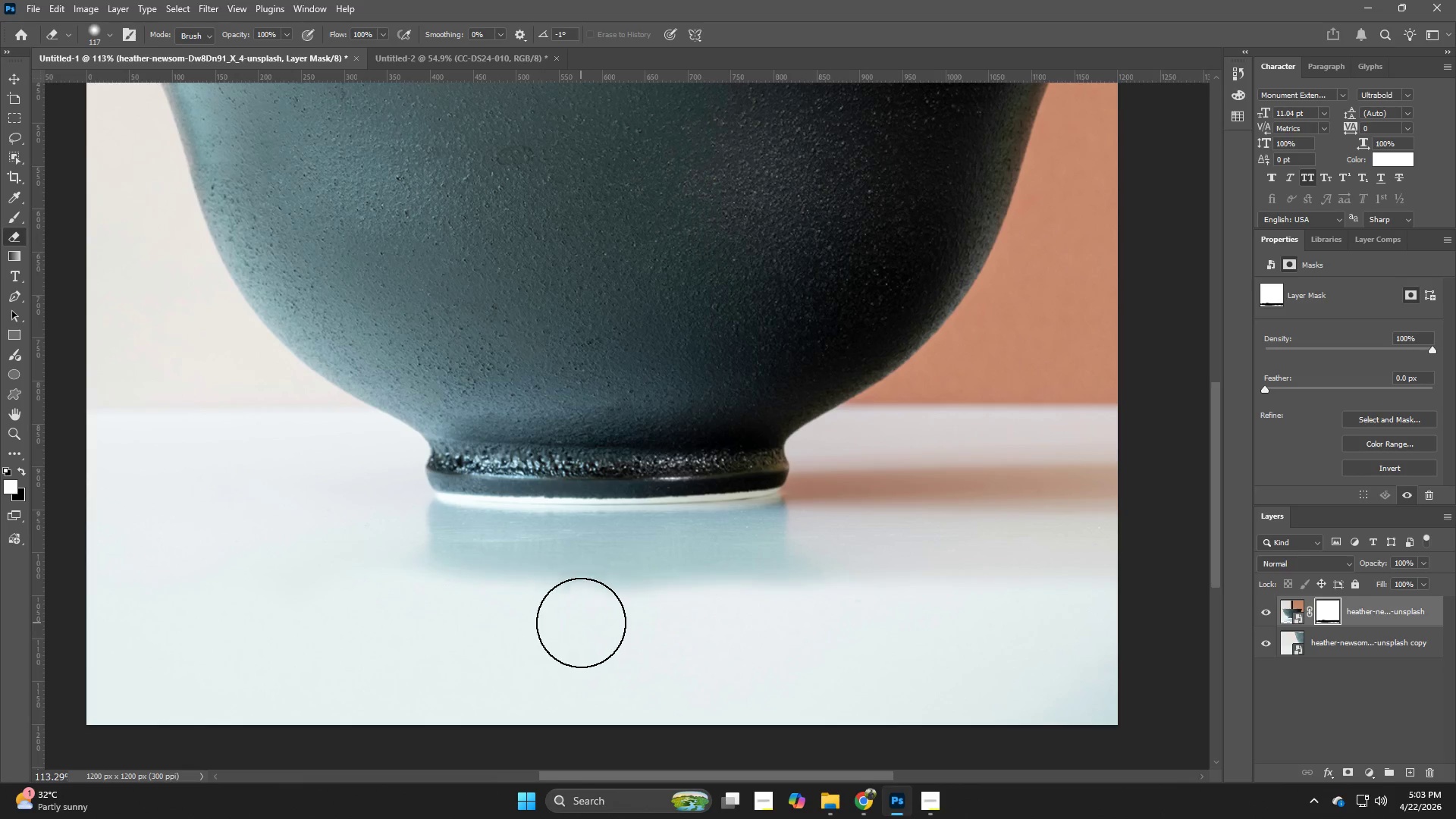 
left_click_drag(start_coordinate=[581, 623], to_coordinate=[599, 623])
 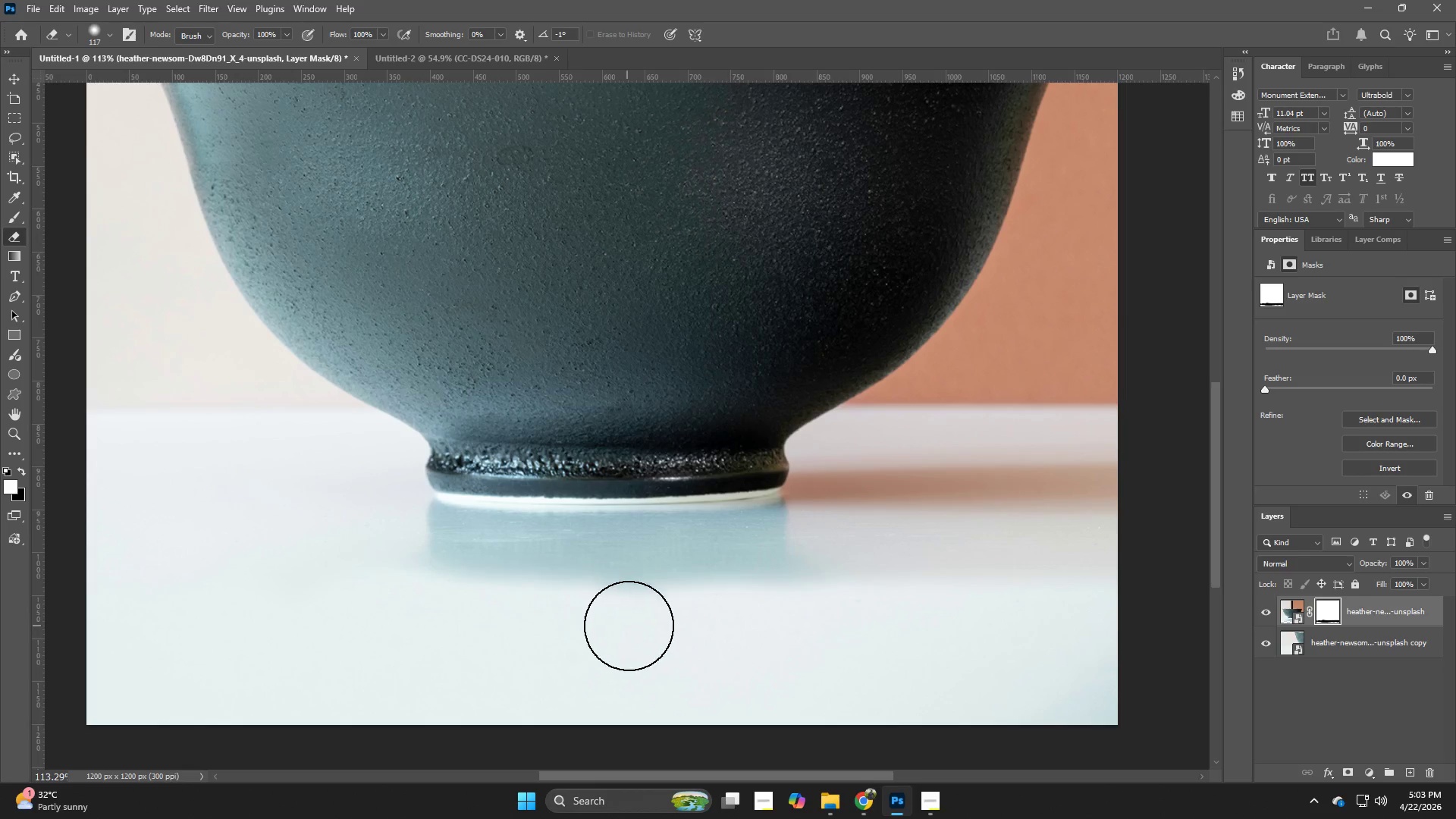 
left_click_drag(start_coordinate=[627, 626], to_coordinate=[642, 626])
 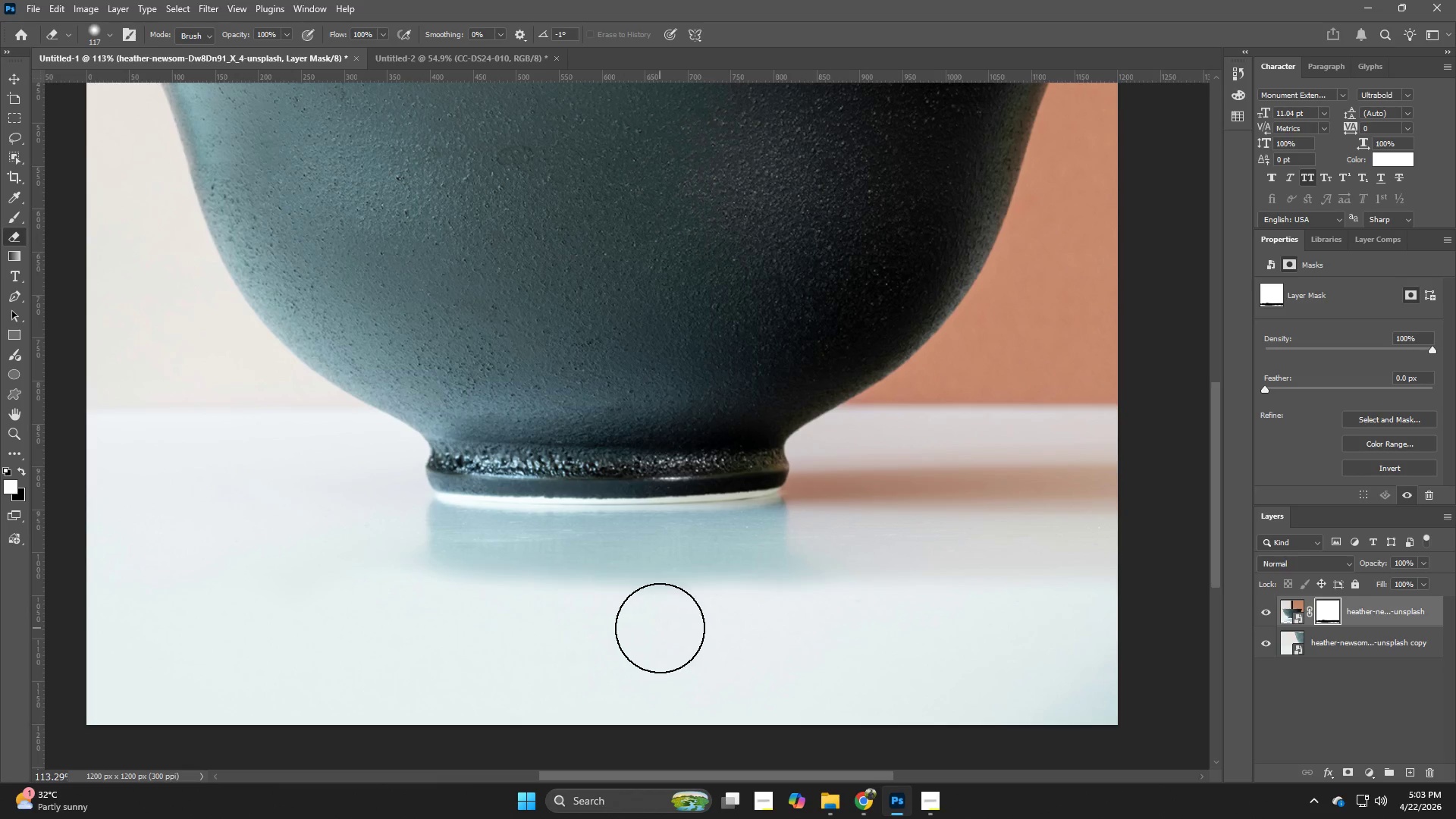 
left_click_drag(start_coordinate=[660, 628], to_coordinate=[672, 628])
 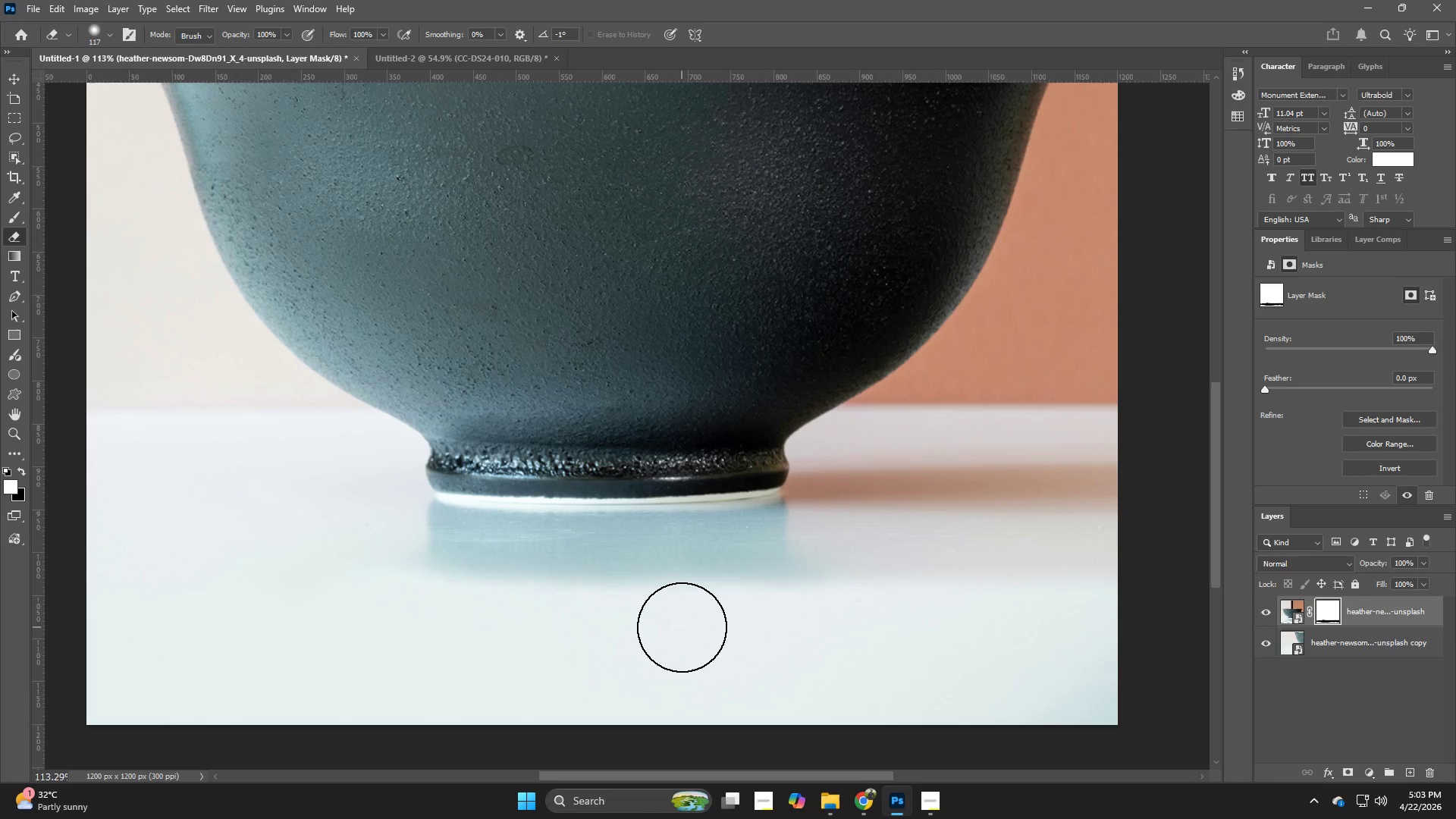 
left_click_drag(start_coordinate=[682, 627], to_coordinate=[711, 623])
 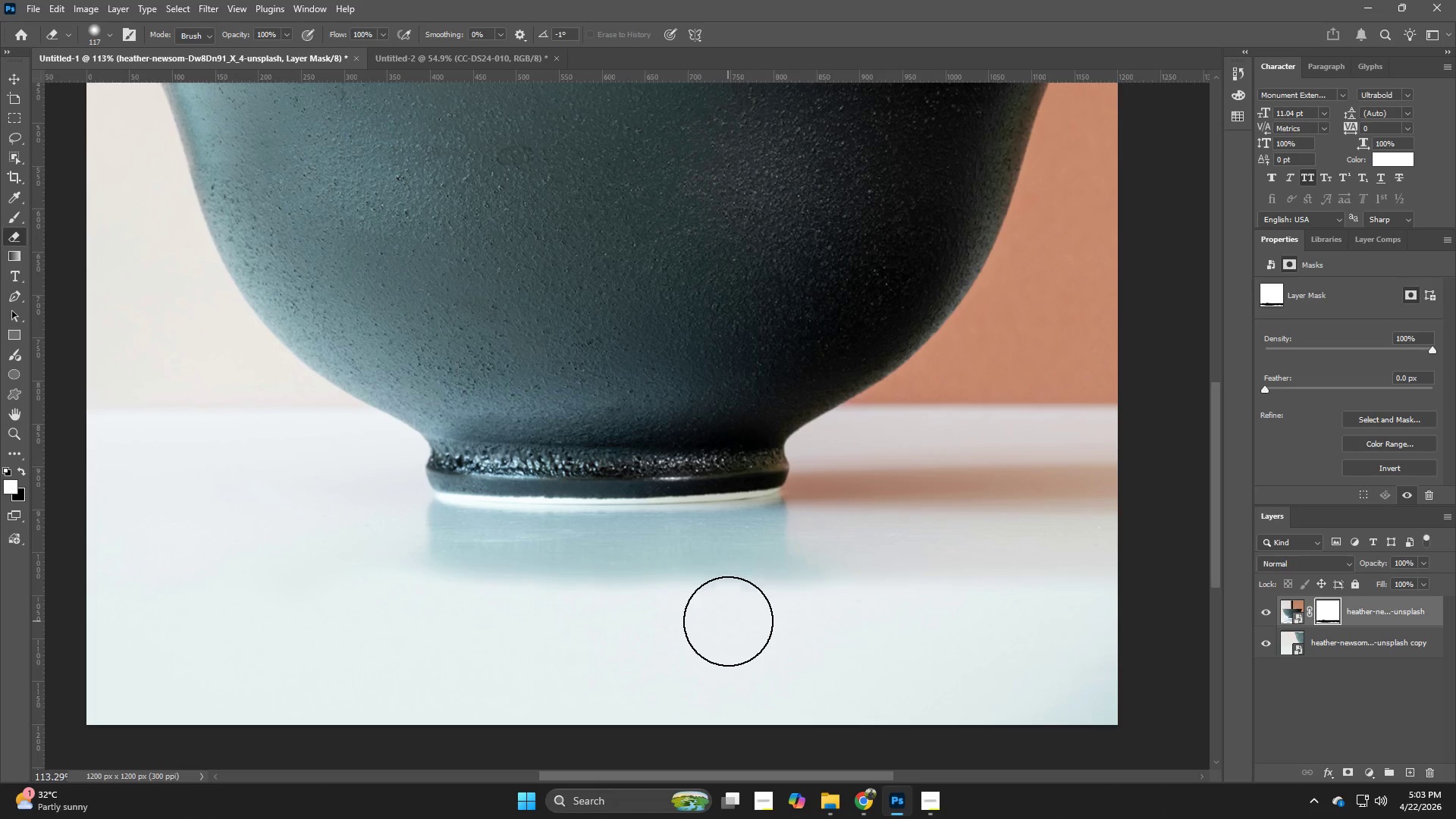 
left_click_drag(start_coordinate=[728, 621], to_coordinate=[770, 618])
 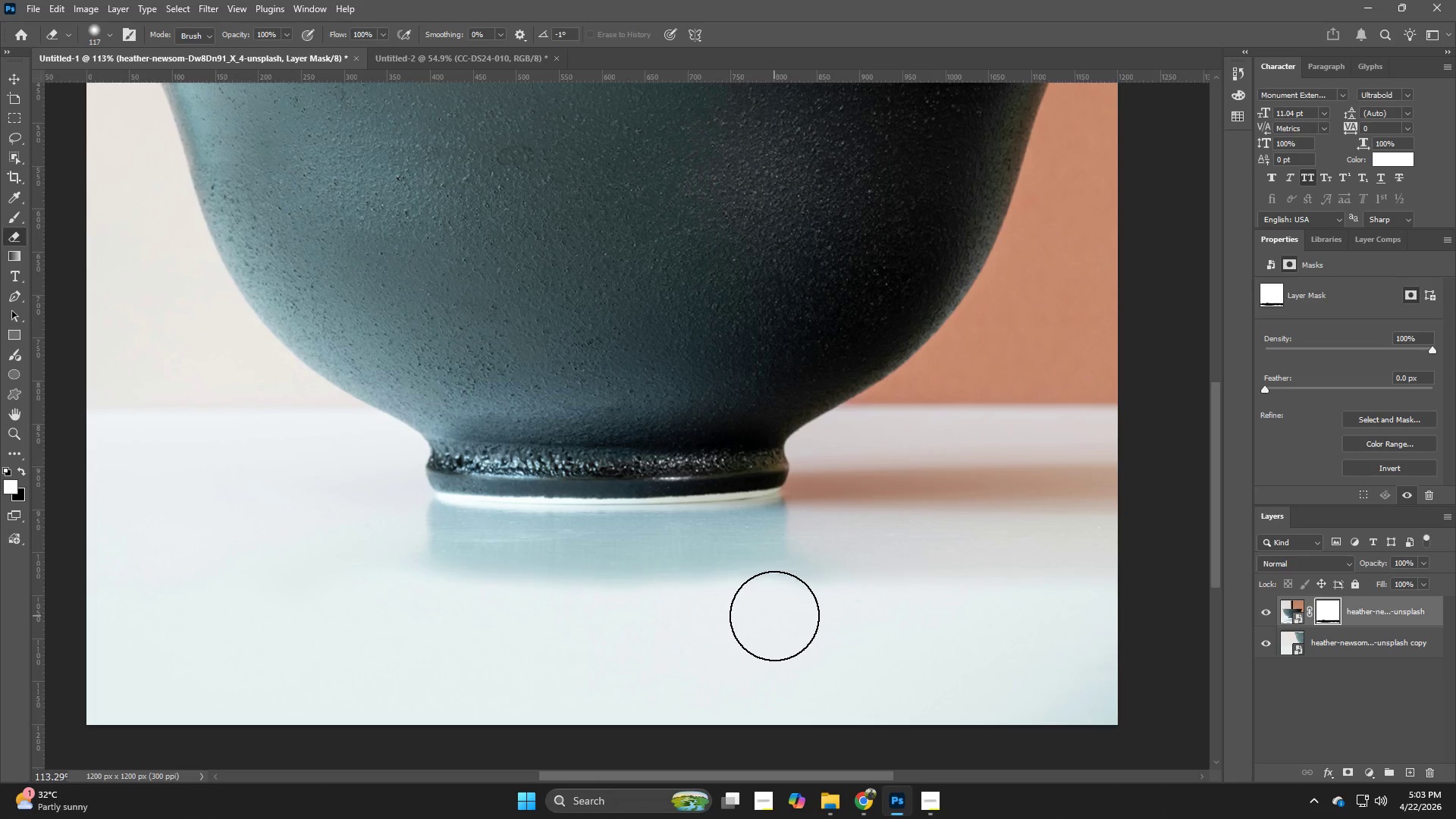 
left_click_drag(start_coordinate=[774, 616], to_coordinate=[788, 613])
 